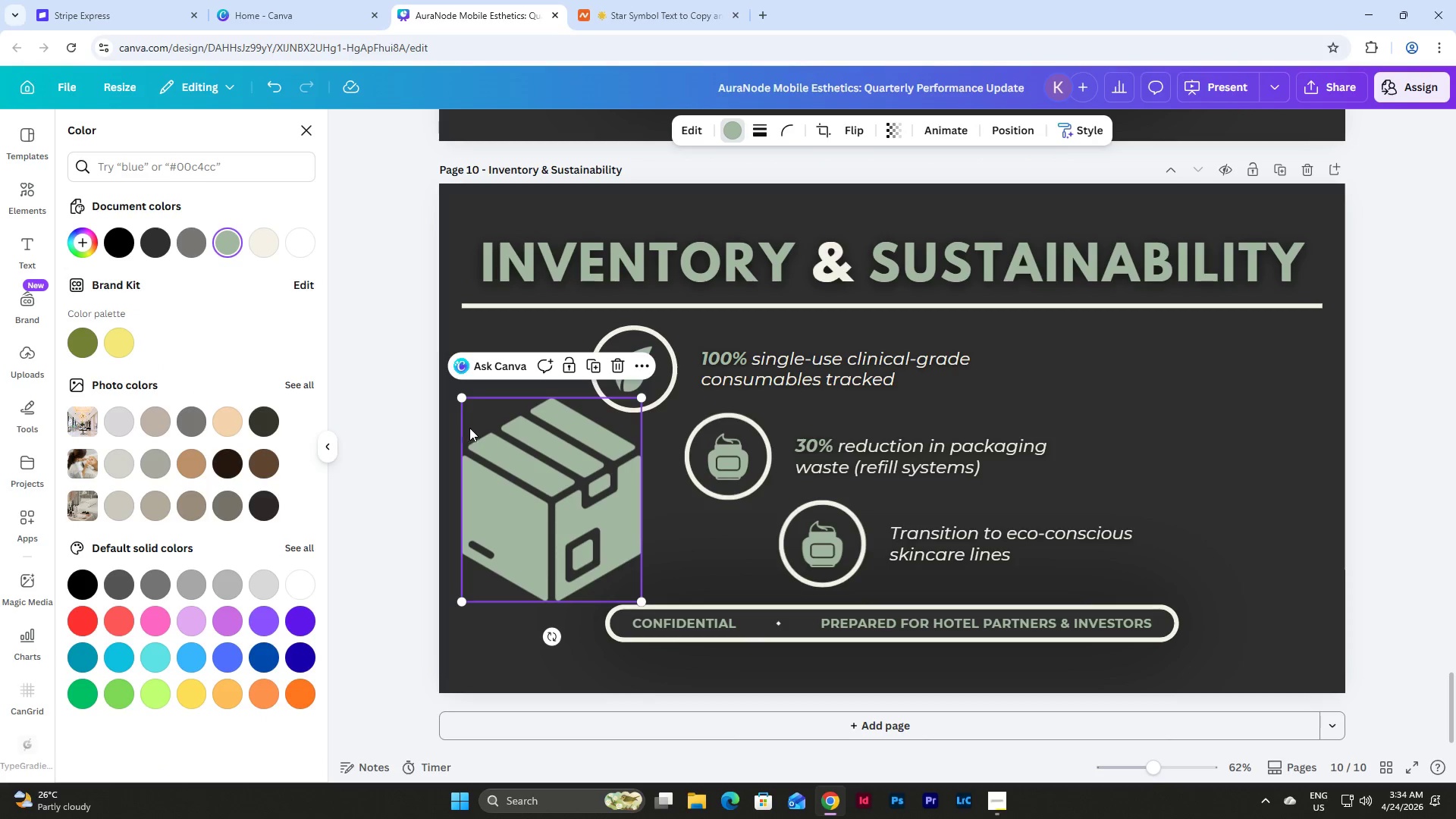 
left_click_drag(start_coordinate=[462, 401], to_coordinate=[575, 554])
 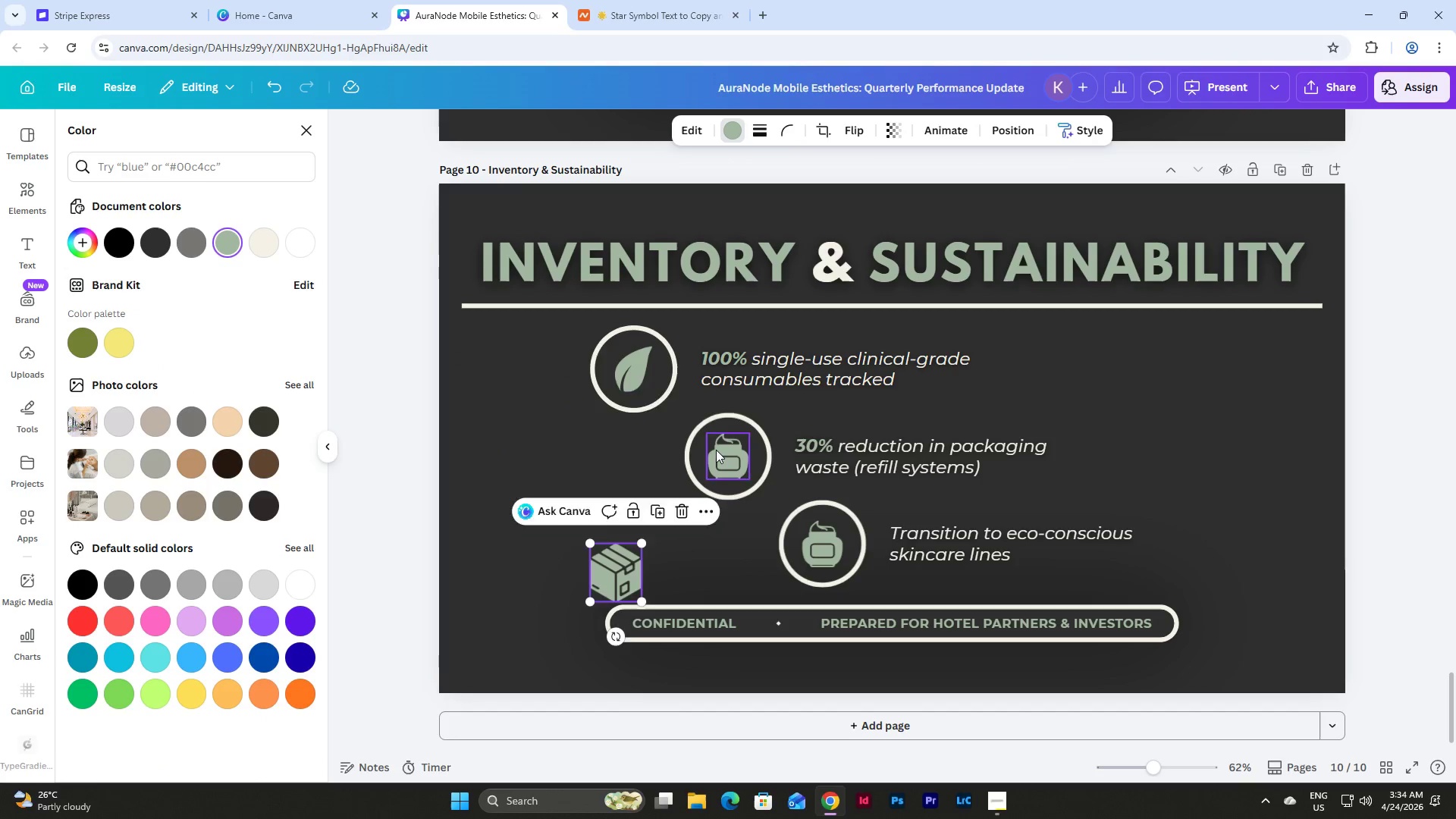 
left_click([716, 450])
 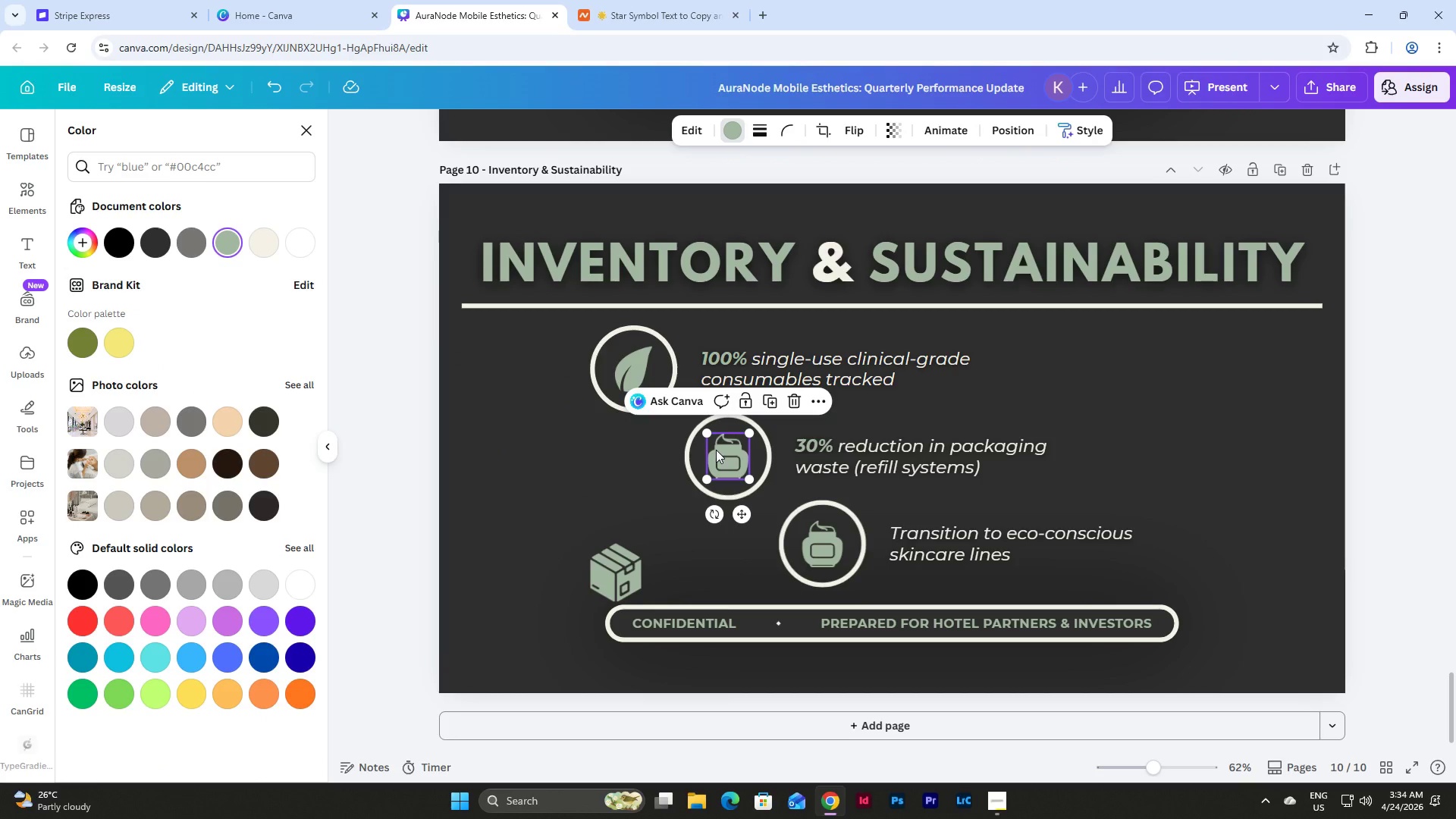 
key(Backspace)
 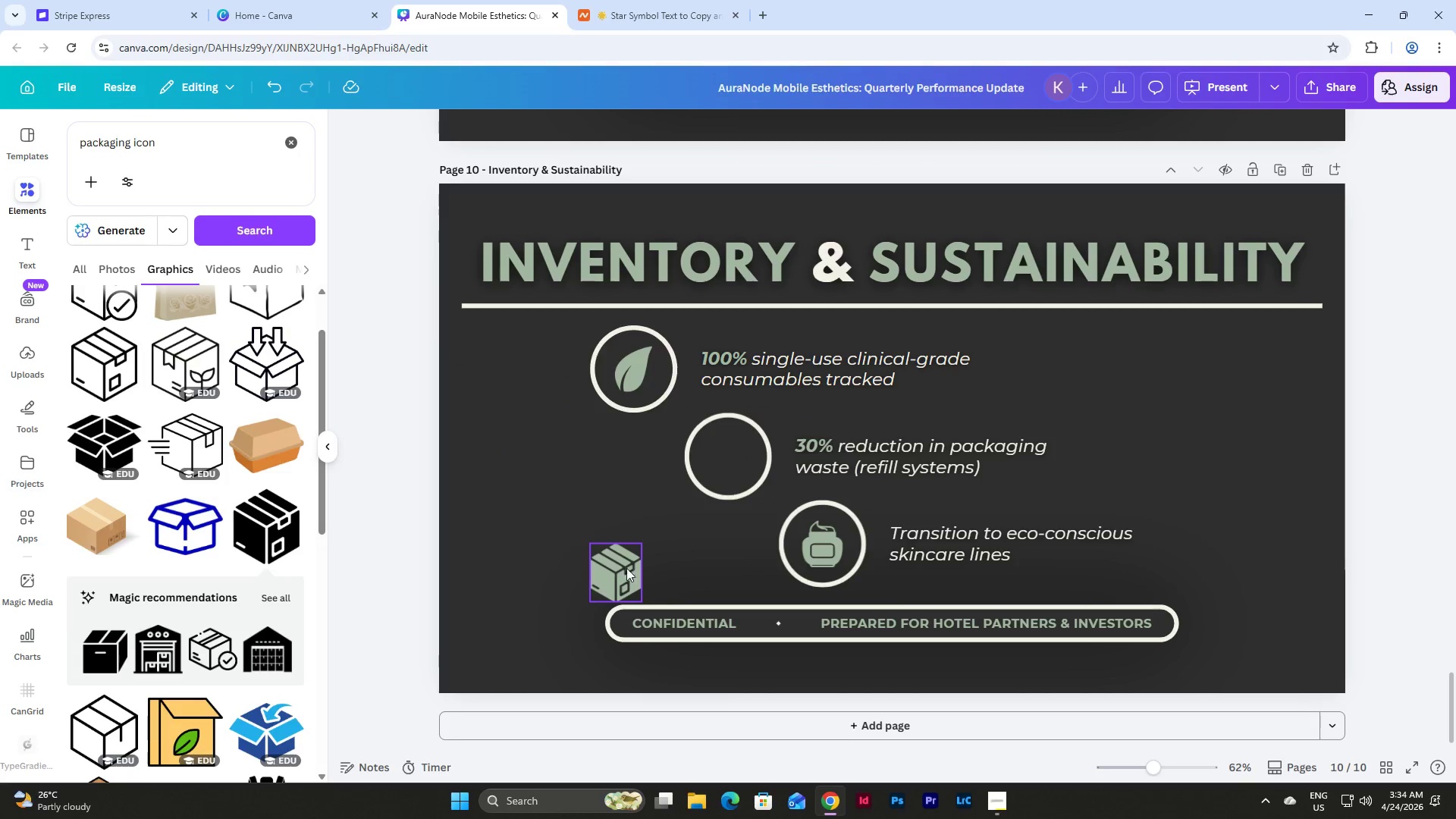 
left_click_drag(start_coordinate=[616, 570], to_coordinate=[730, 453])
 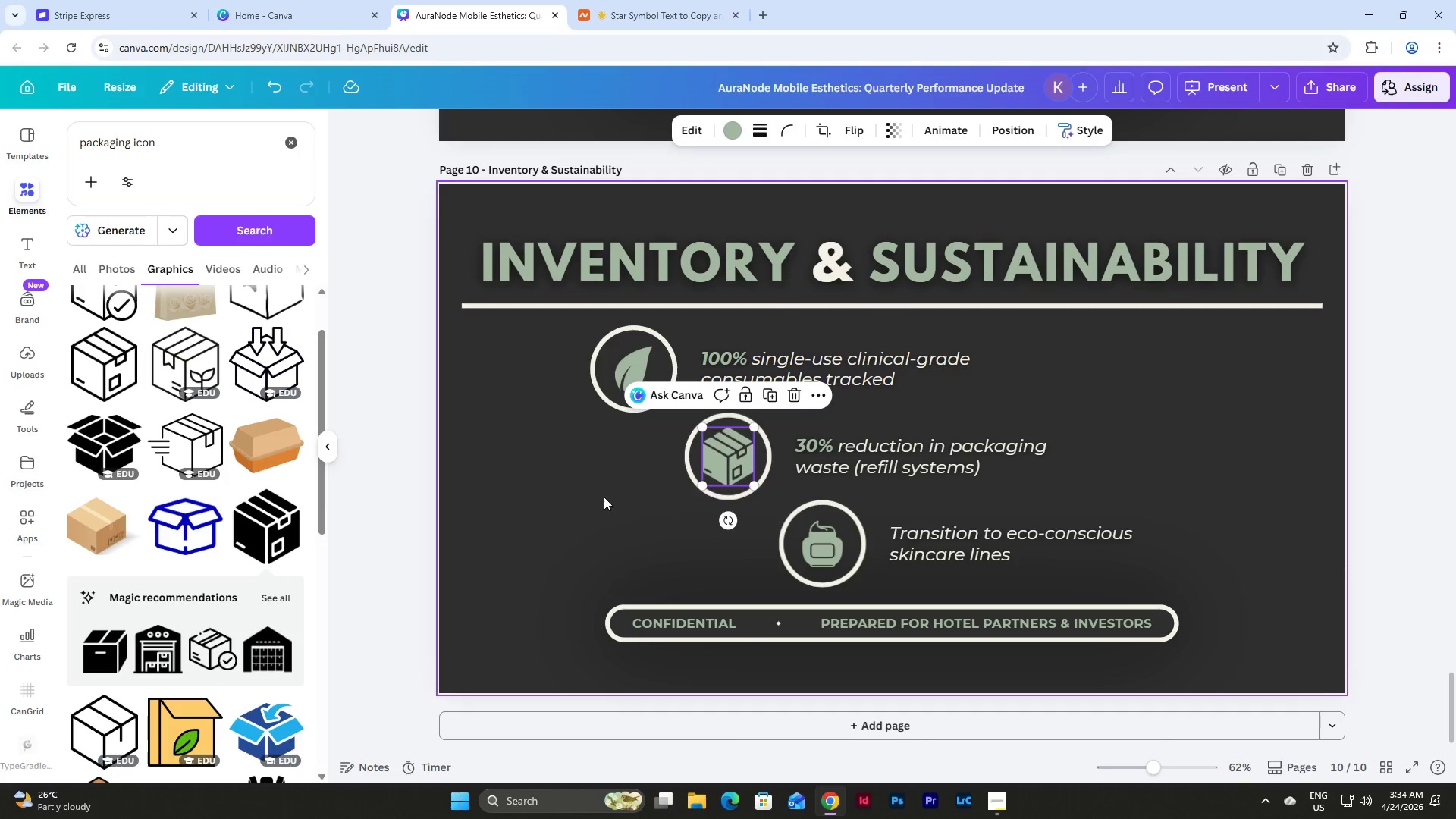 
left_click([592, 497])
 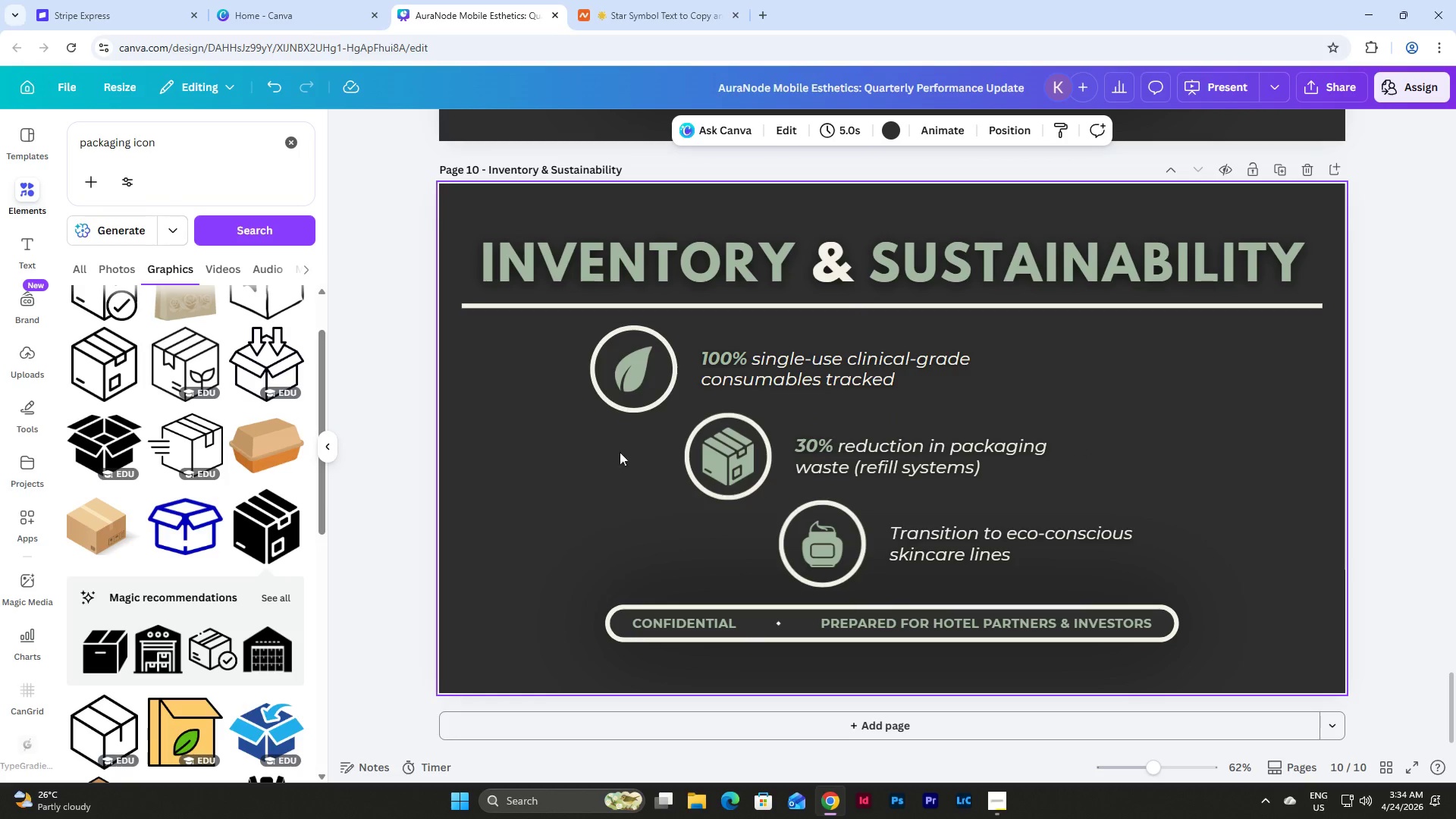 
left_click([627, 366])
 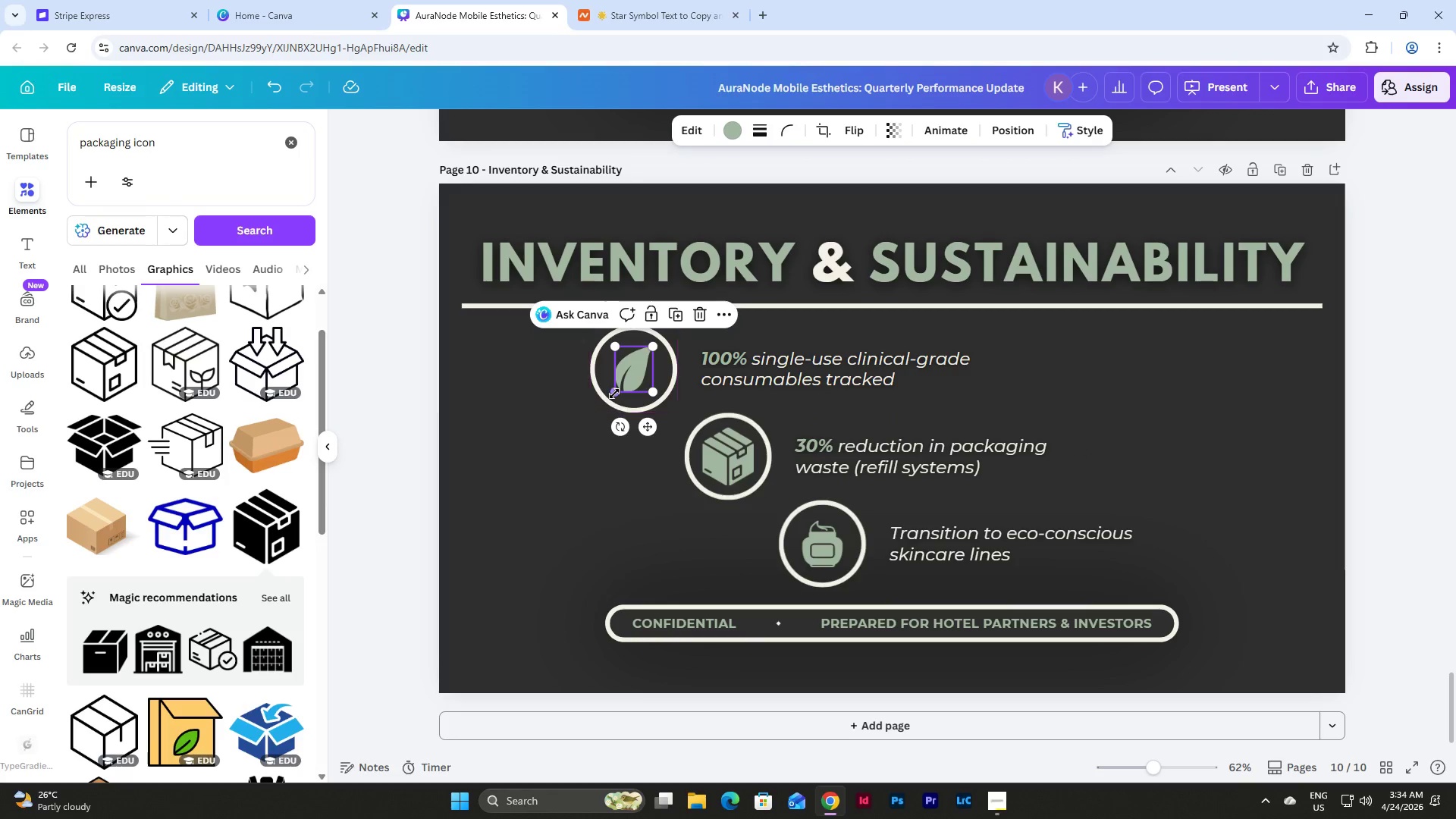 
left_click_drag(start_coordinate=[614, 394], to_coordinate=[611, 398])
 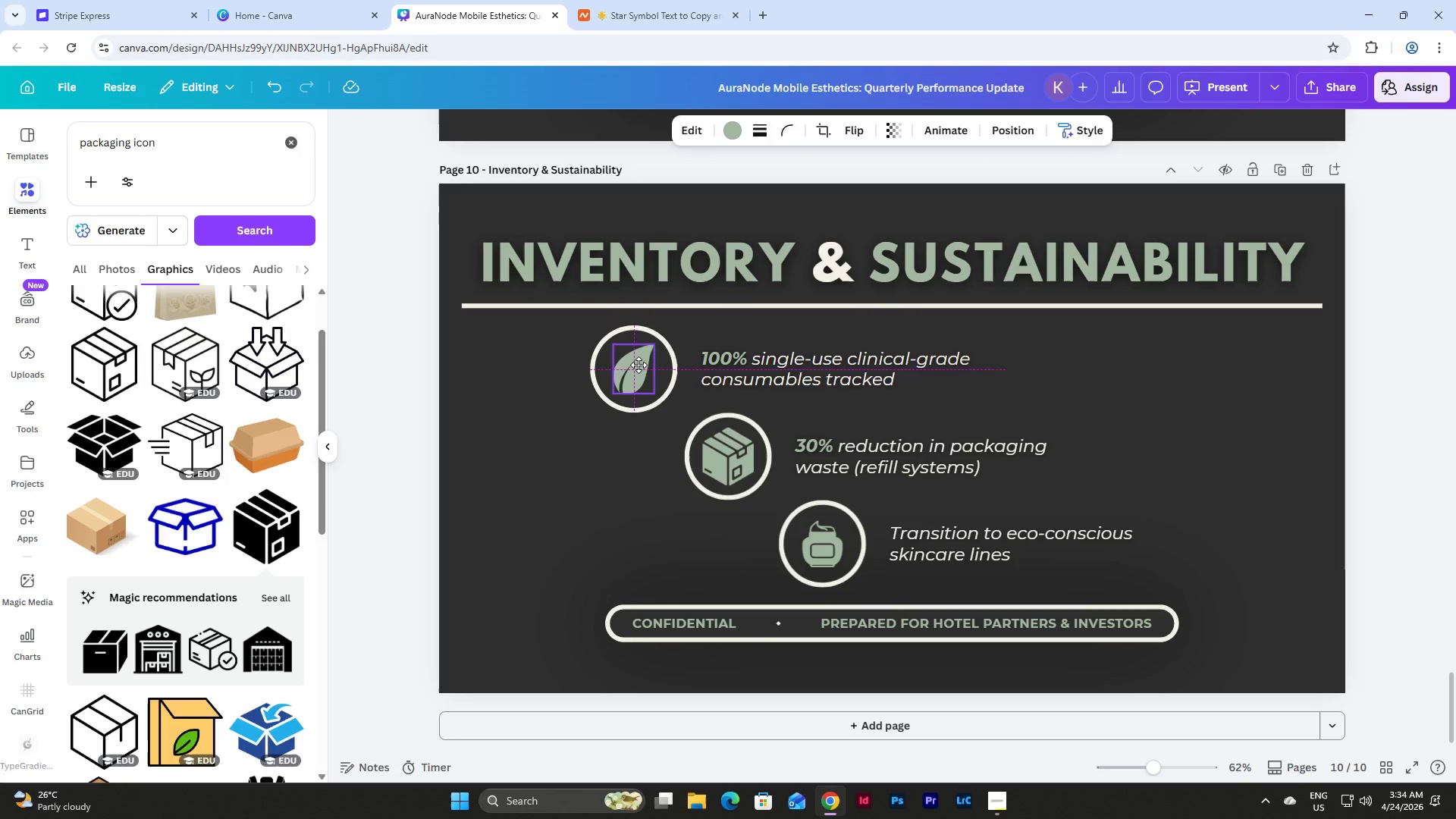 
left_click([572, 476])
 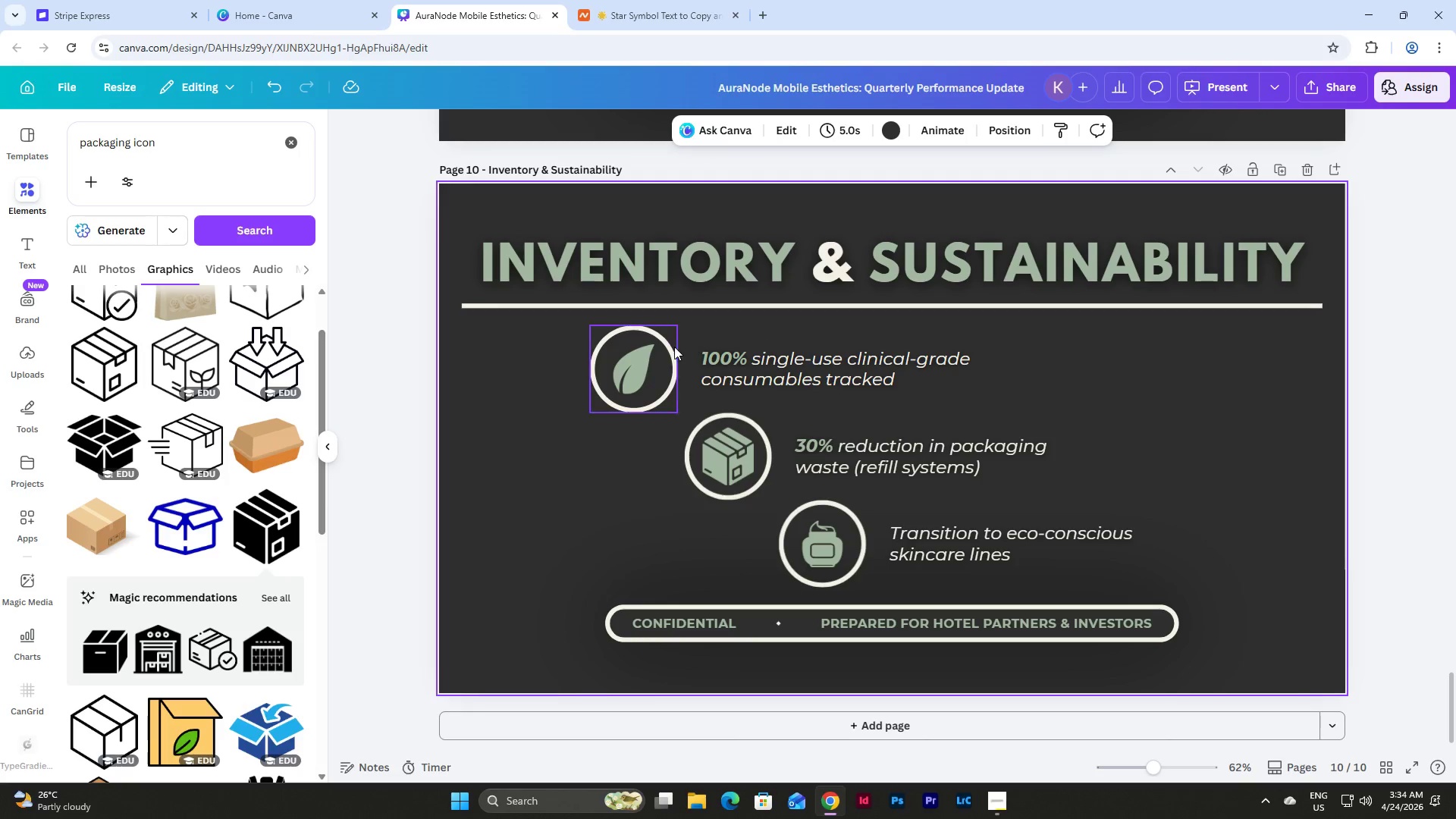 
wait(6.23)
 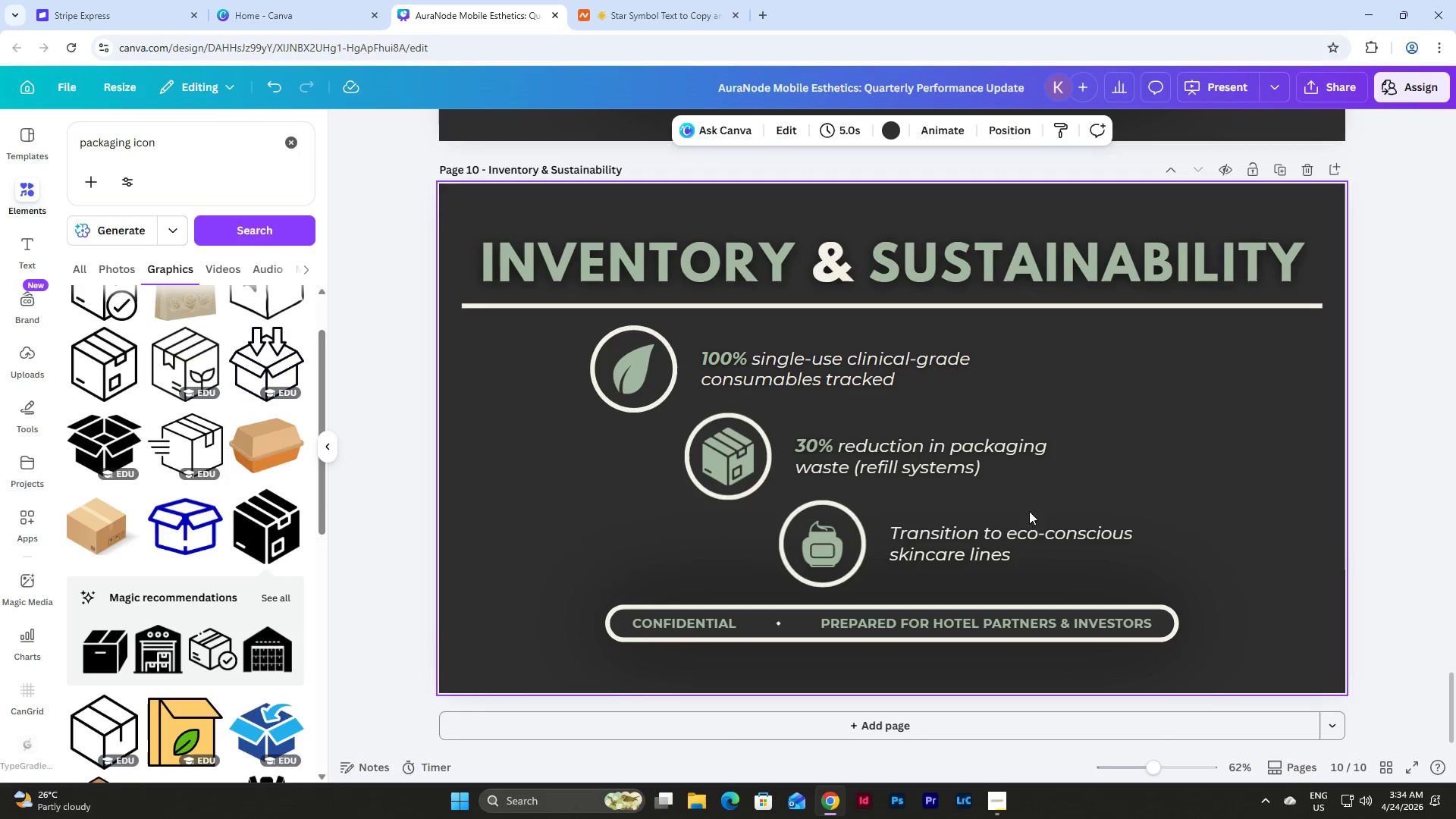 
left_click([717, 458])
 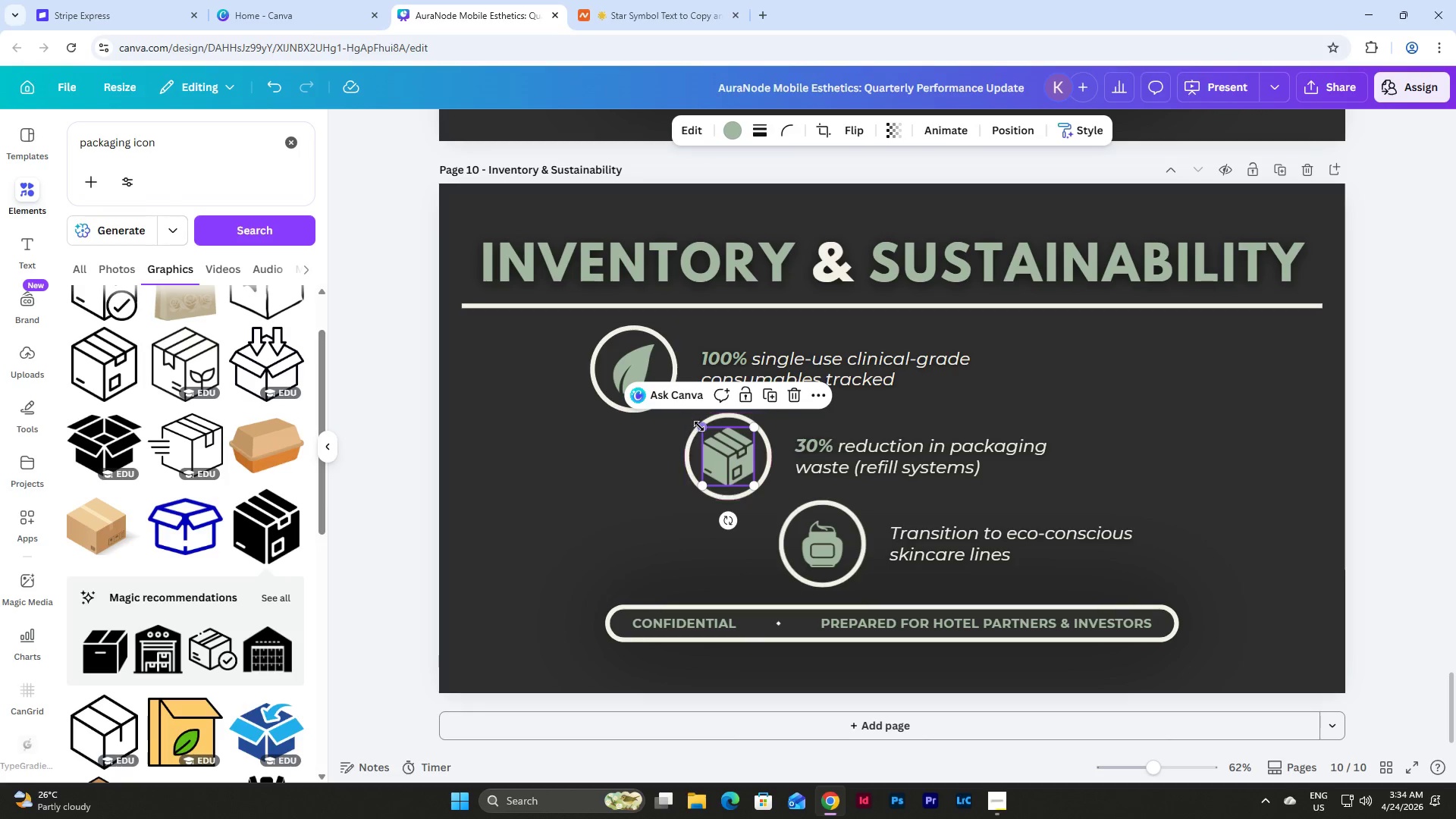 
left_click_drag(start_coordinate=[701, 426], to_coordinate=[704, 431])
 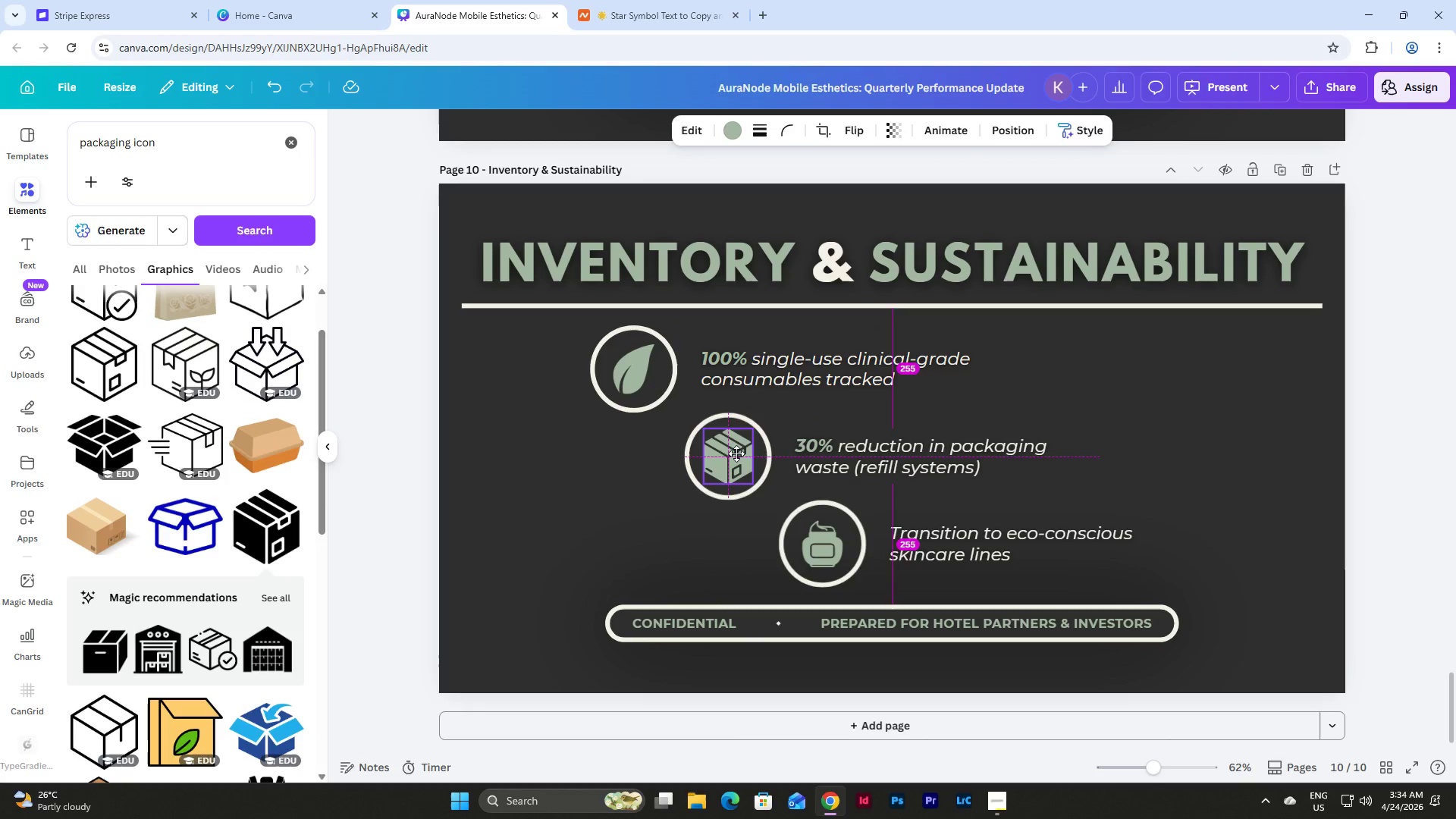 
left_click([573, 477])
 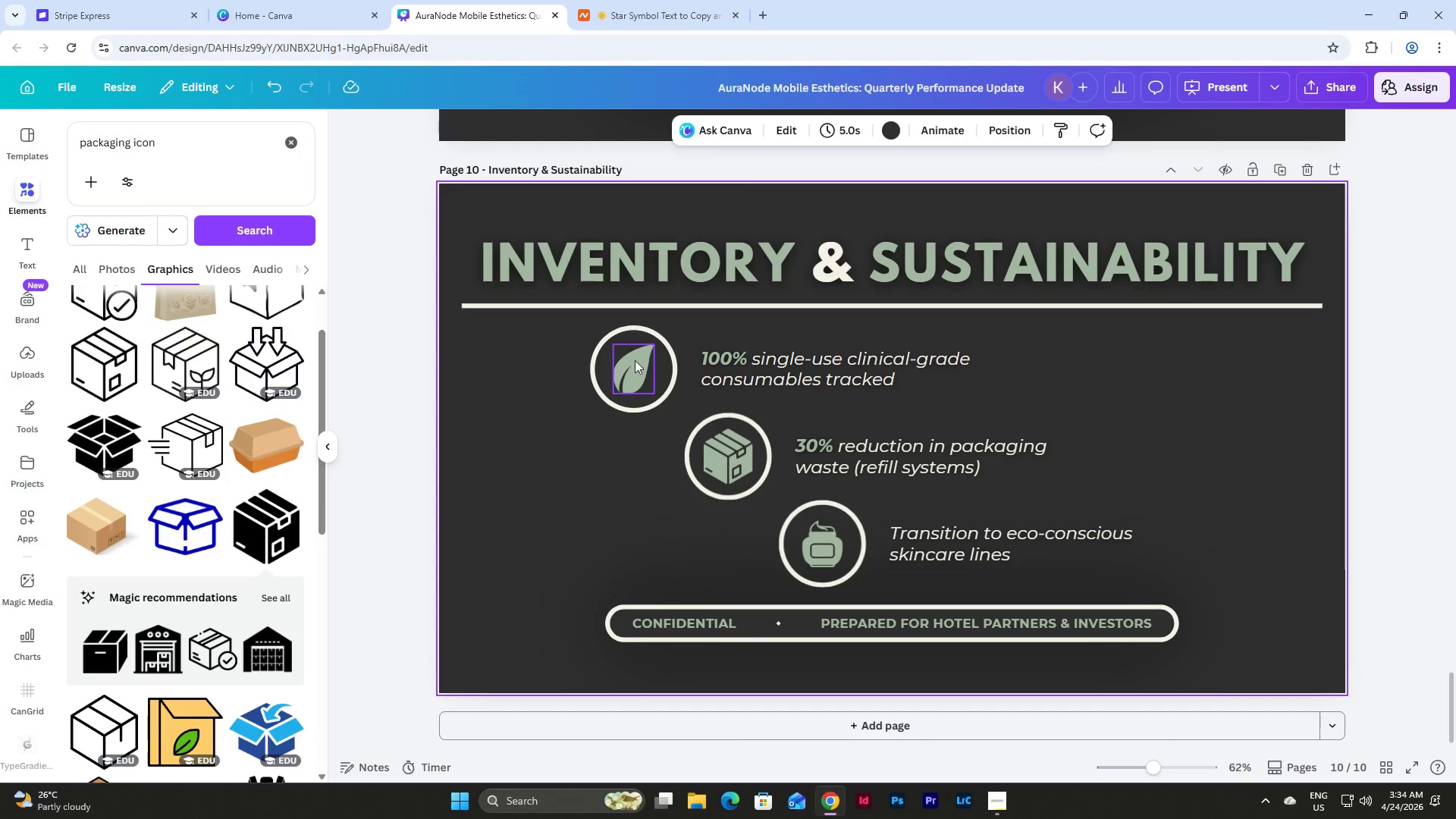 
left_click([640, 359])
 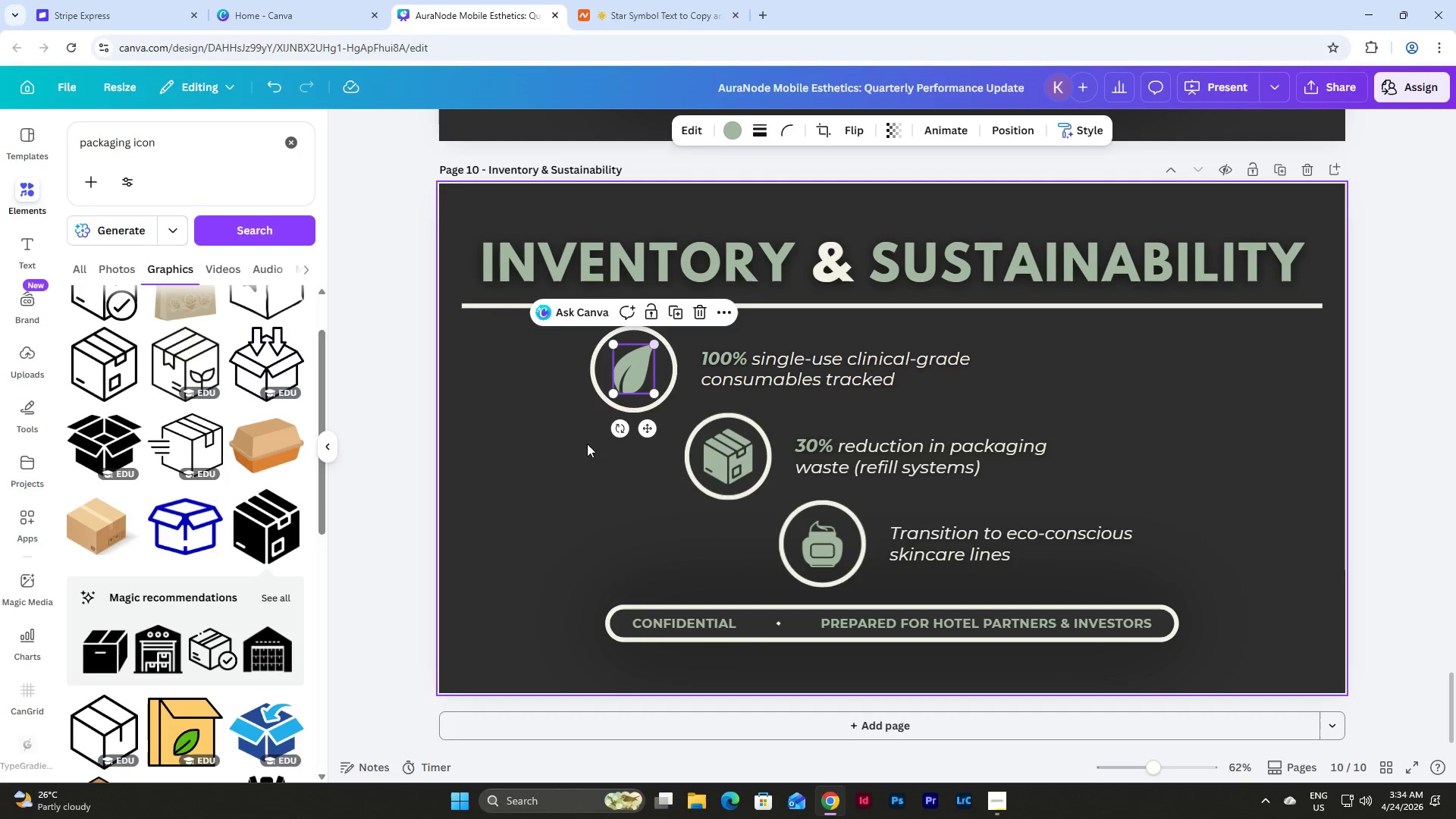 
left_click([580, 462])
 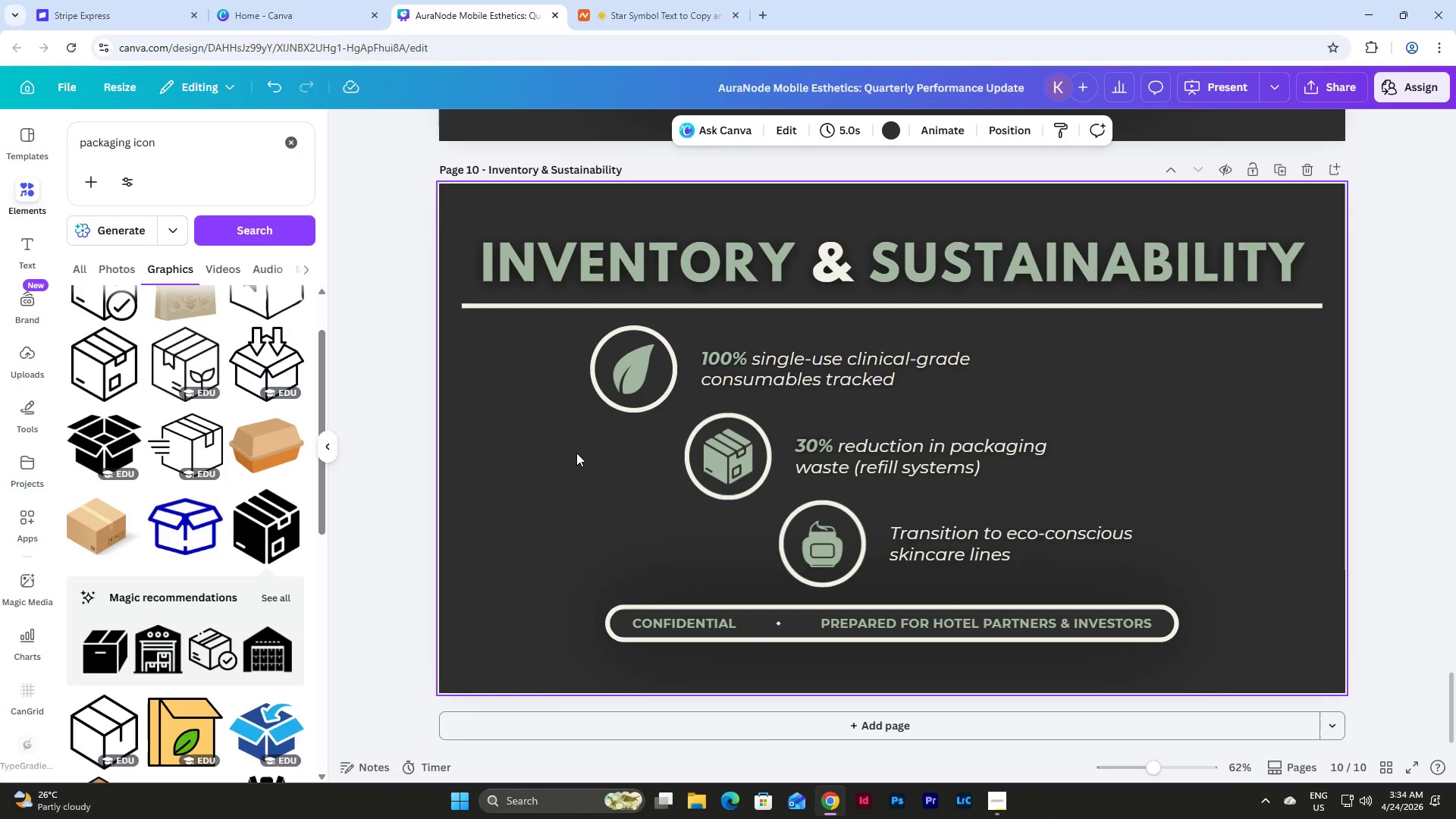 
wait(8.53)
 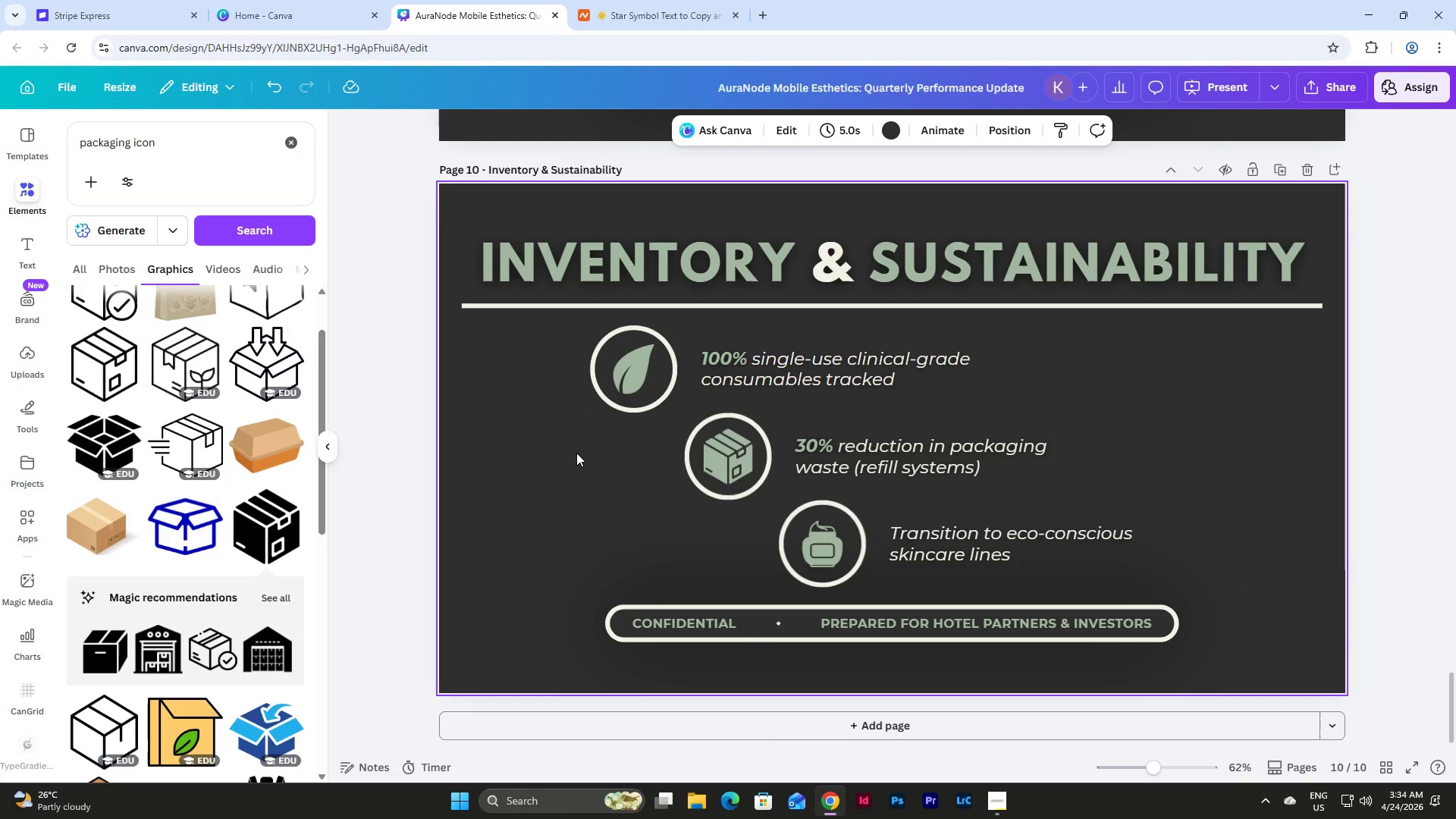 
left_click_drag(start_coordinate=[155, 134], to_coordinate=[22, 131])
 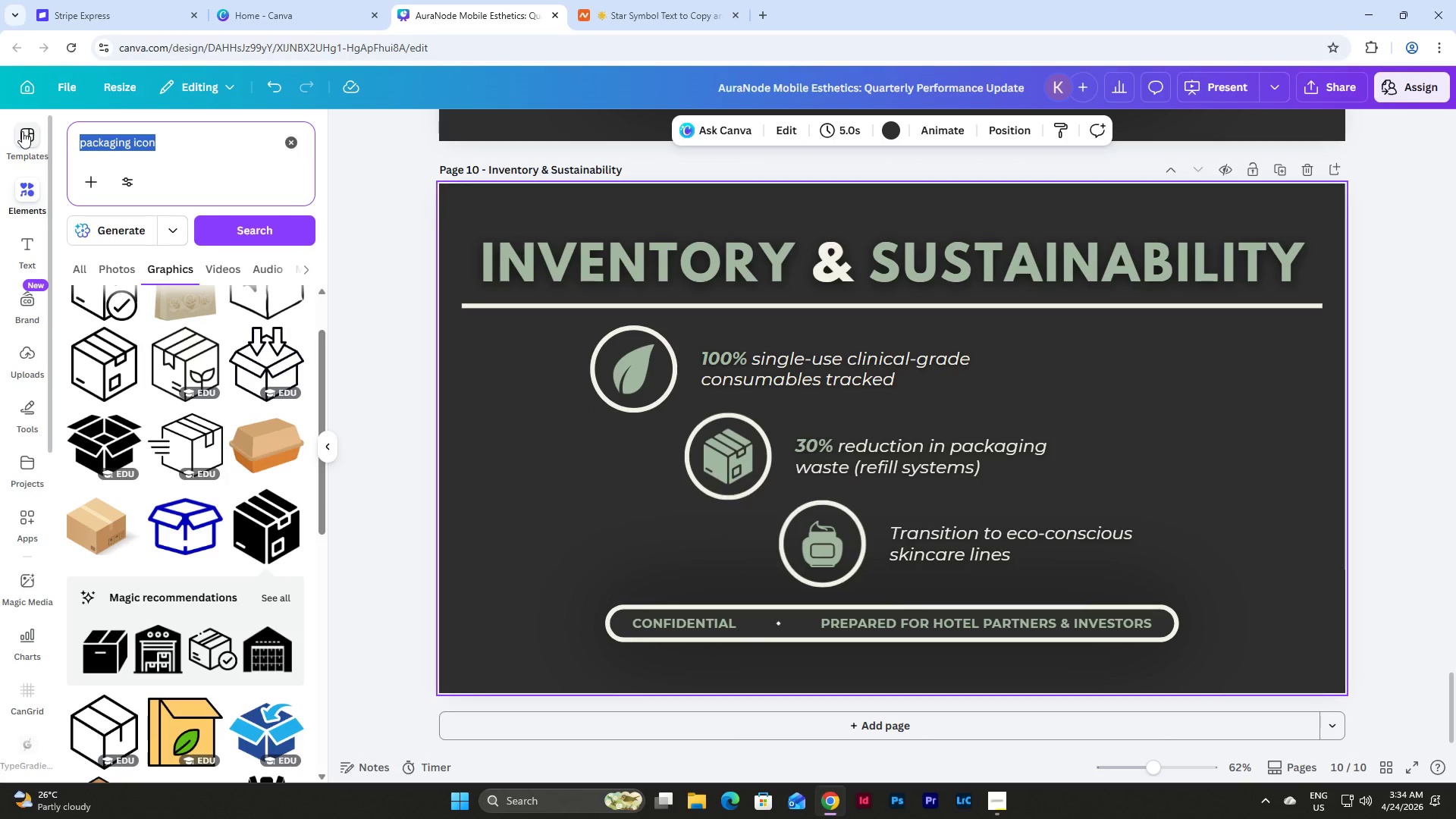 
type(checklist)
 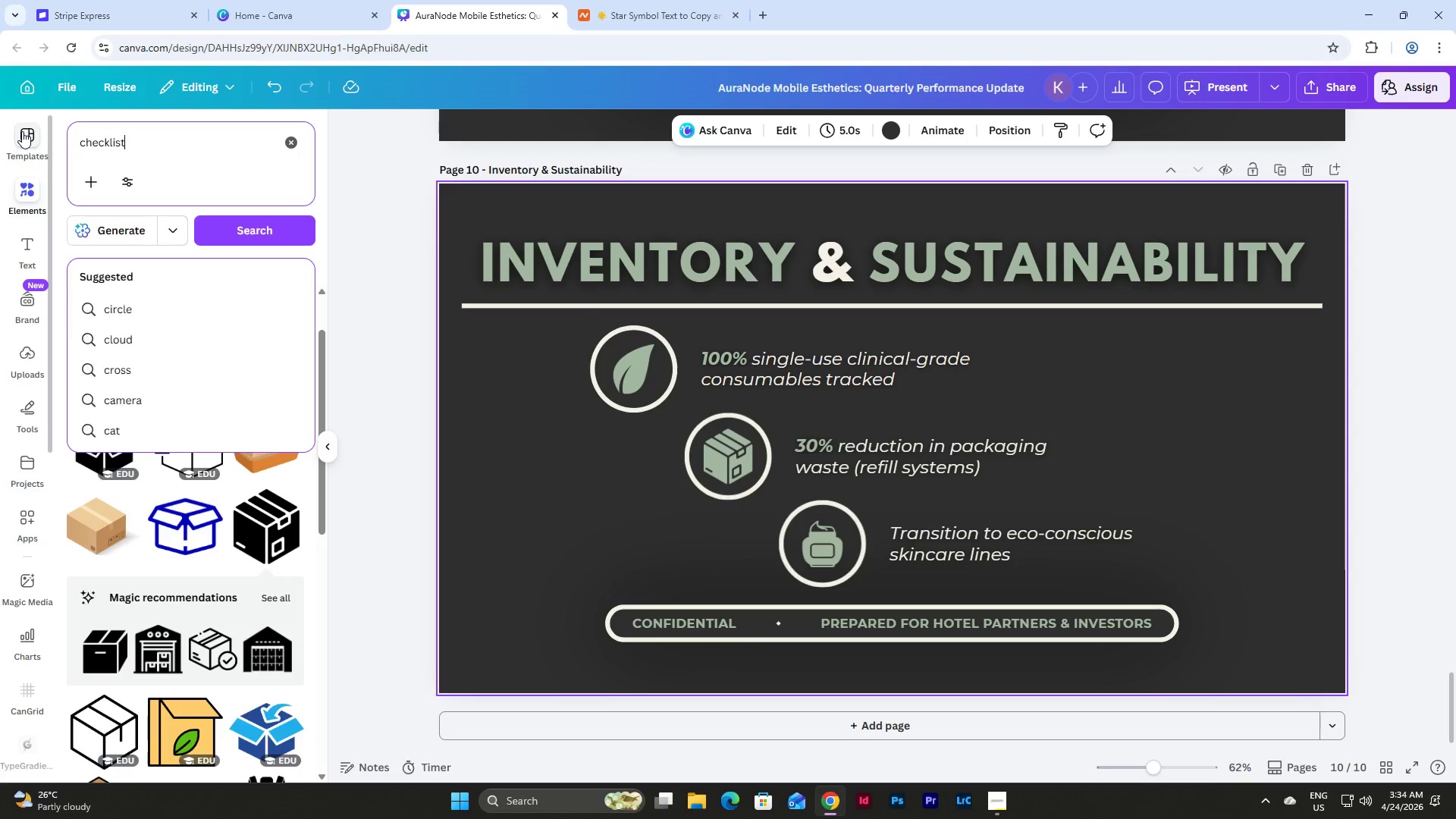 
key(Enter)
 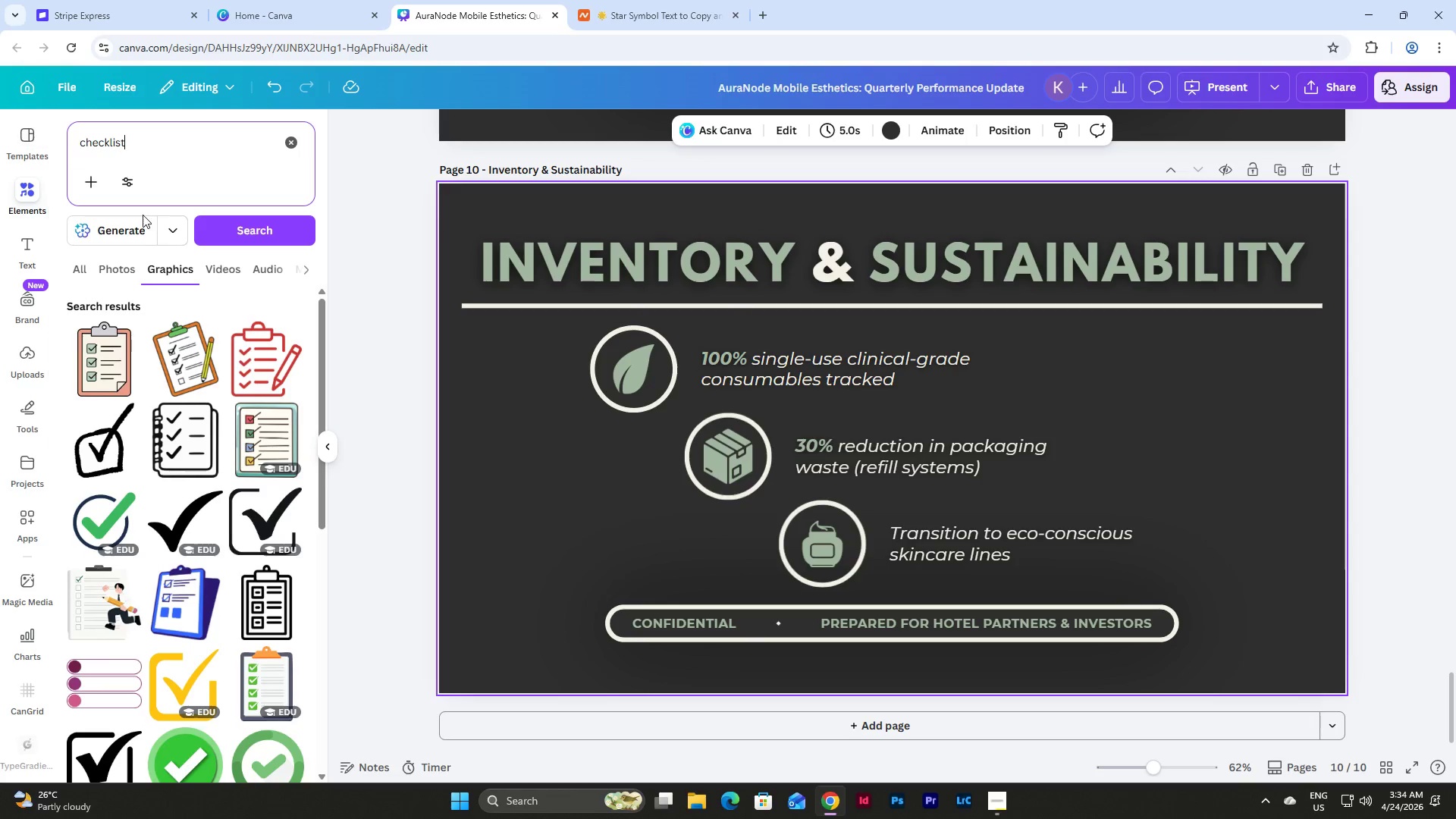 
scroll: coordinate [262, 349], scroll_direction: down, amount: 5.0
 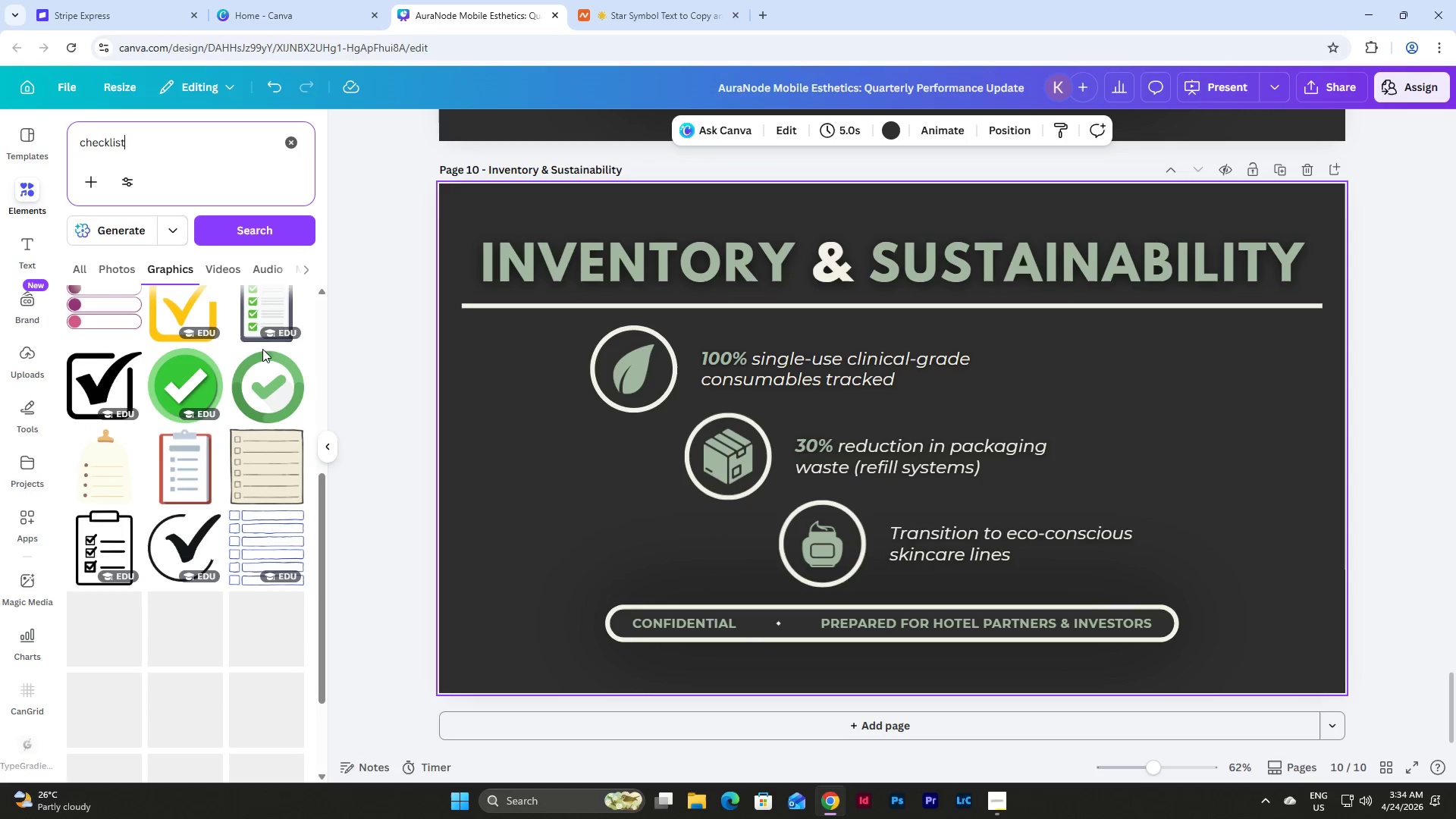 
mouse_move([249, 360])
 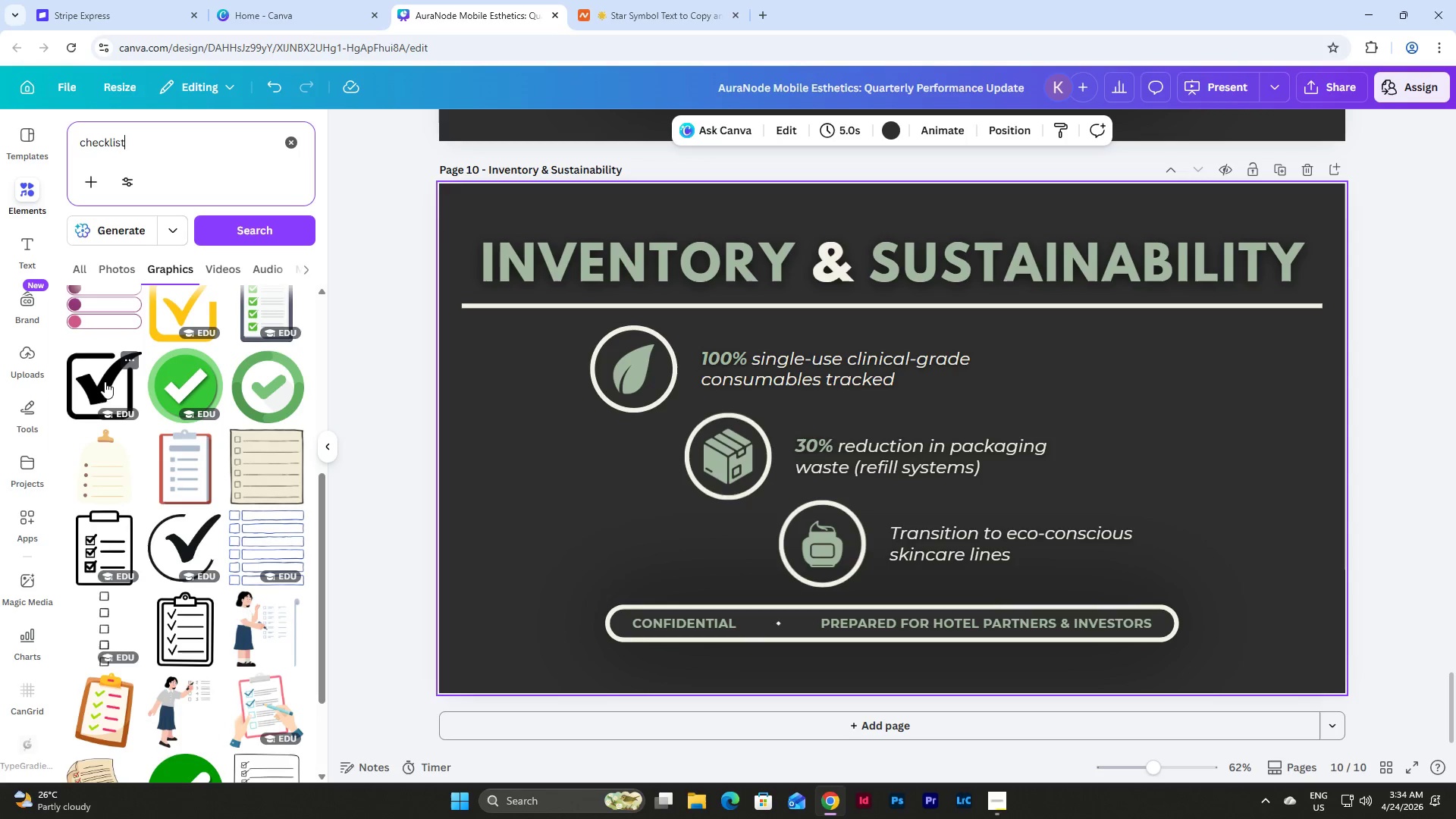 
left_click([104, 381])
 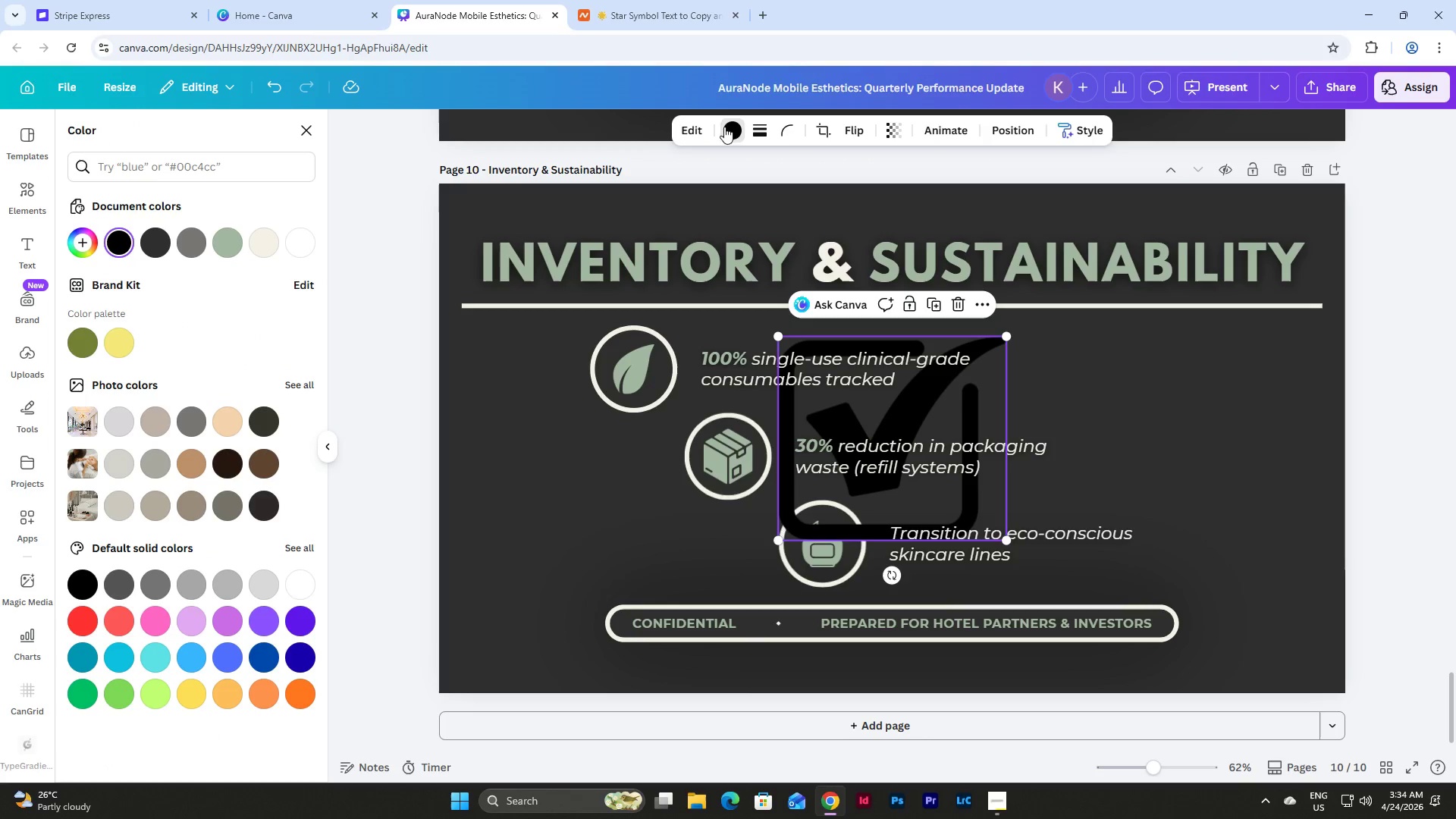 
left_click([229, 242])
 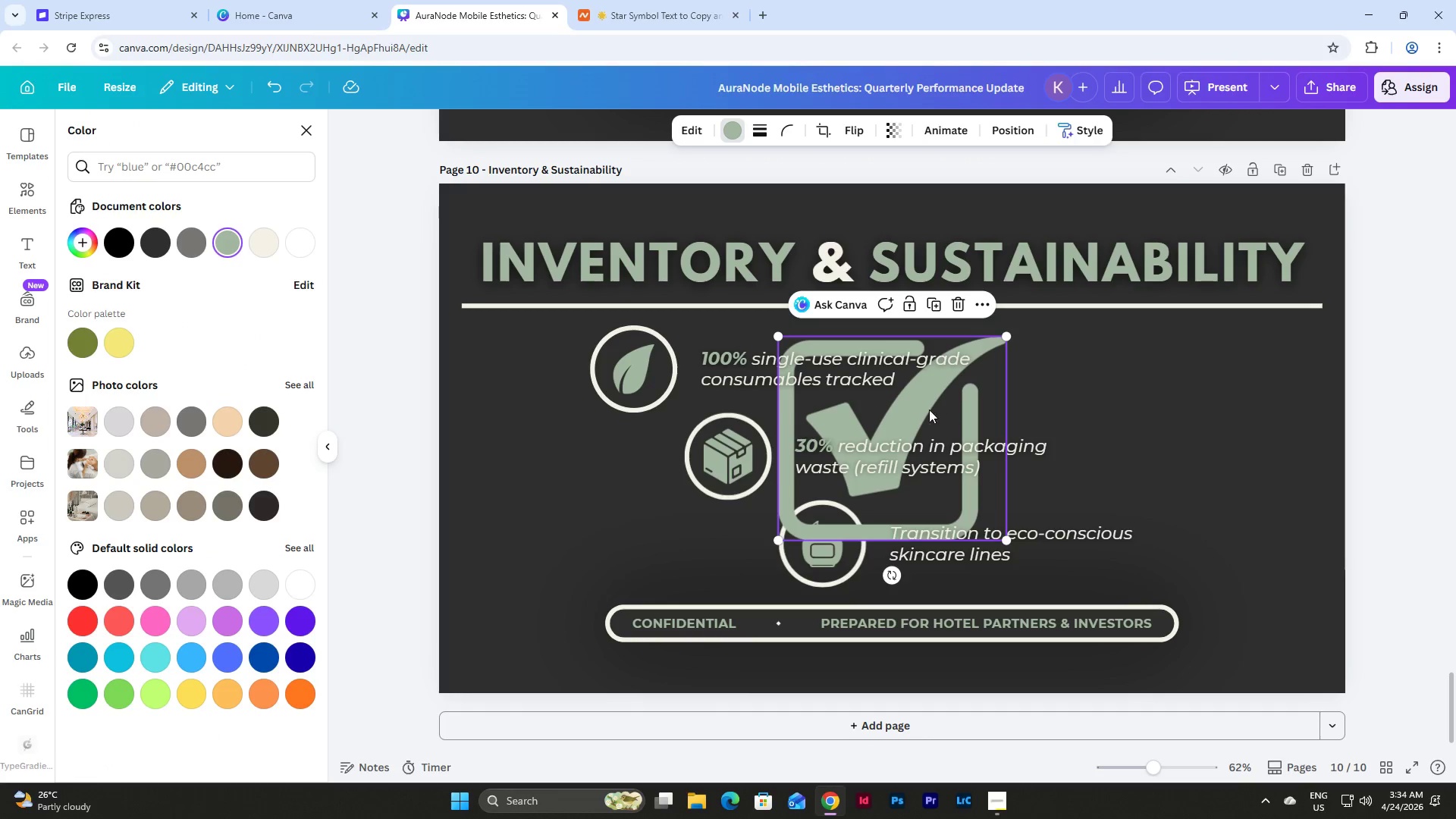 
left_click_drag(start_coordinate=[921, 408], to_coordinate=[596, 441])
 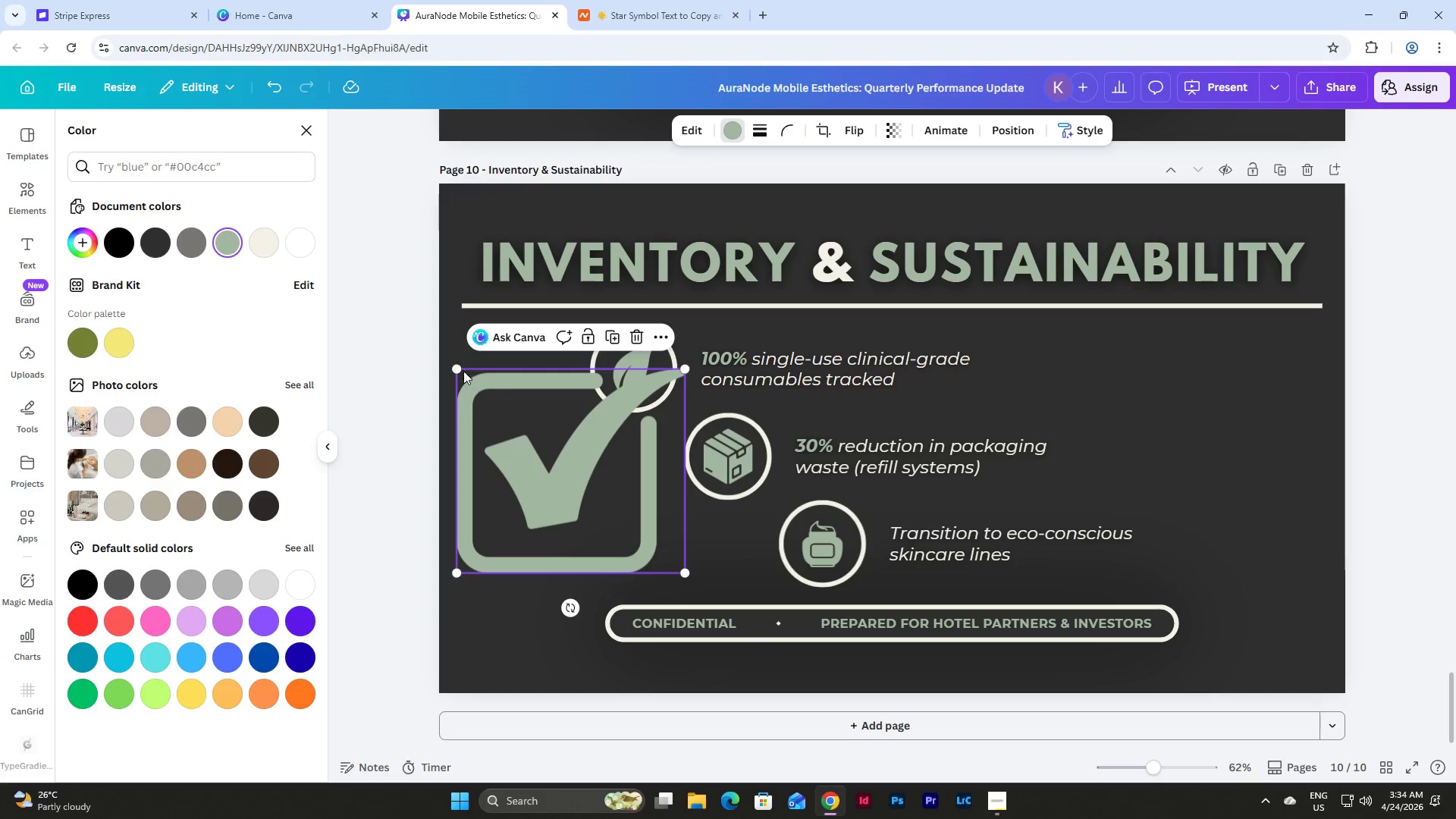 
left_click_drag(start_coordinate=[459, 369], to_coordinate=[636, 532])
 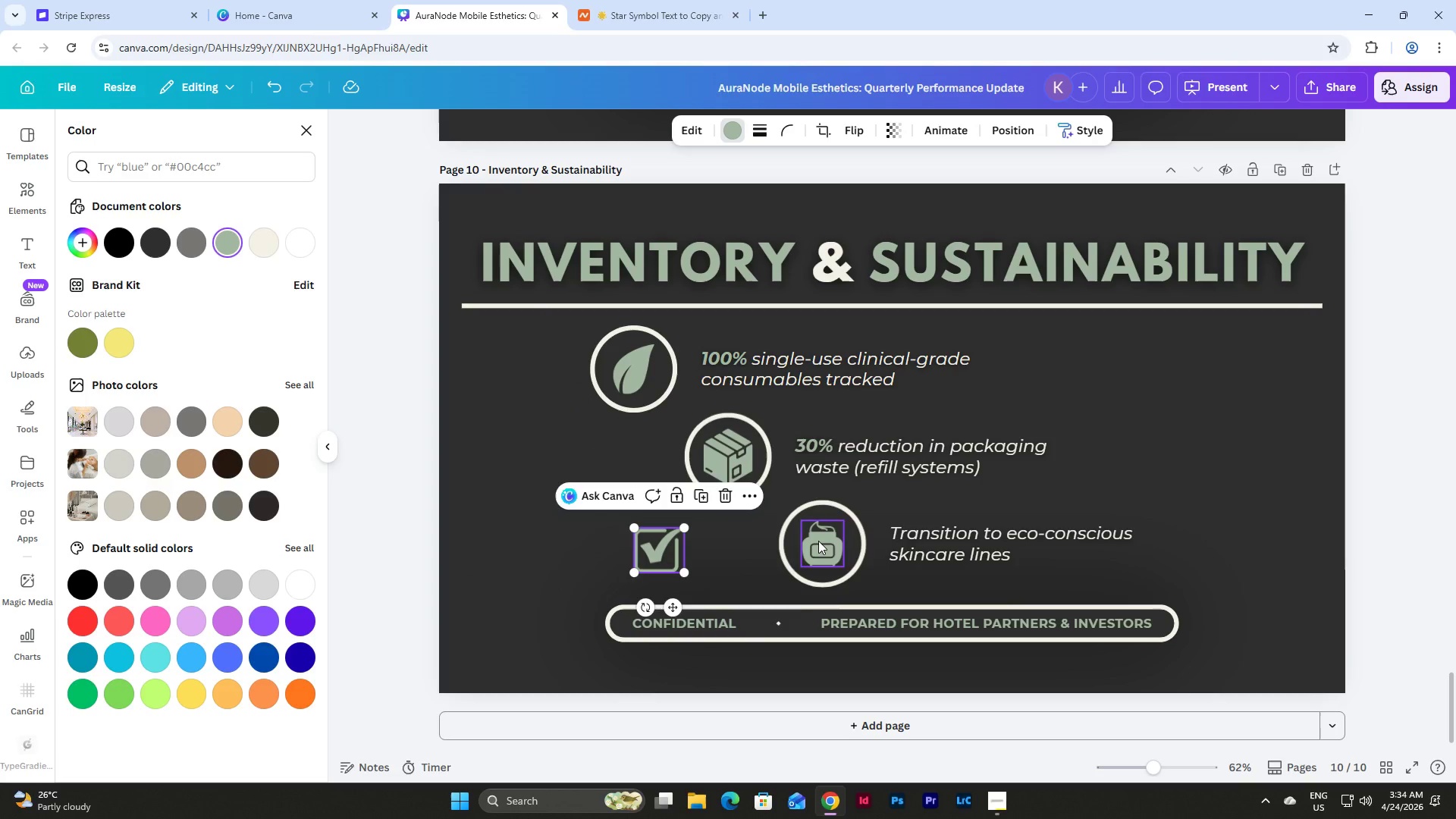 
left_click([818, 541])
 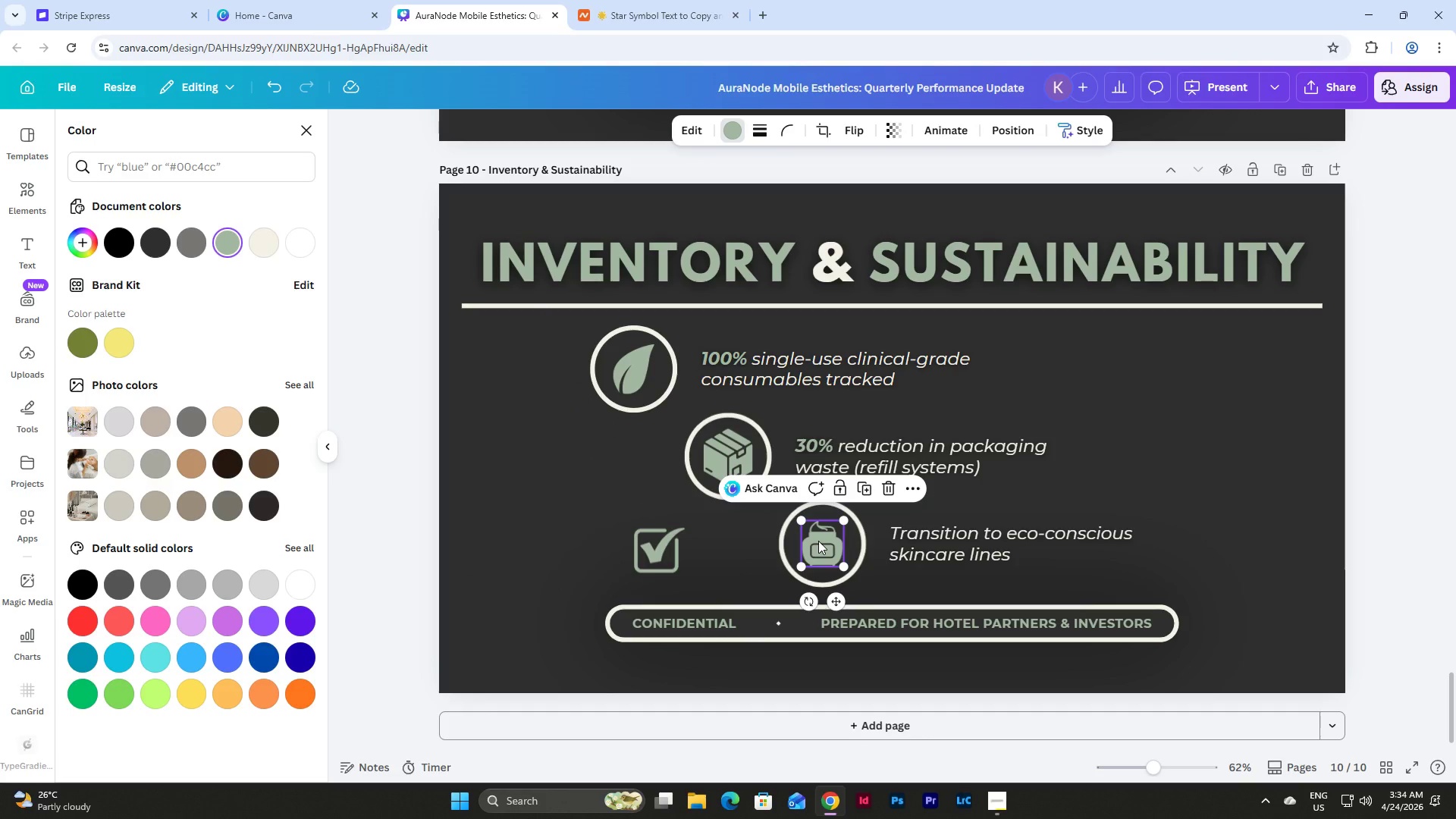 
key(Backspace)
 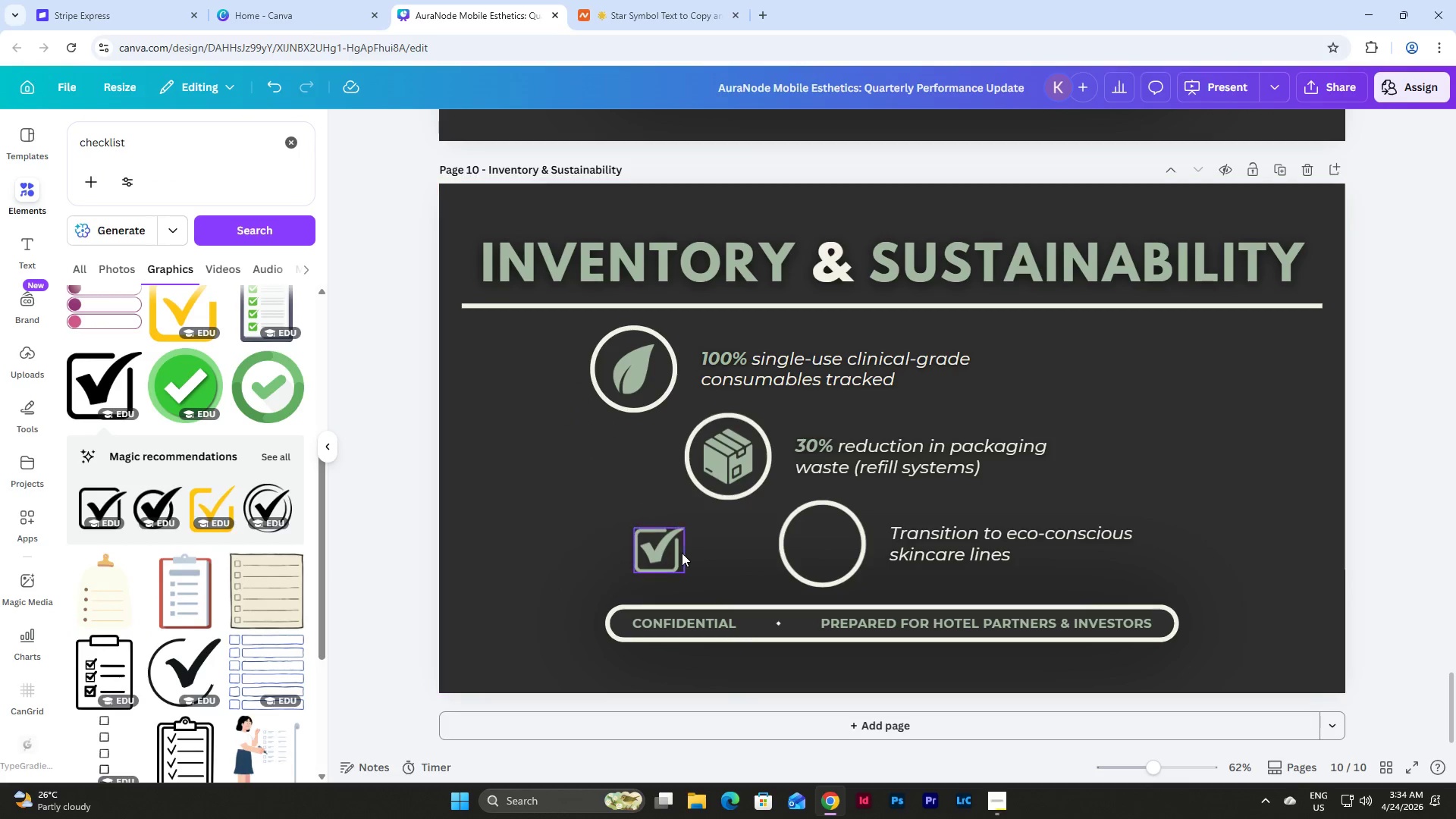 
left_click_drag(start_coordinate=[661, 553], to_coordinate=[824, 547])
 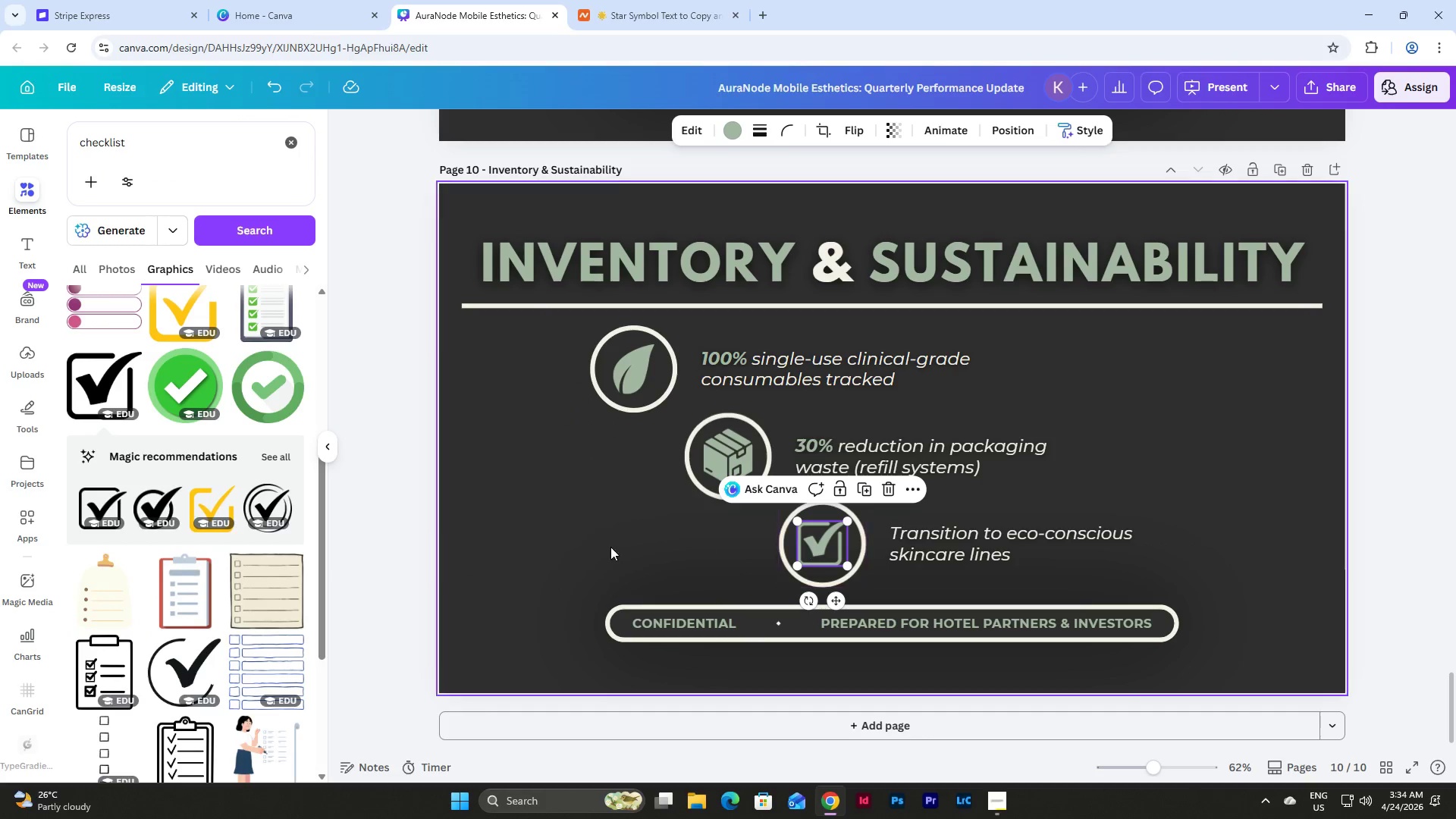 
left_click([592, 544])
 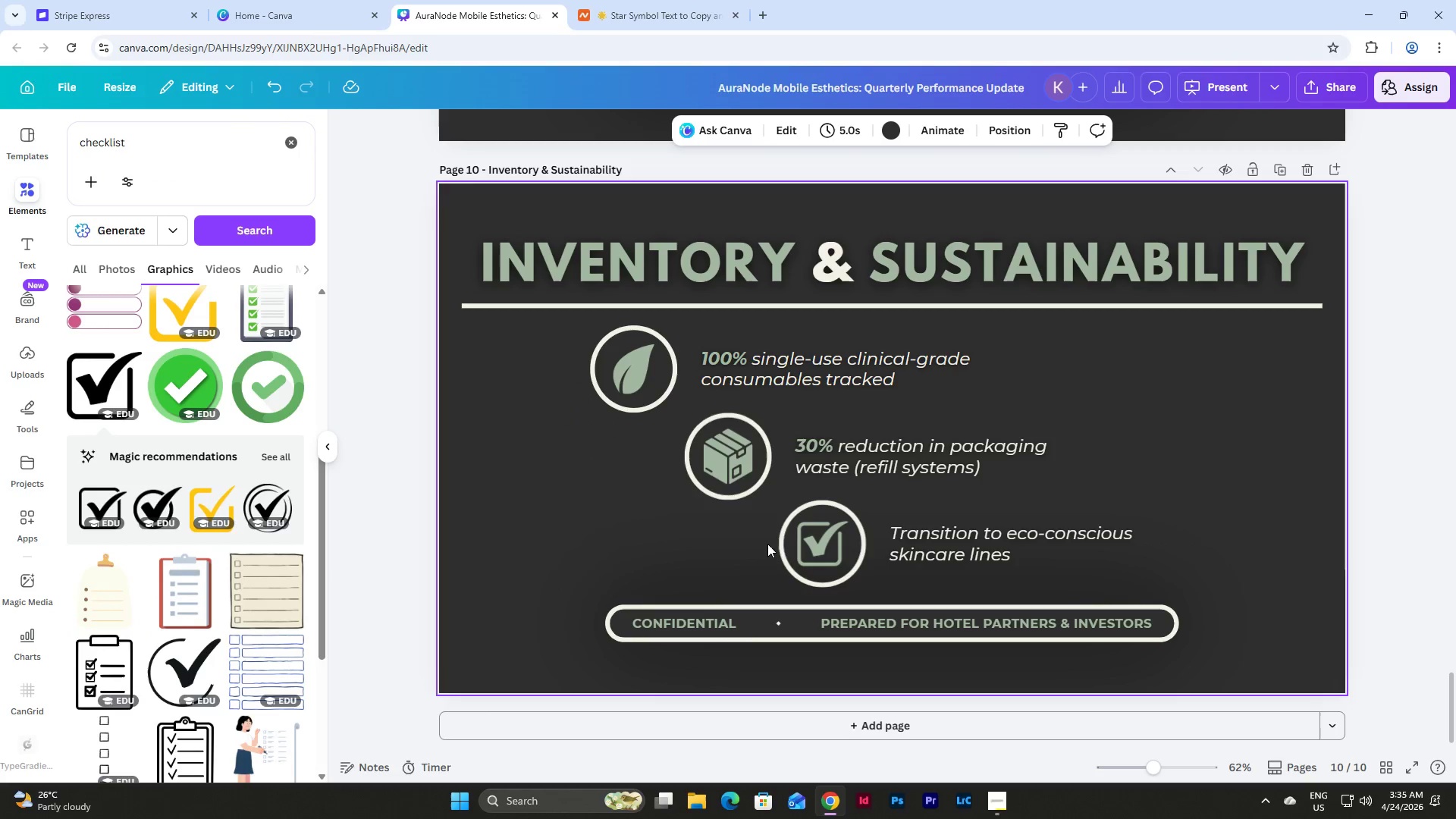 
left_click([821, 542])
 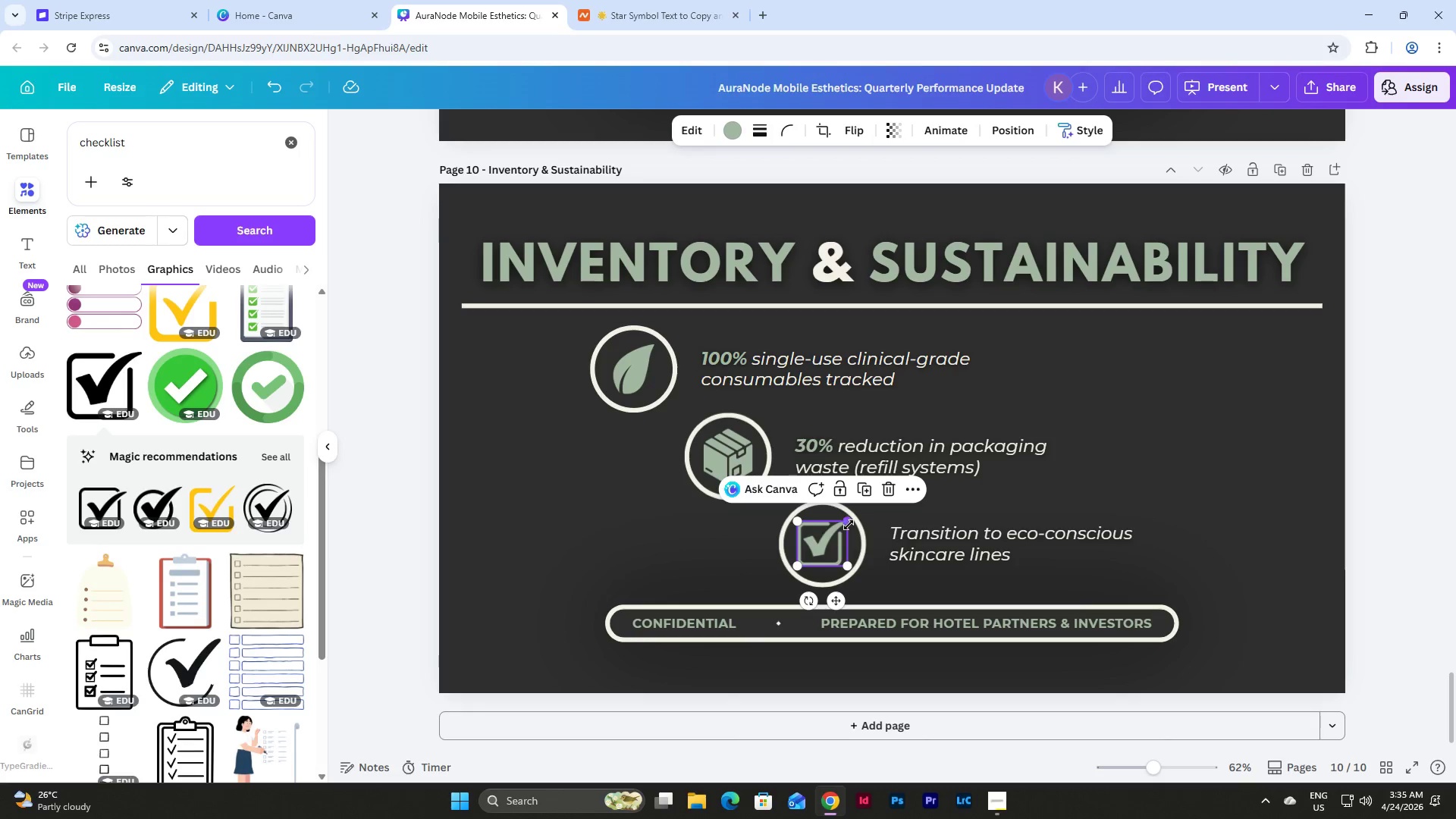 
left_click_drag(start_coordinate=[849, 525], to_coordinate=[844, 529])
 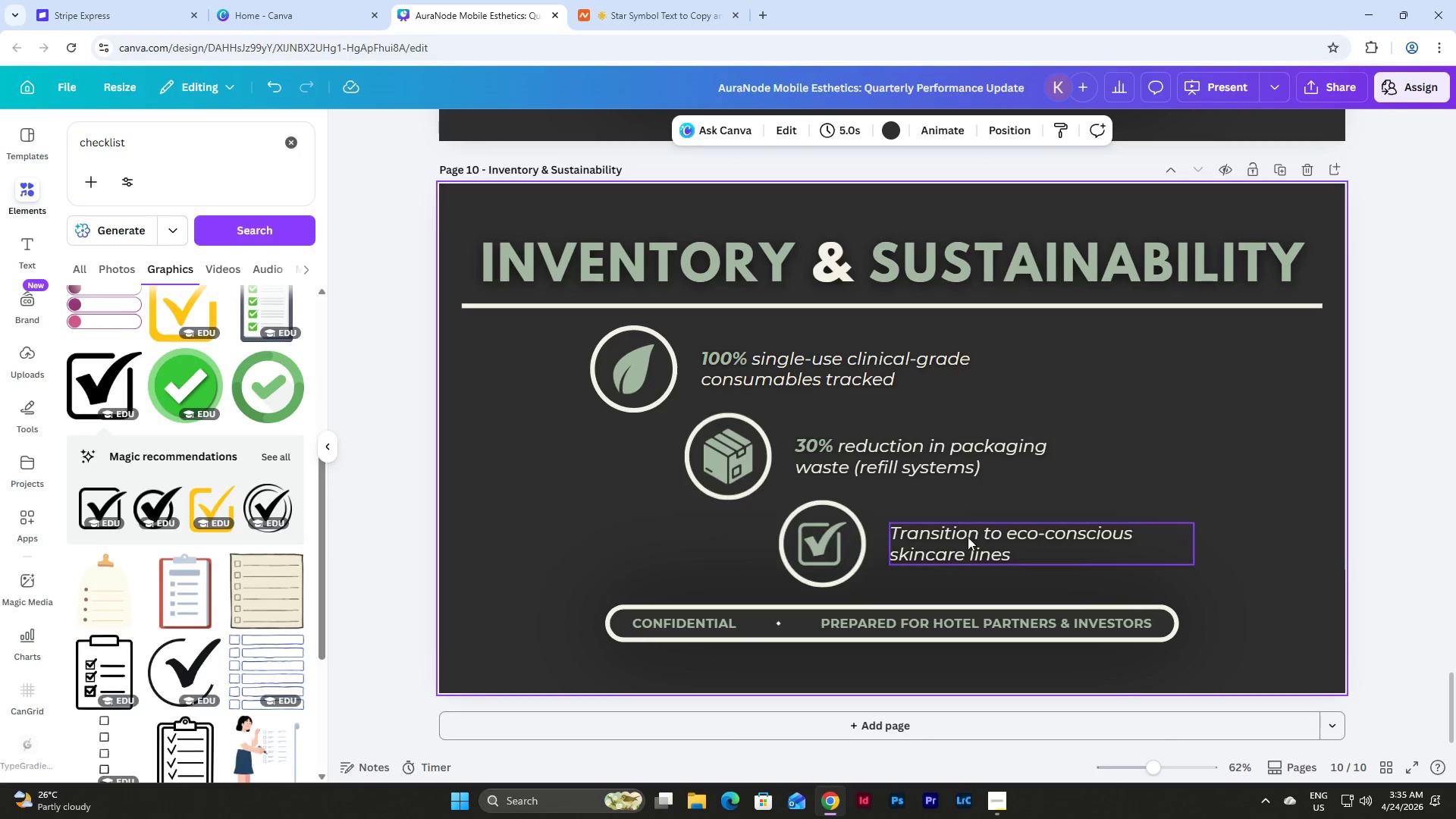 
wait(15.12)
 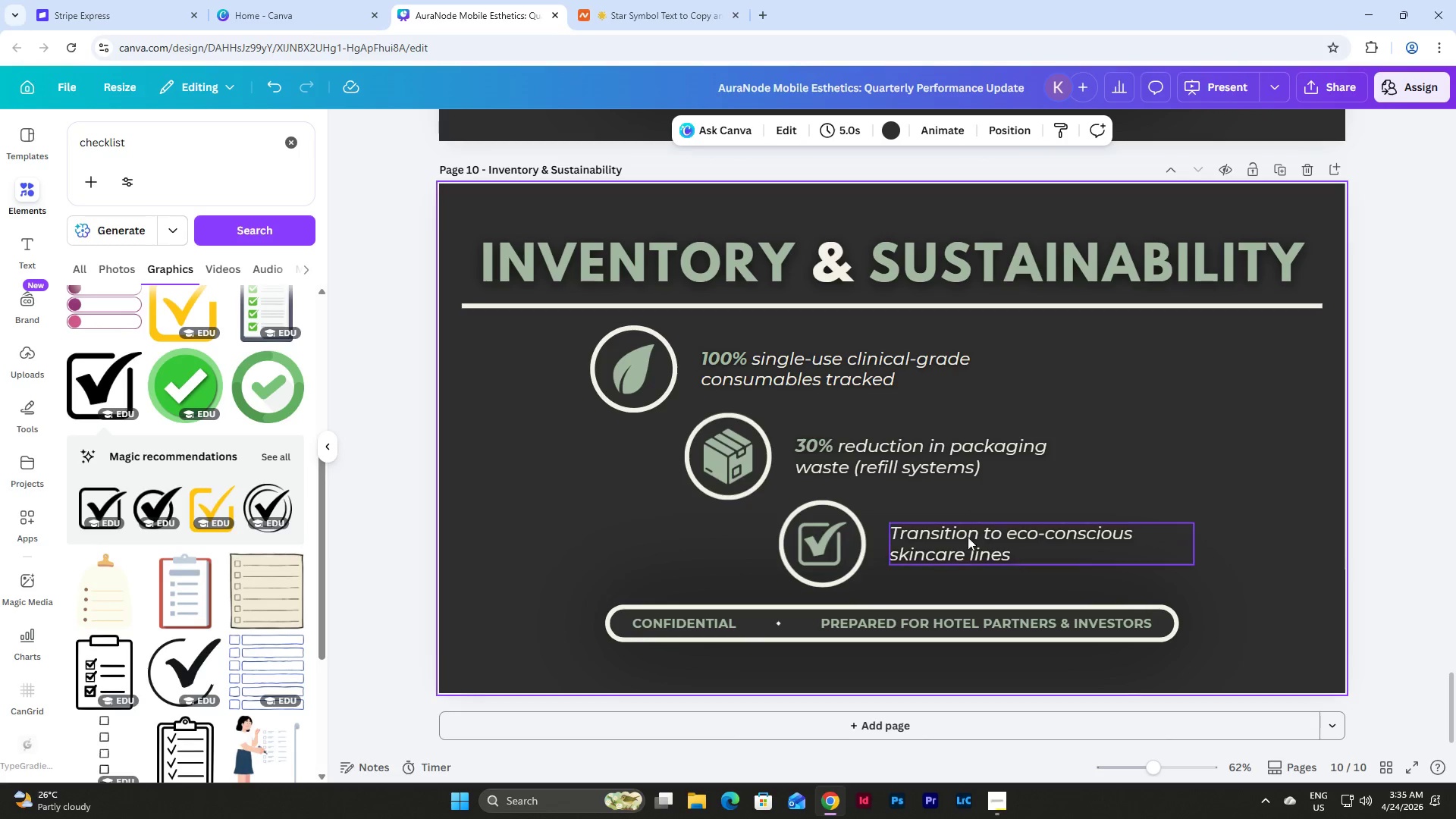 
left_click_drag(start_coordinate=[550, 350], to_coordinate=[641, 400])
 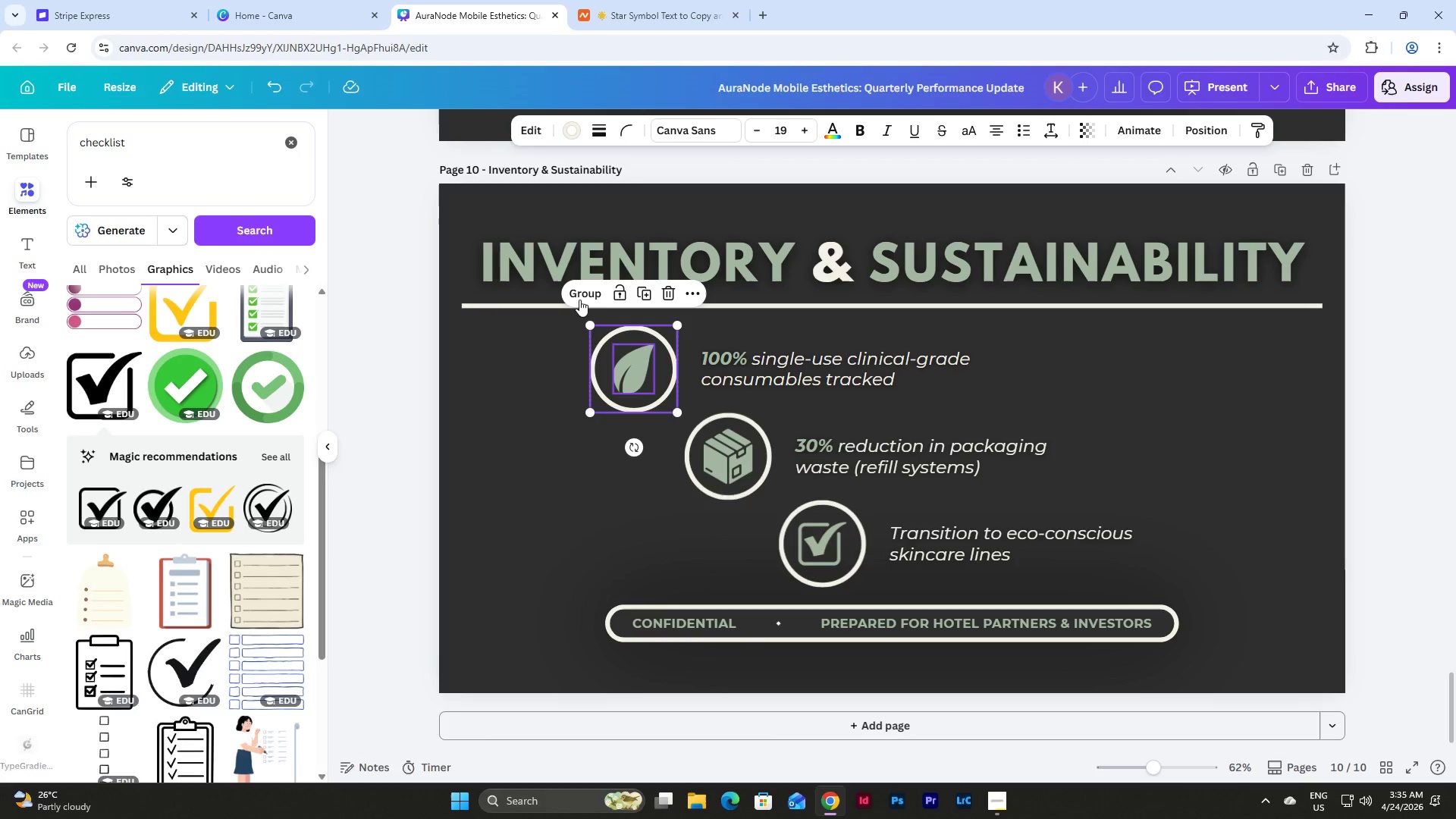 
left_click([579, 294])
 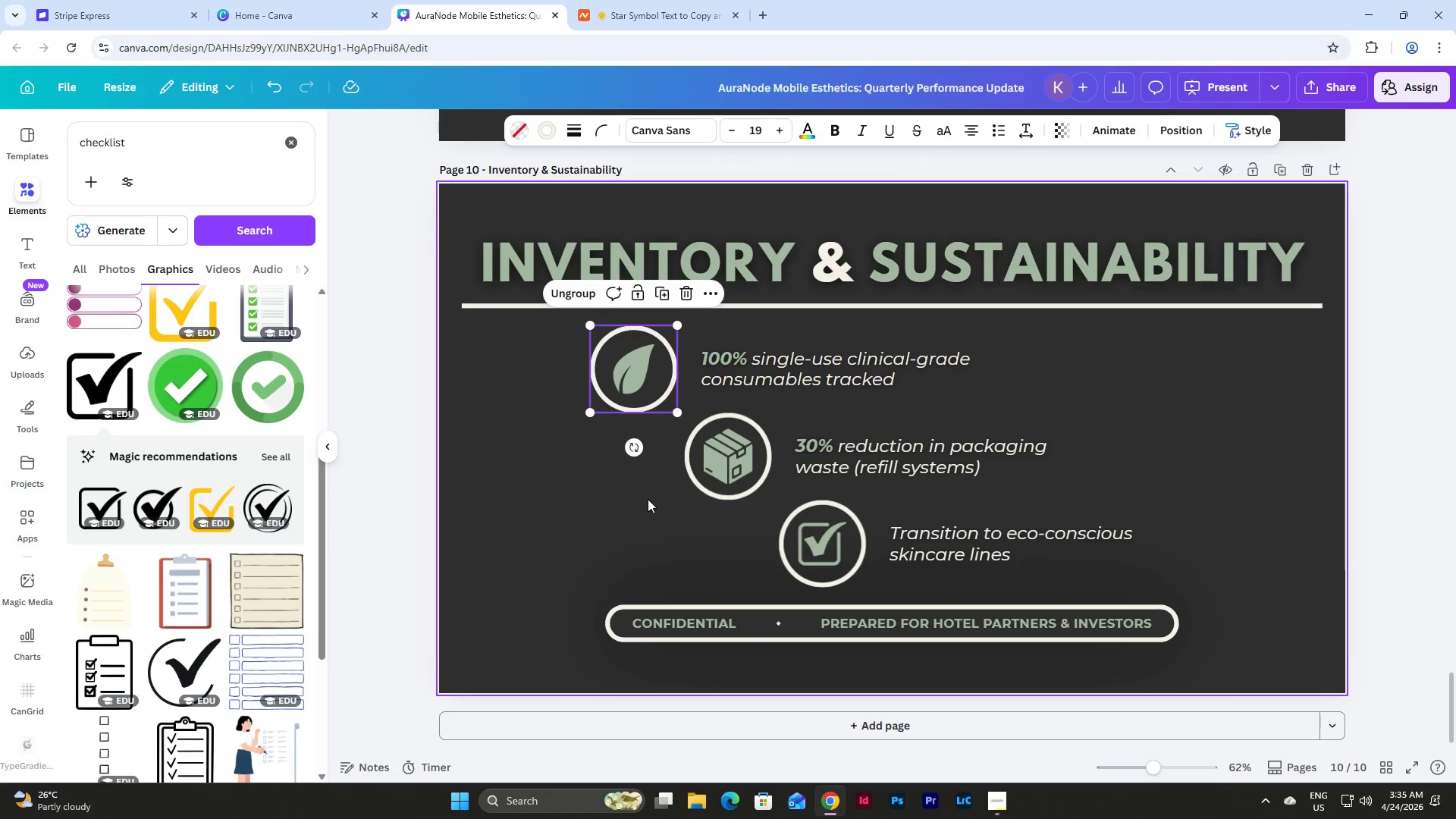 
left_click([646, 511])
 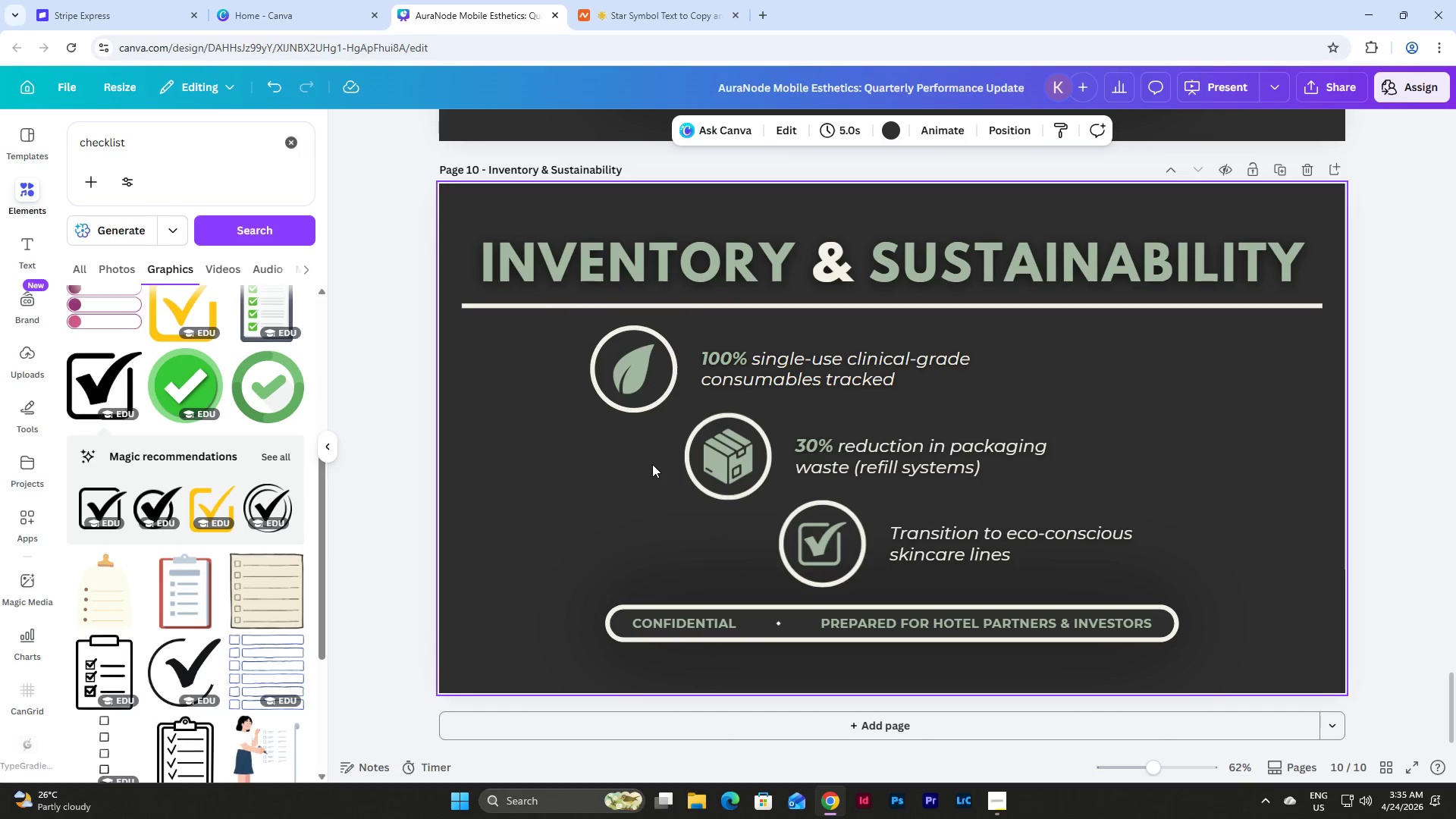 
left_click_drag(start_coordinate=[653, 463], to_coordinate=[736, 500])
 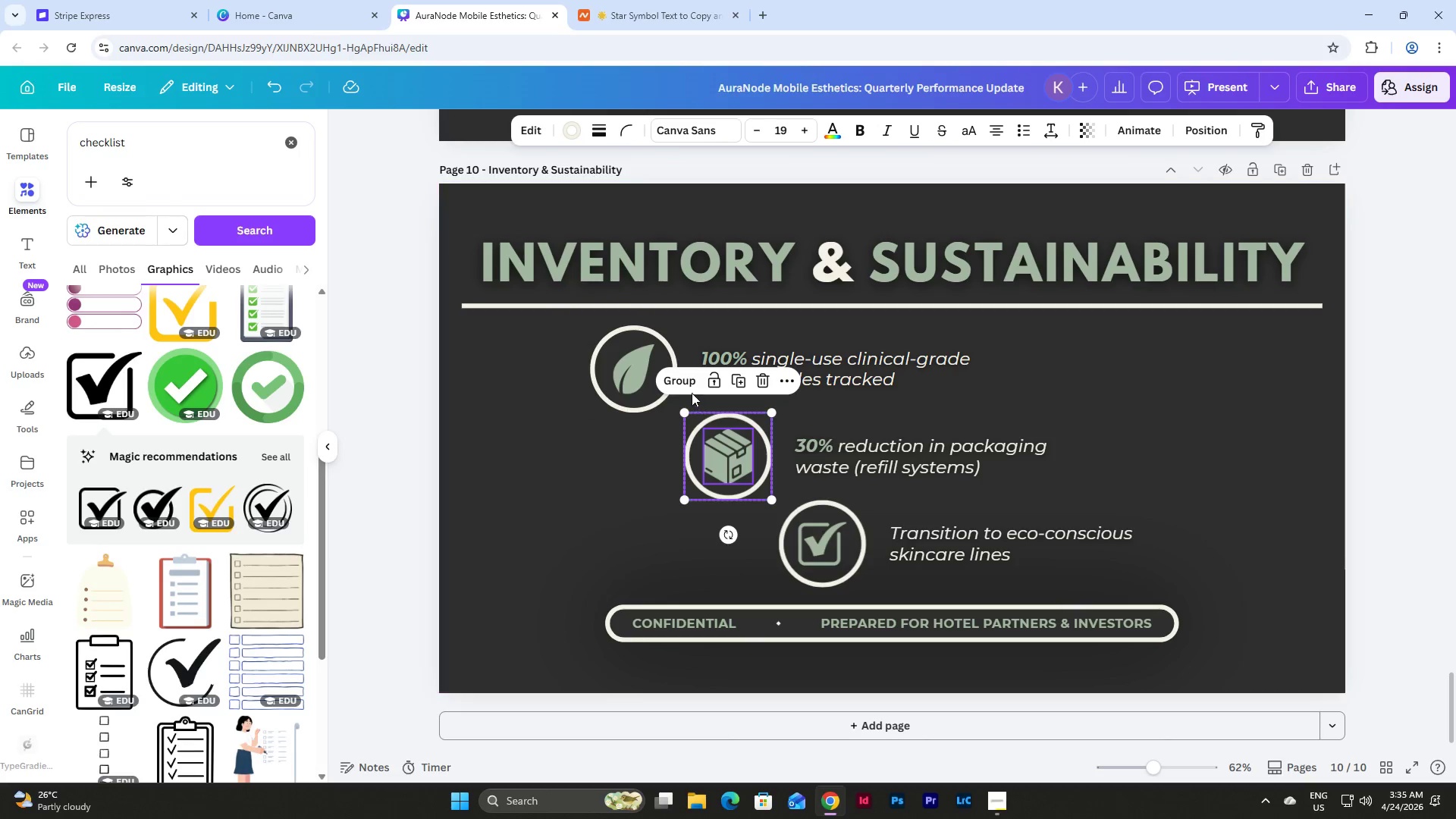 
left_click([688, 386])
 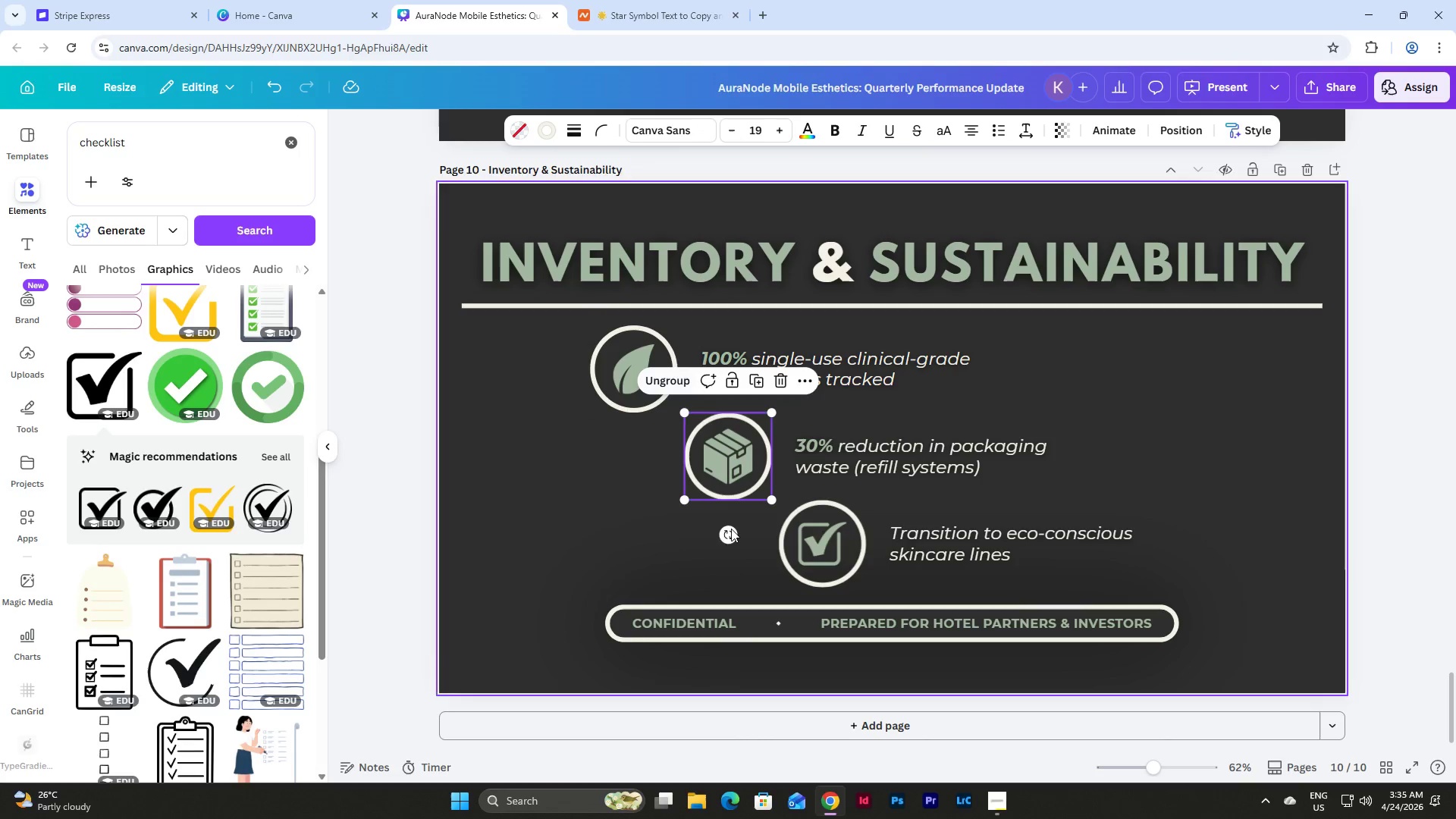 
left_click([731, 544])
 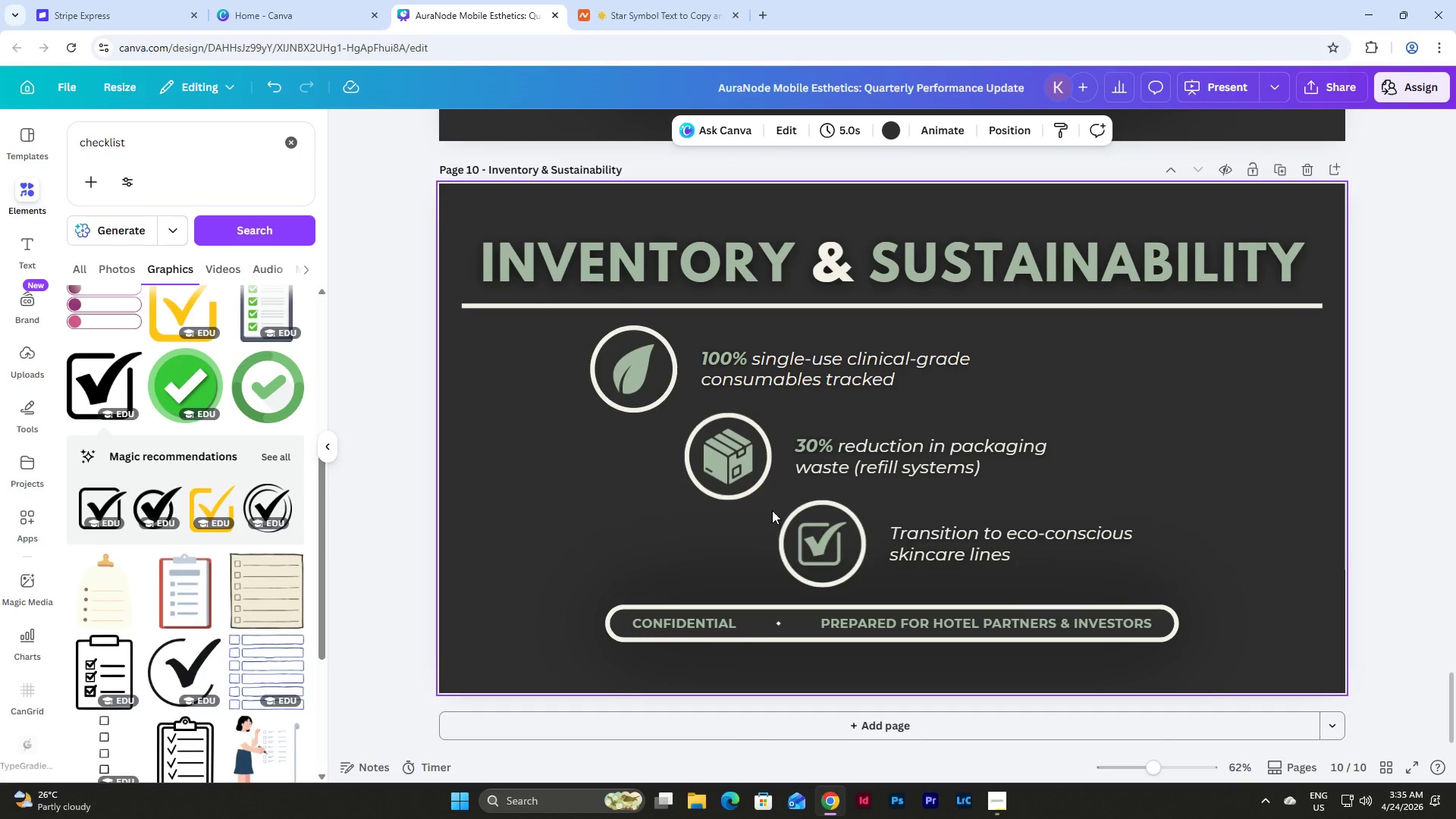 
left_click_drag(start_coordinate=[772, 510], to_coordinate=[821, 571])
 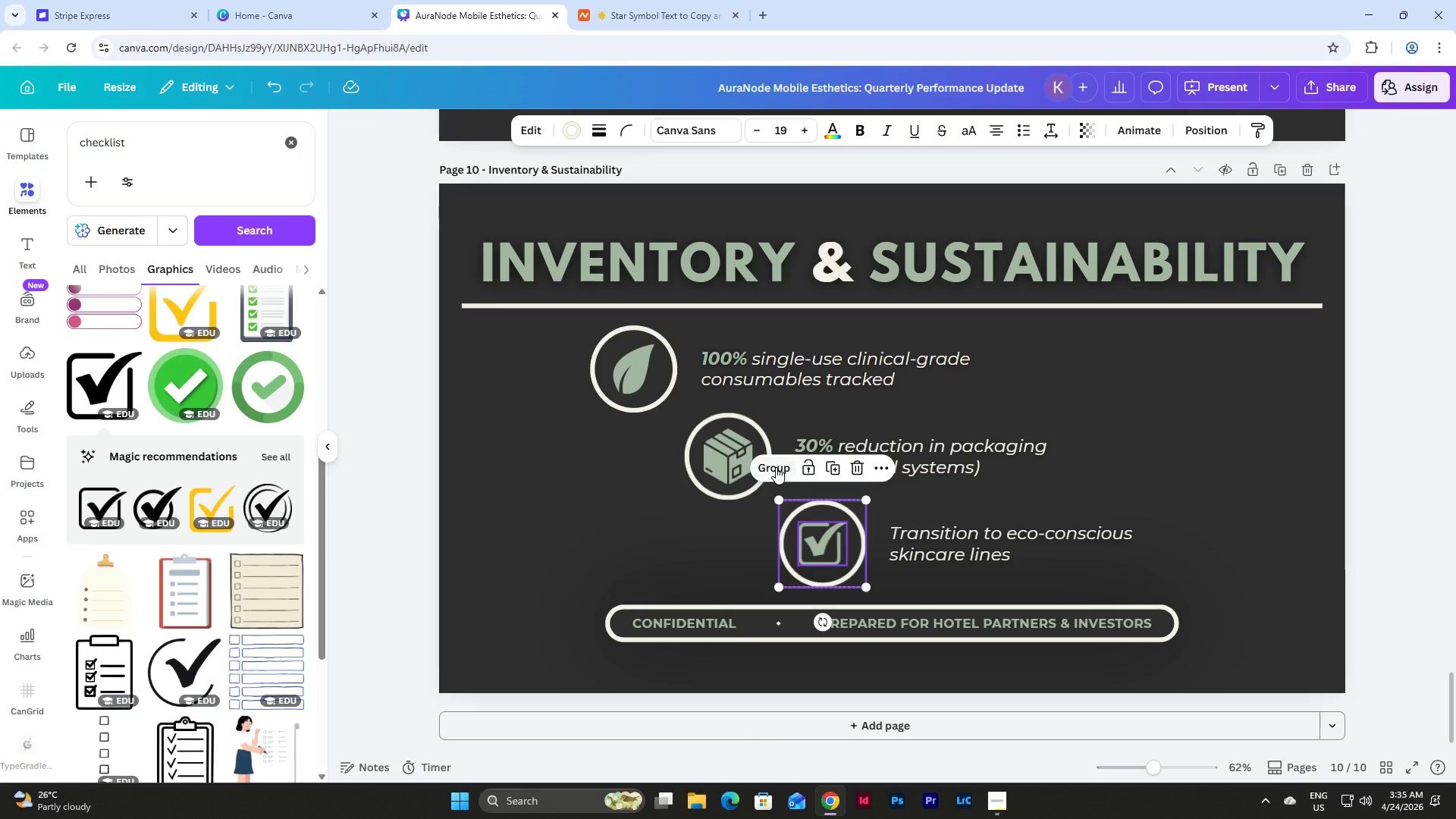 
left_click([776, 467])
 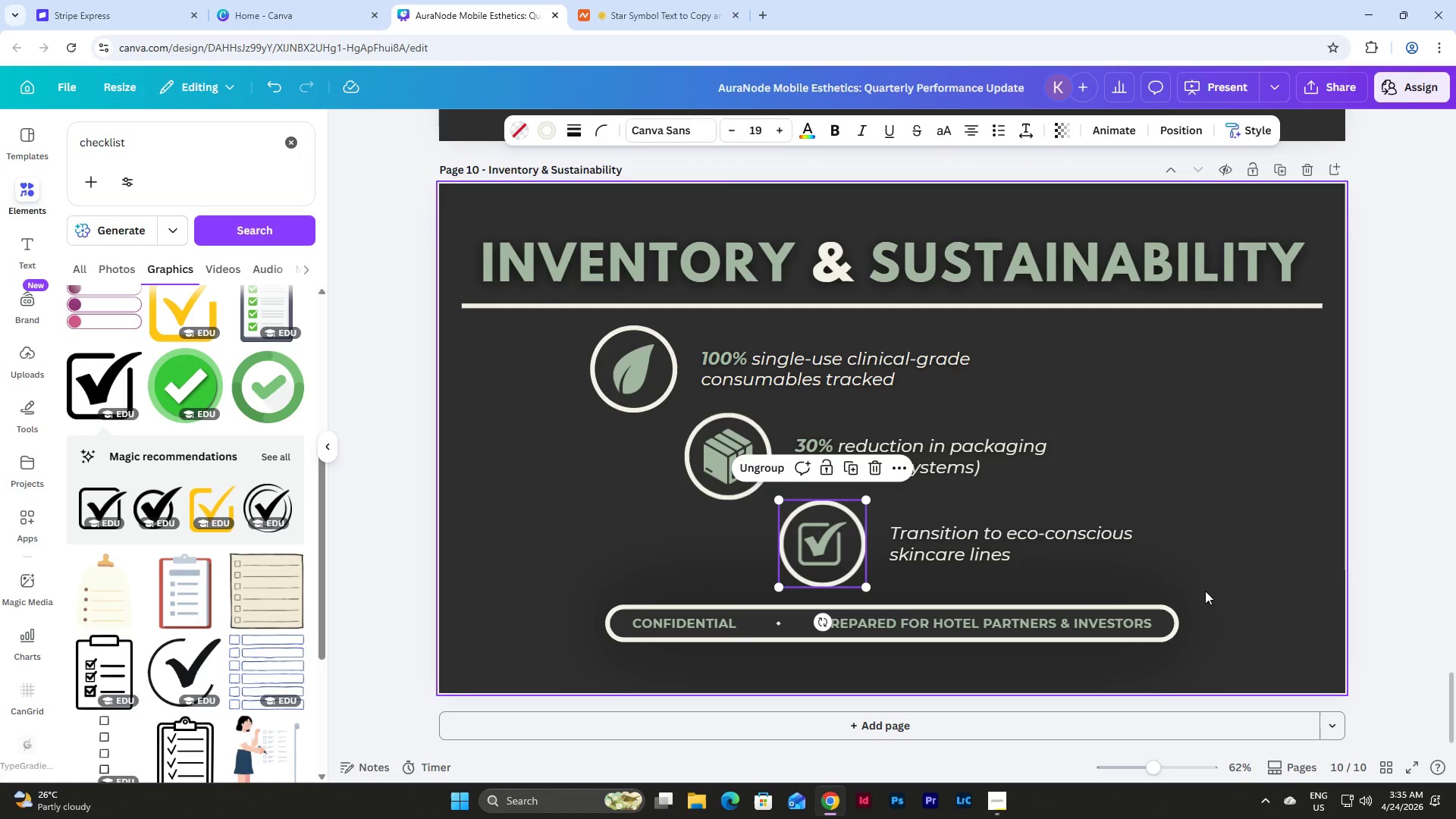 
left_click([1208, 592])
 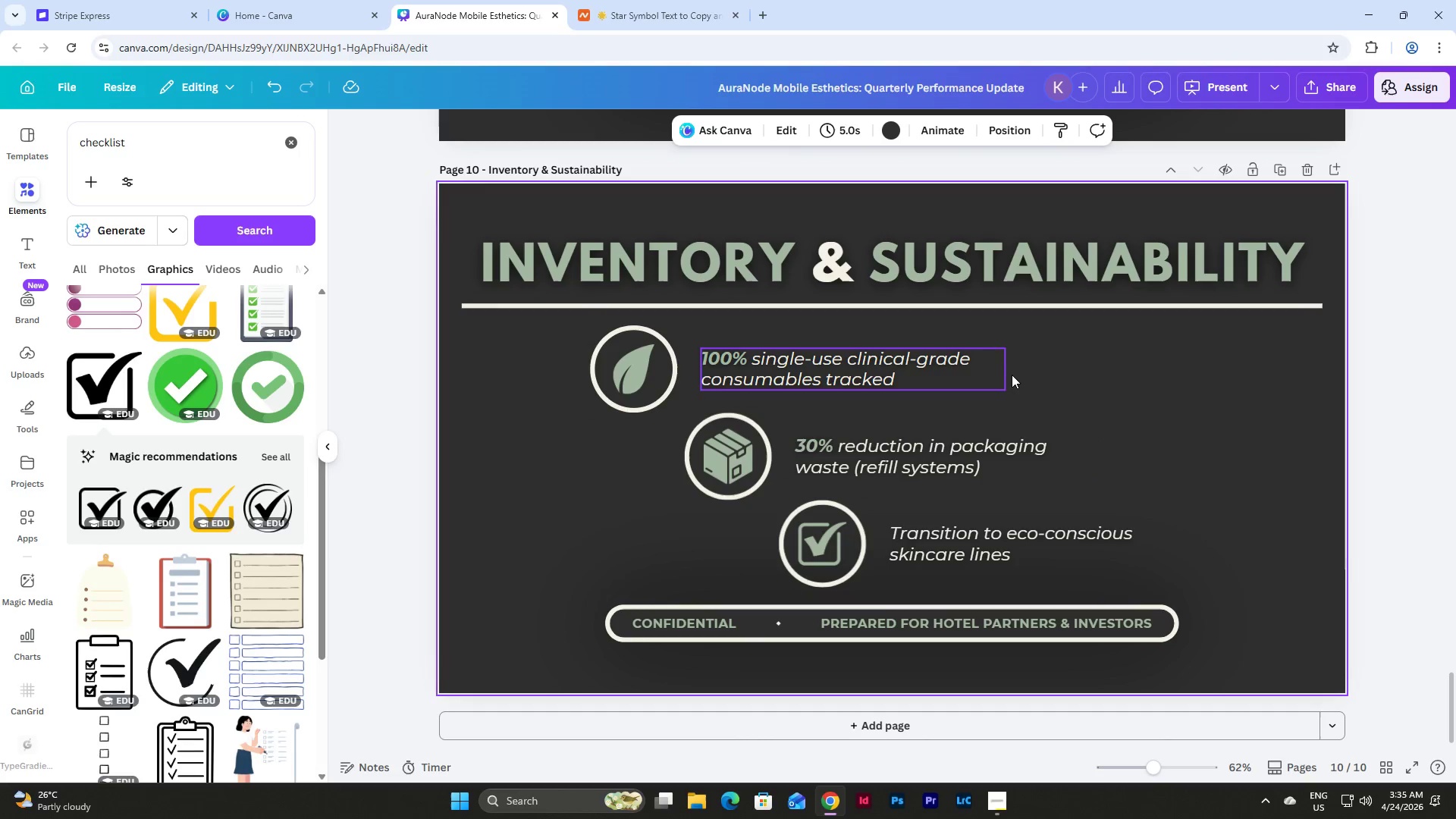 
left_click([975, 370])
 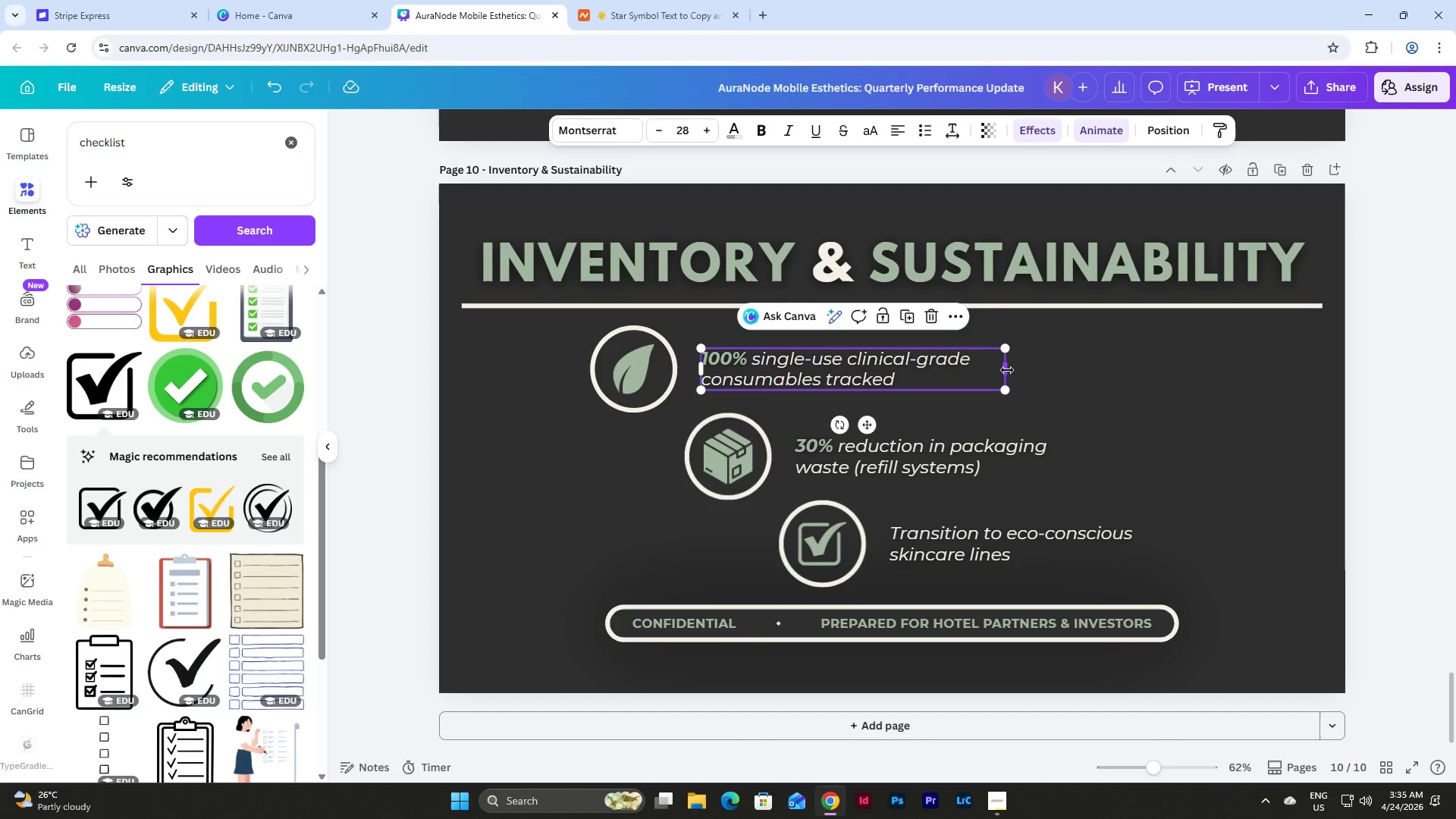 
left_click_drag(start_coordinate=[1007, 370], to_coordinate=[989, 370])
 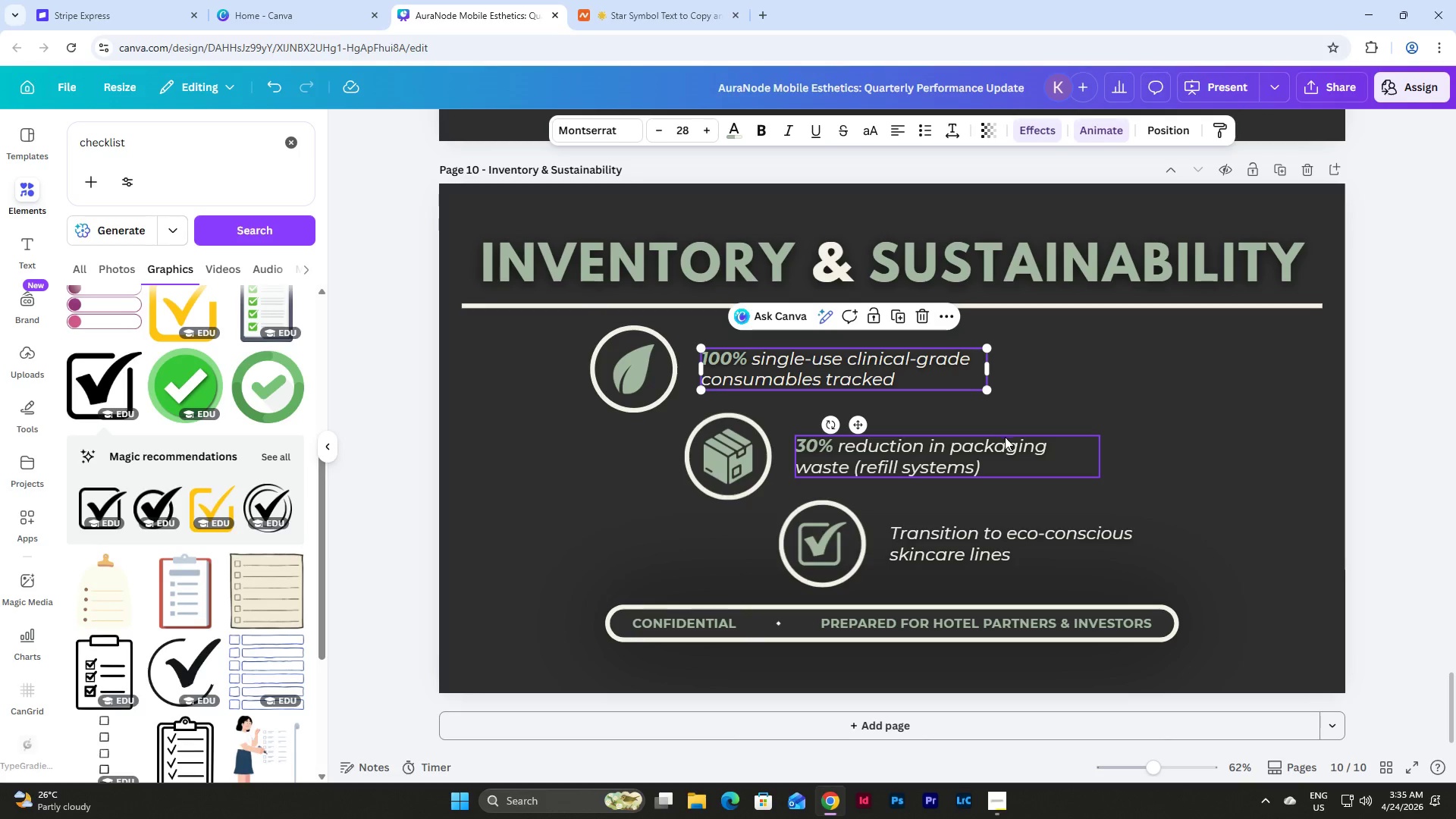 
left_click([1006, 450])
 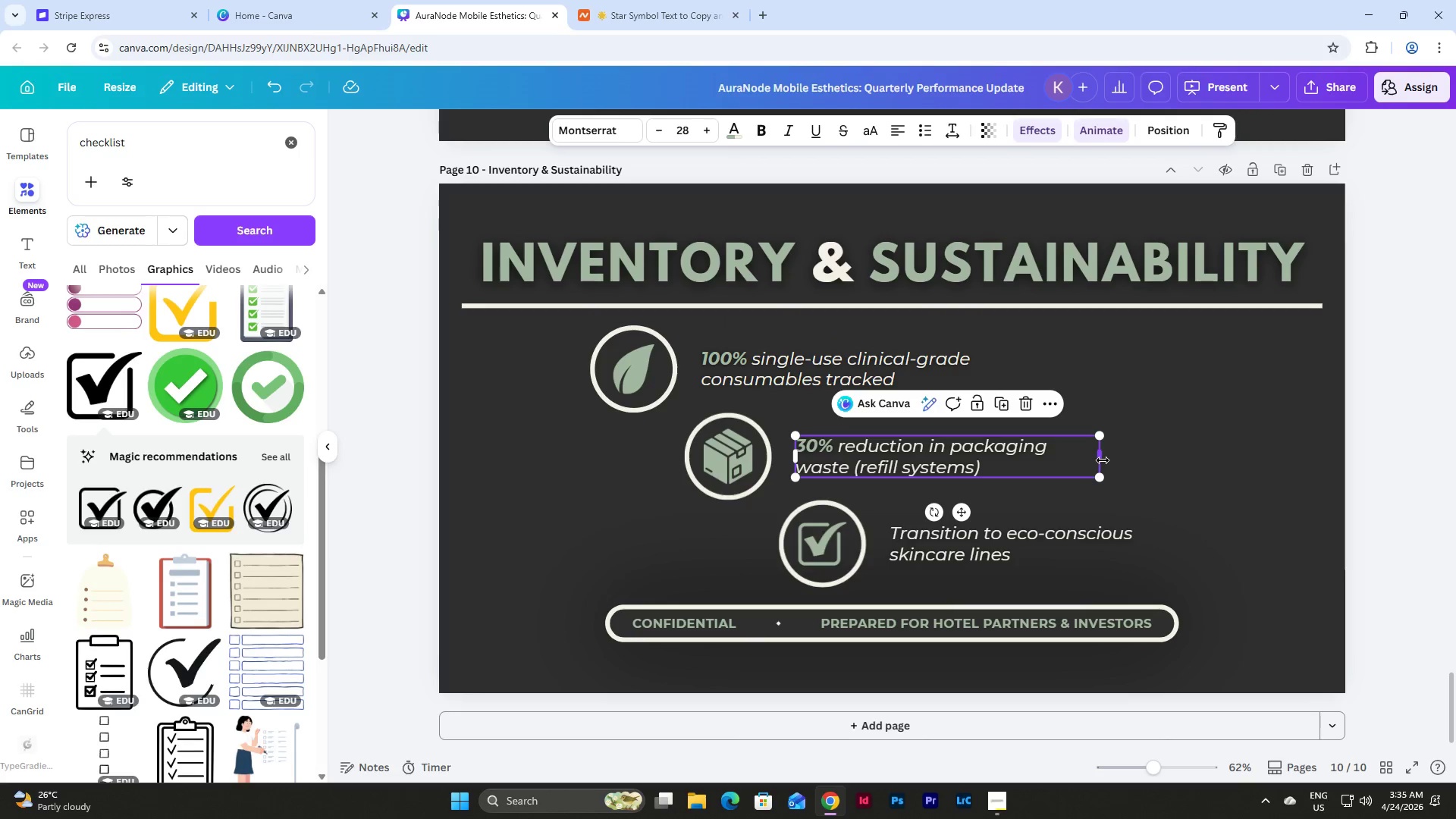 
left_click_drag(start_coordinate=[1103, 460], to_coordinate=[1069, 462])
 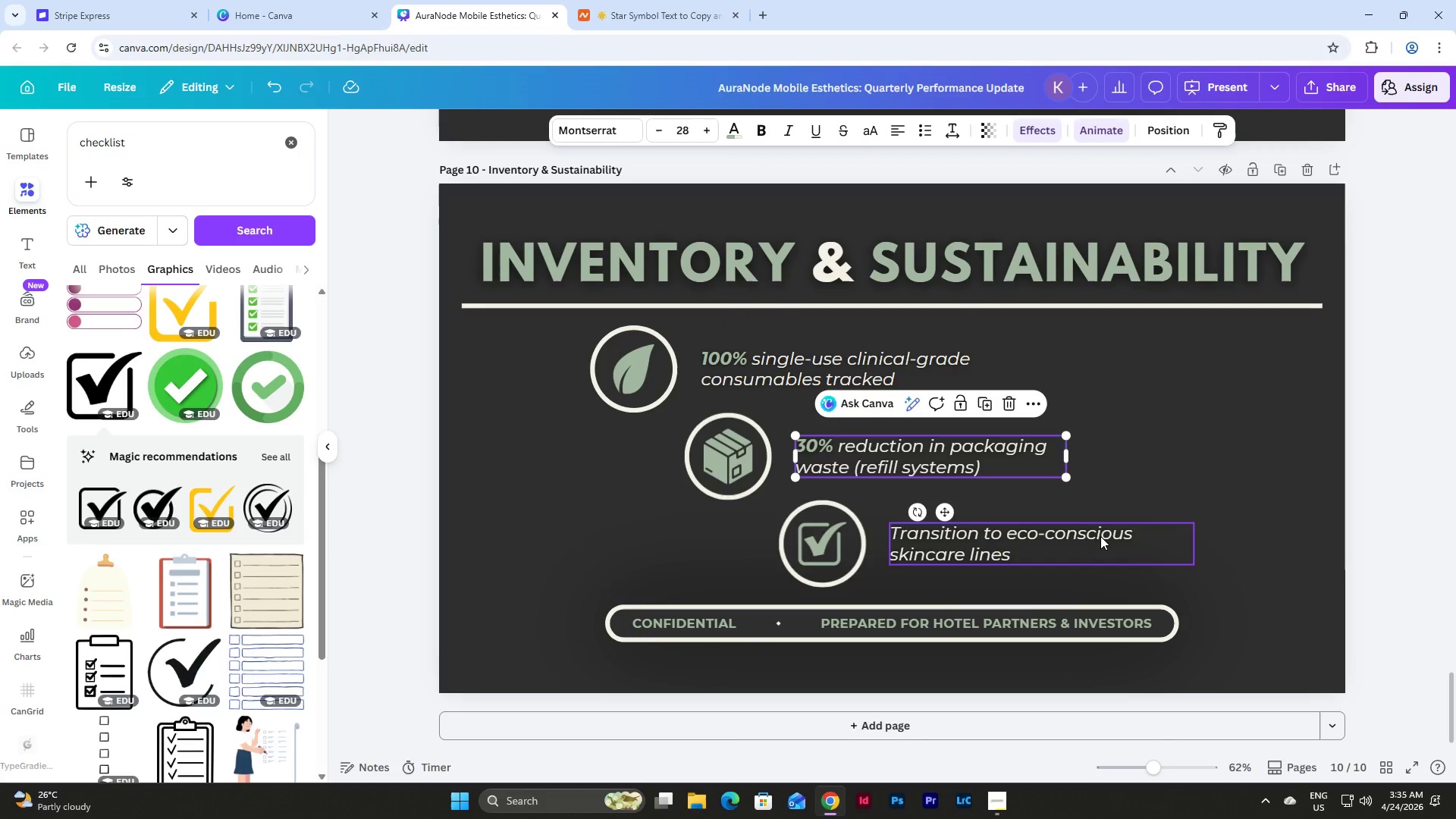 
left_click([1100, 537])
 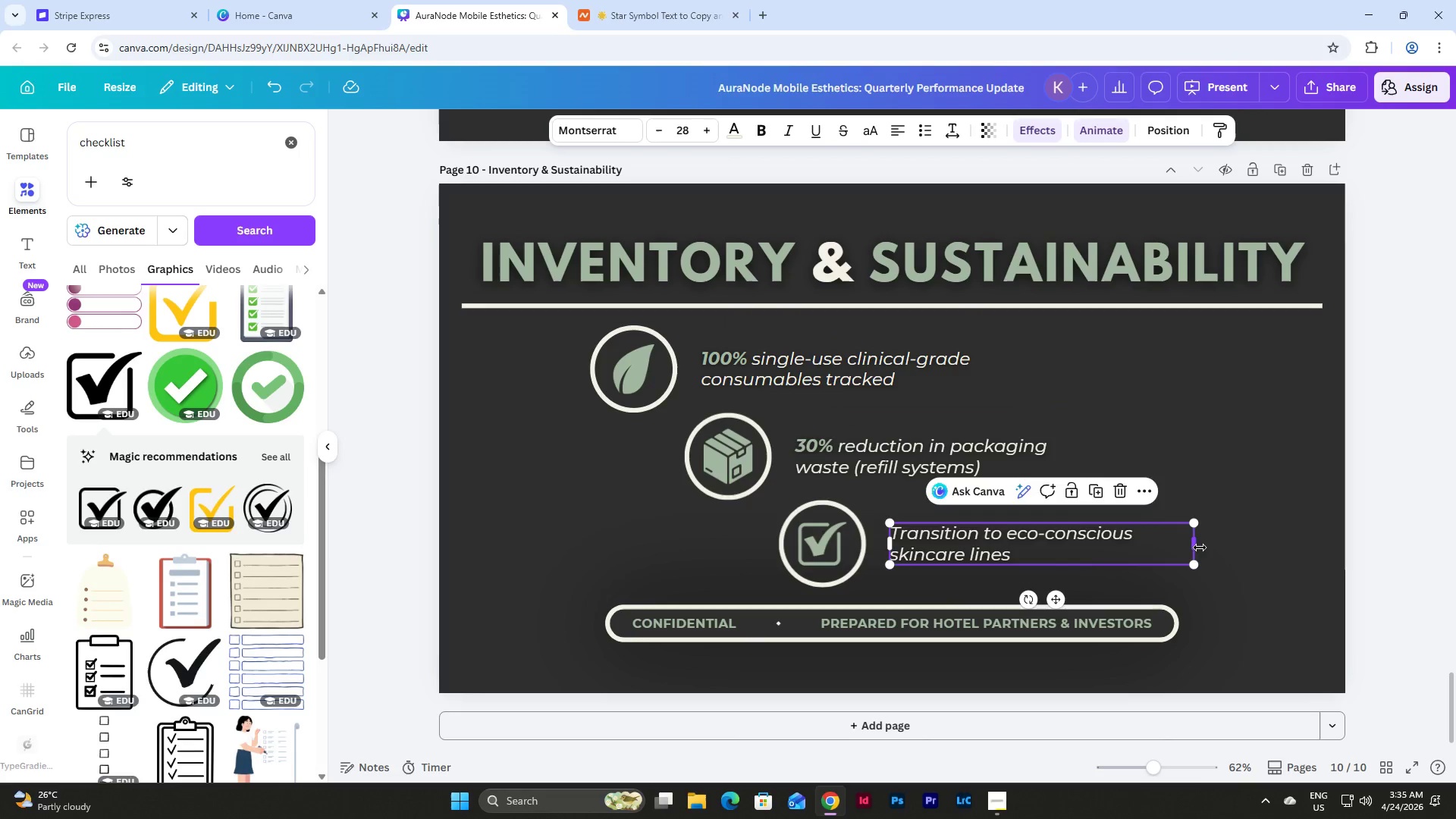 
left_click_drag(start_coordinate=[1200, 548], to_coordinate=[1159, 548])
 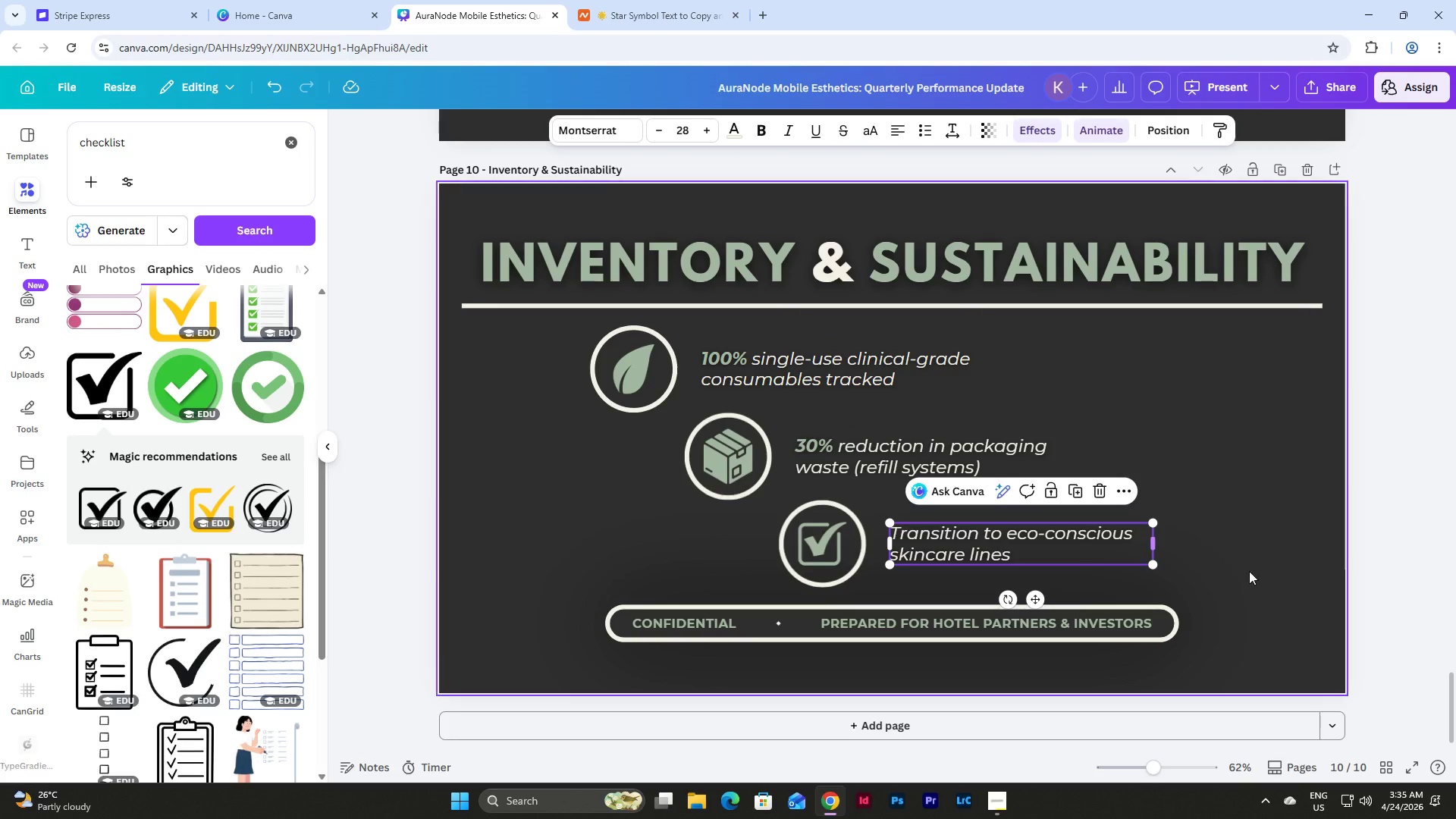 
left_click([1286, 578])
 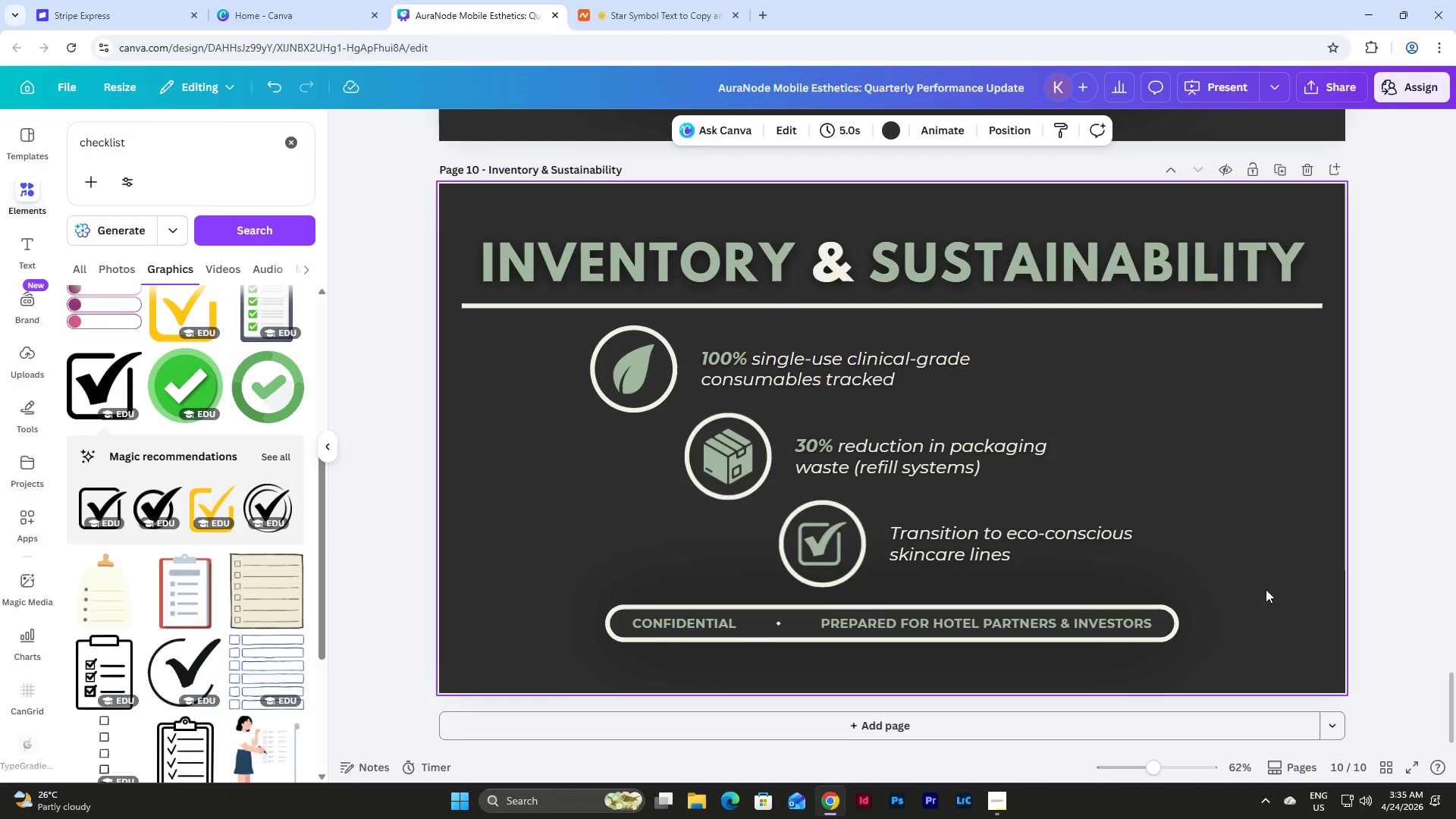 
left_click_drag(start_coordinate=[1266, 589], to_coordinate=[574, 356])
 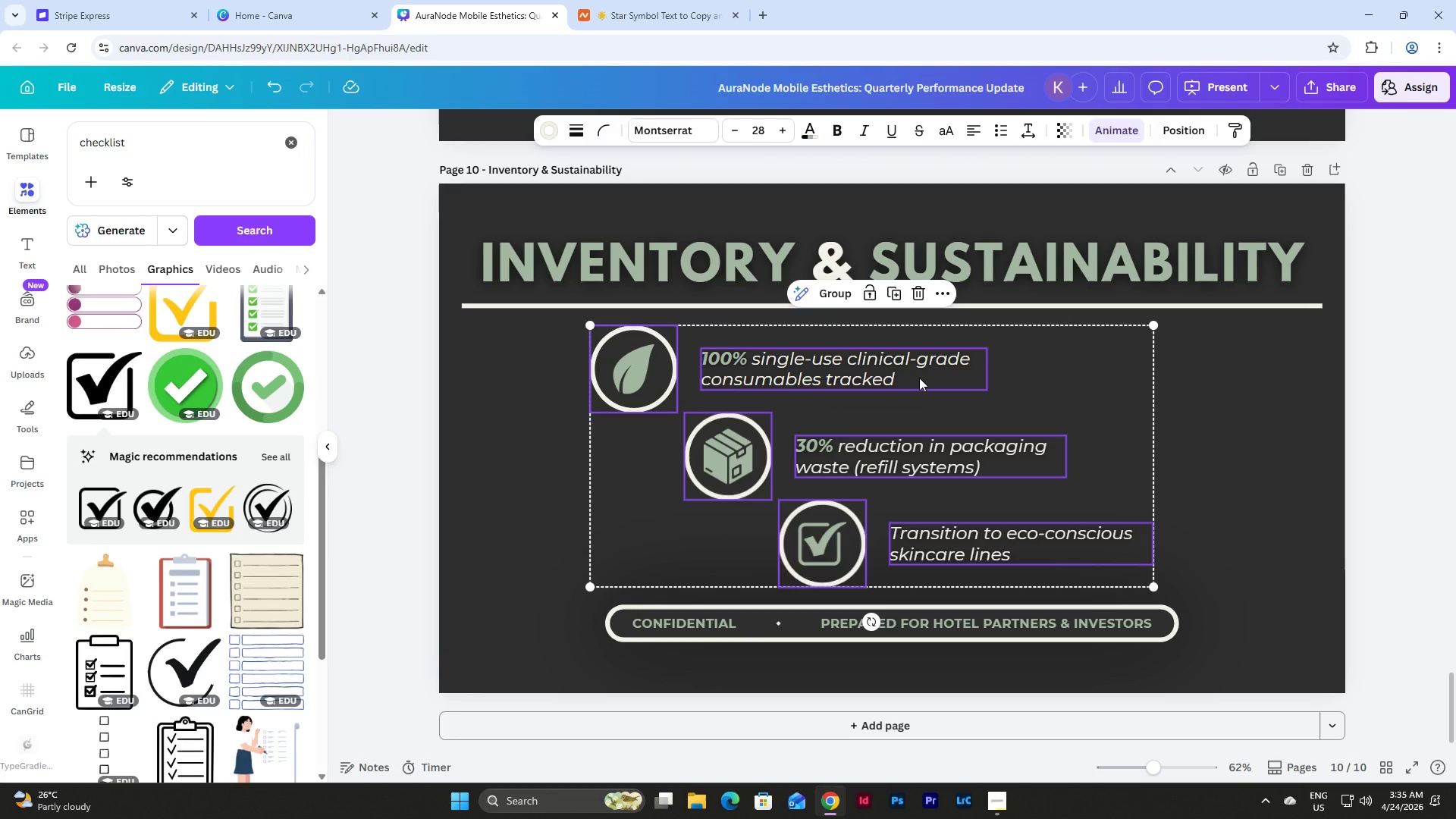 
left_click_drag(start_coordinate=[919, 378], to_coordinate=[939, 379])
 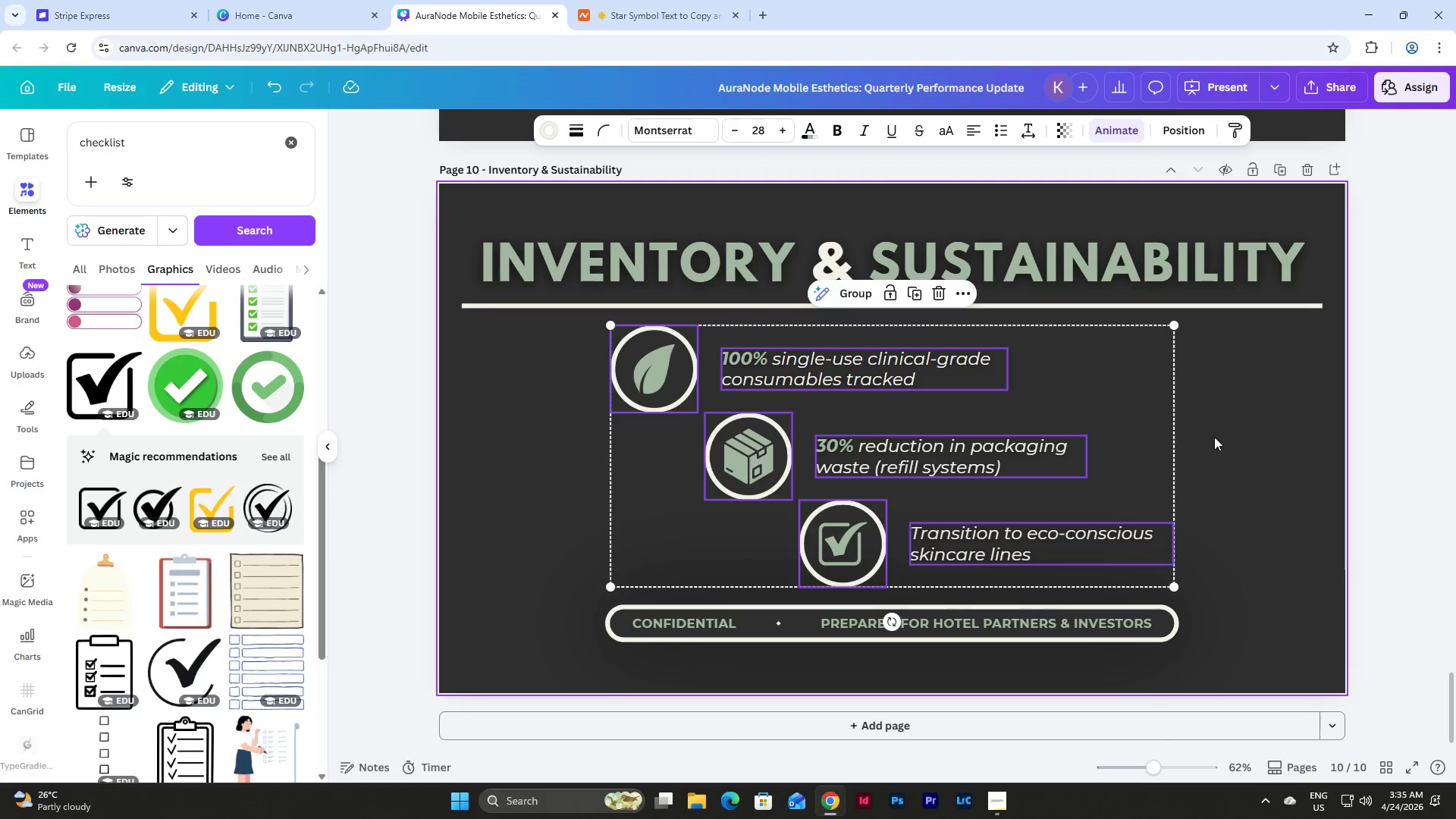 
left_click([1221, 437])
 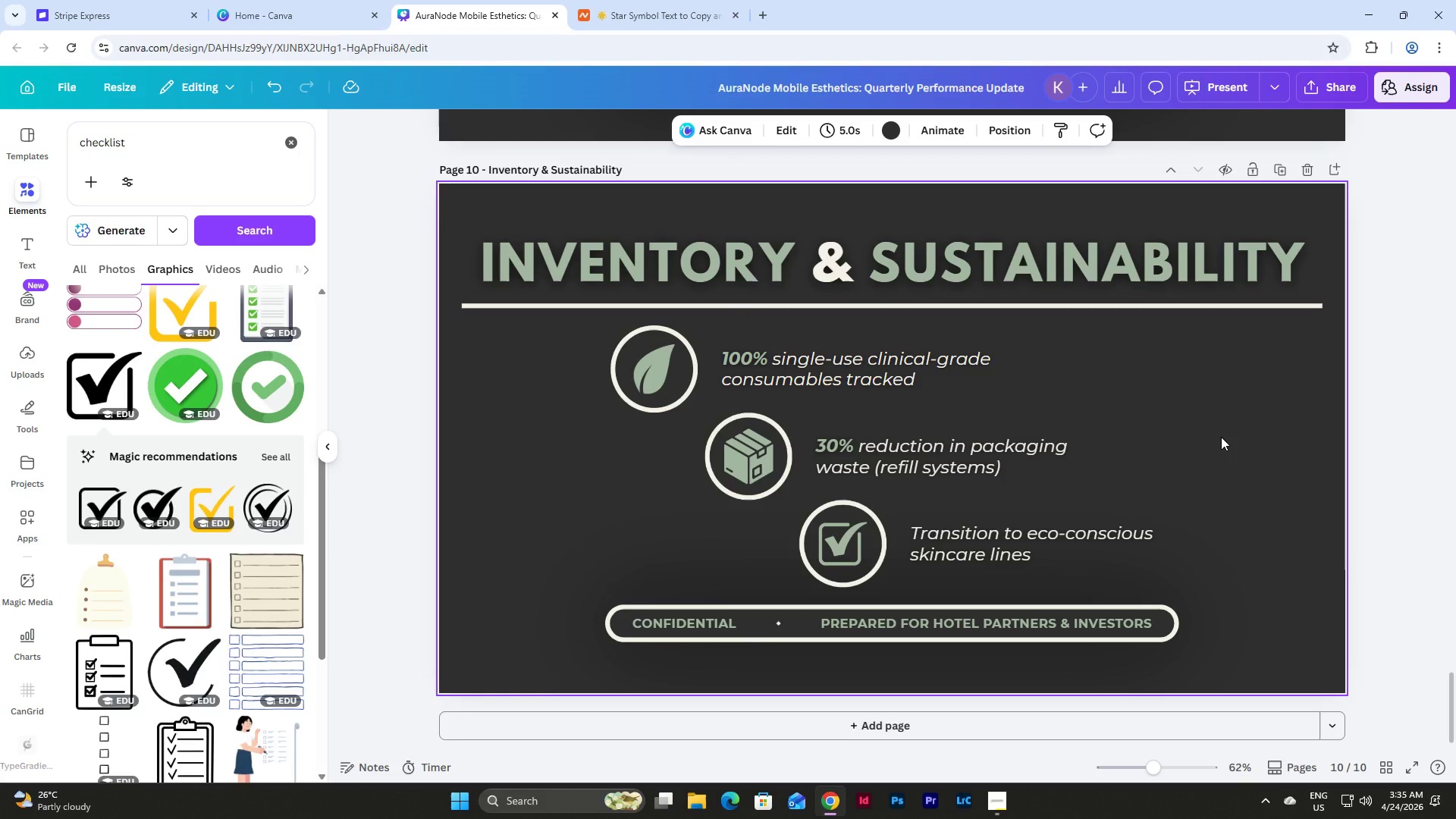 
scroll: coordinate [1350, 544], scroll_direction: up, amount: 4.0
 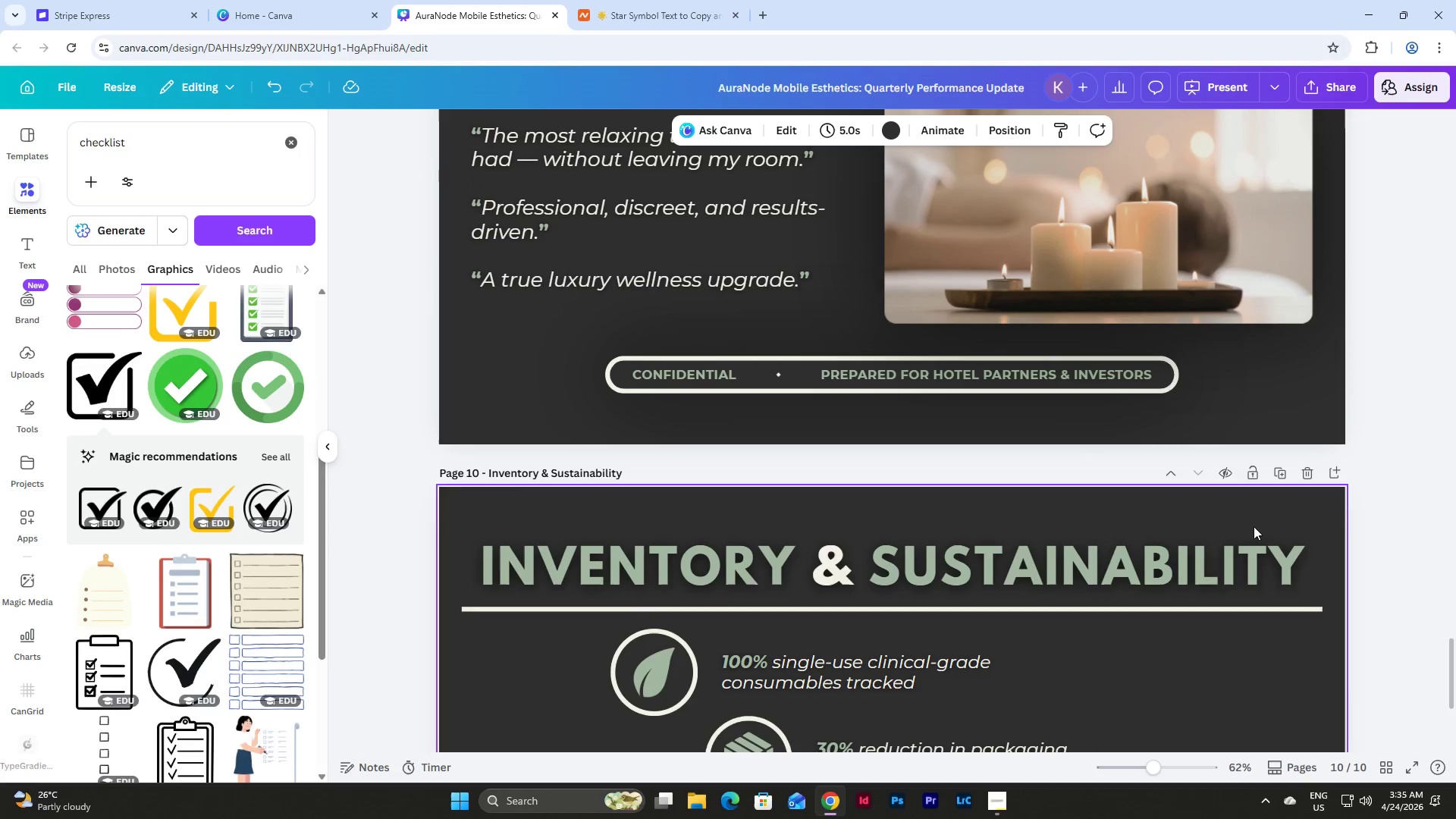 
scroll: coordinate [1252, 475], scroll_direction: down, amount: 6.0
 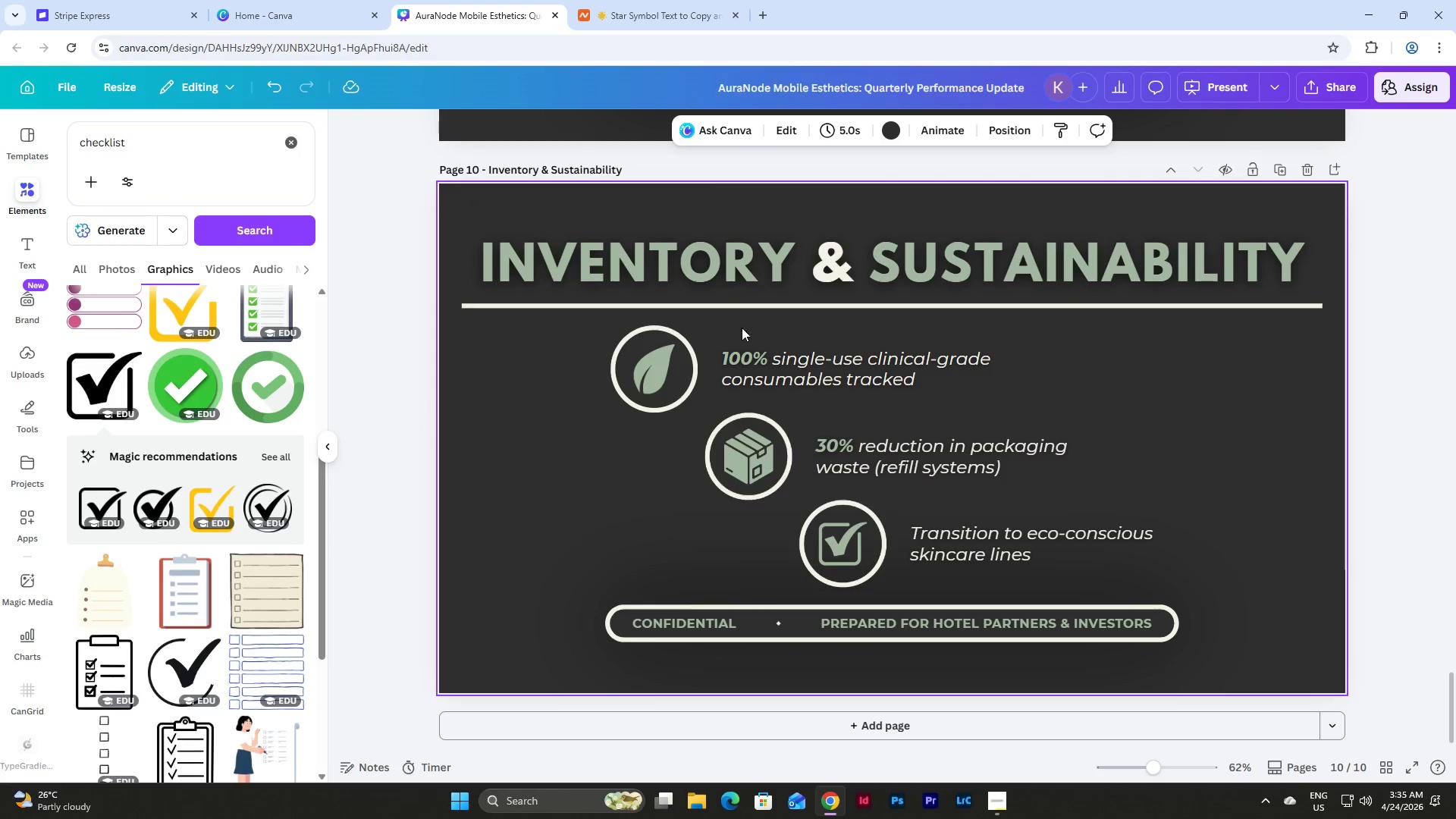 
left_click([691, 256])
 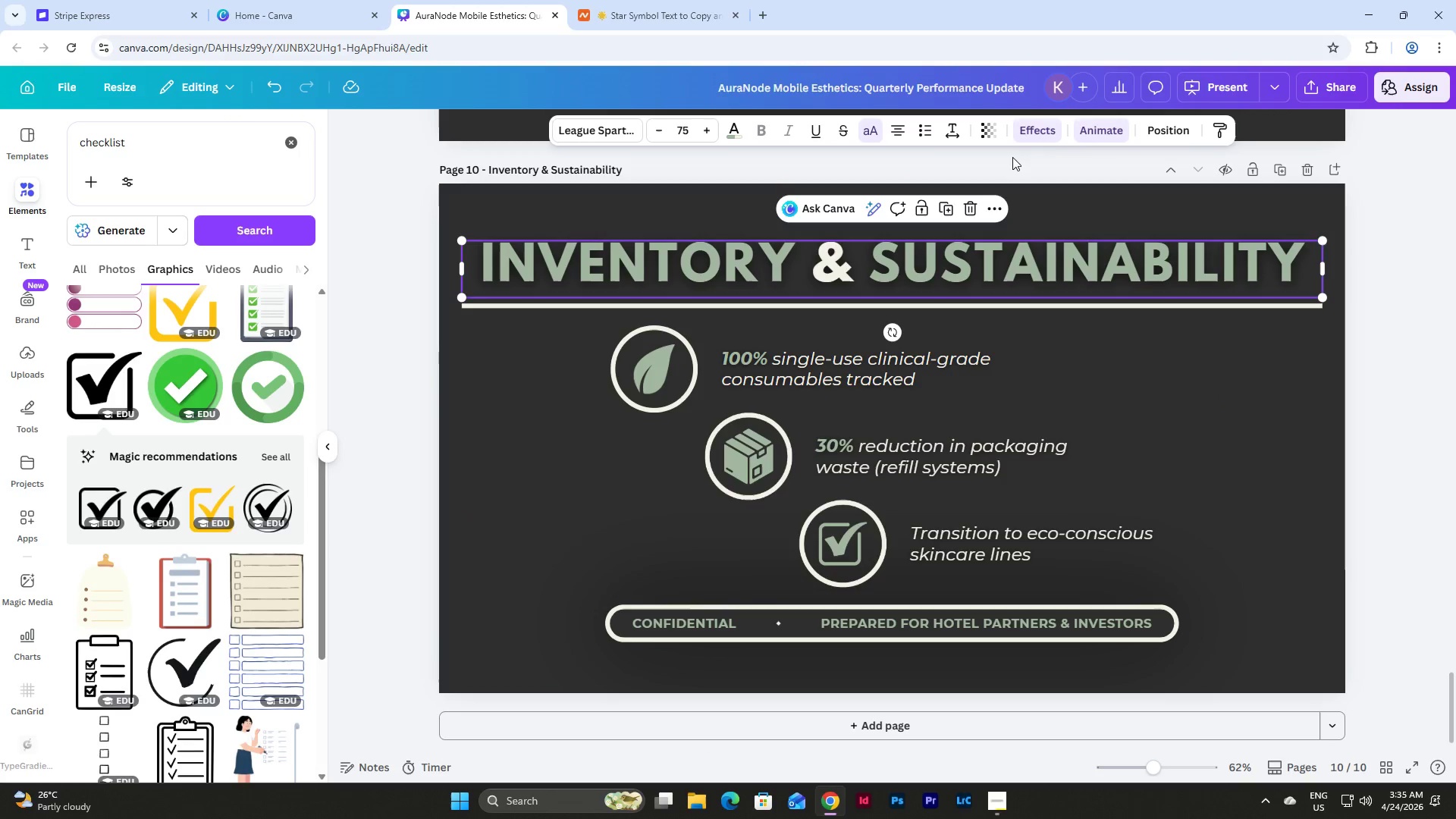 
left_click([1097, 132])
 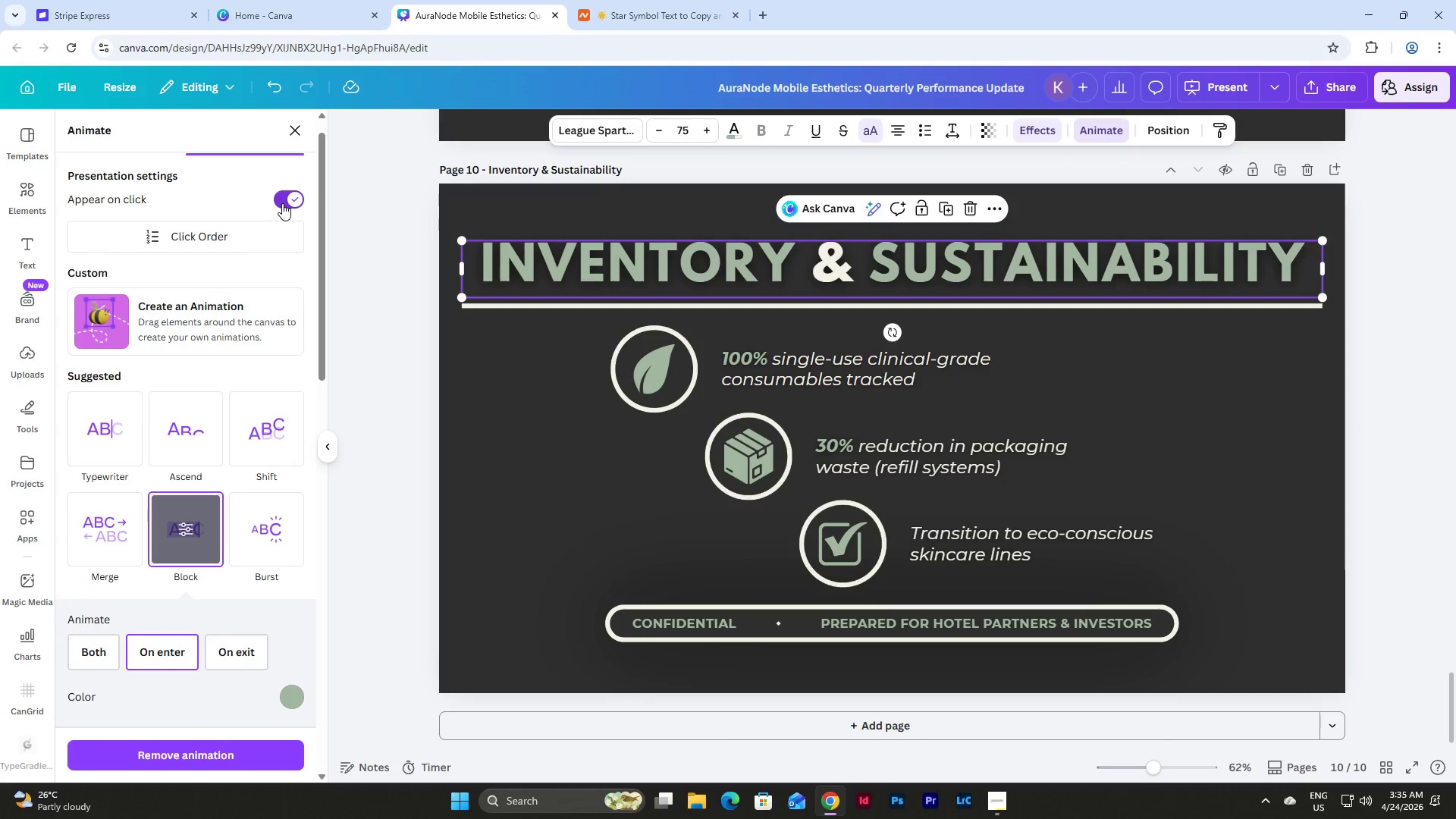 
left_click([282, 203])
 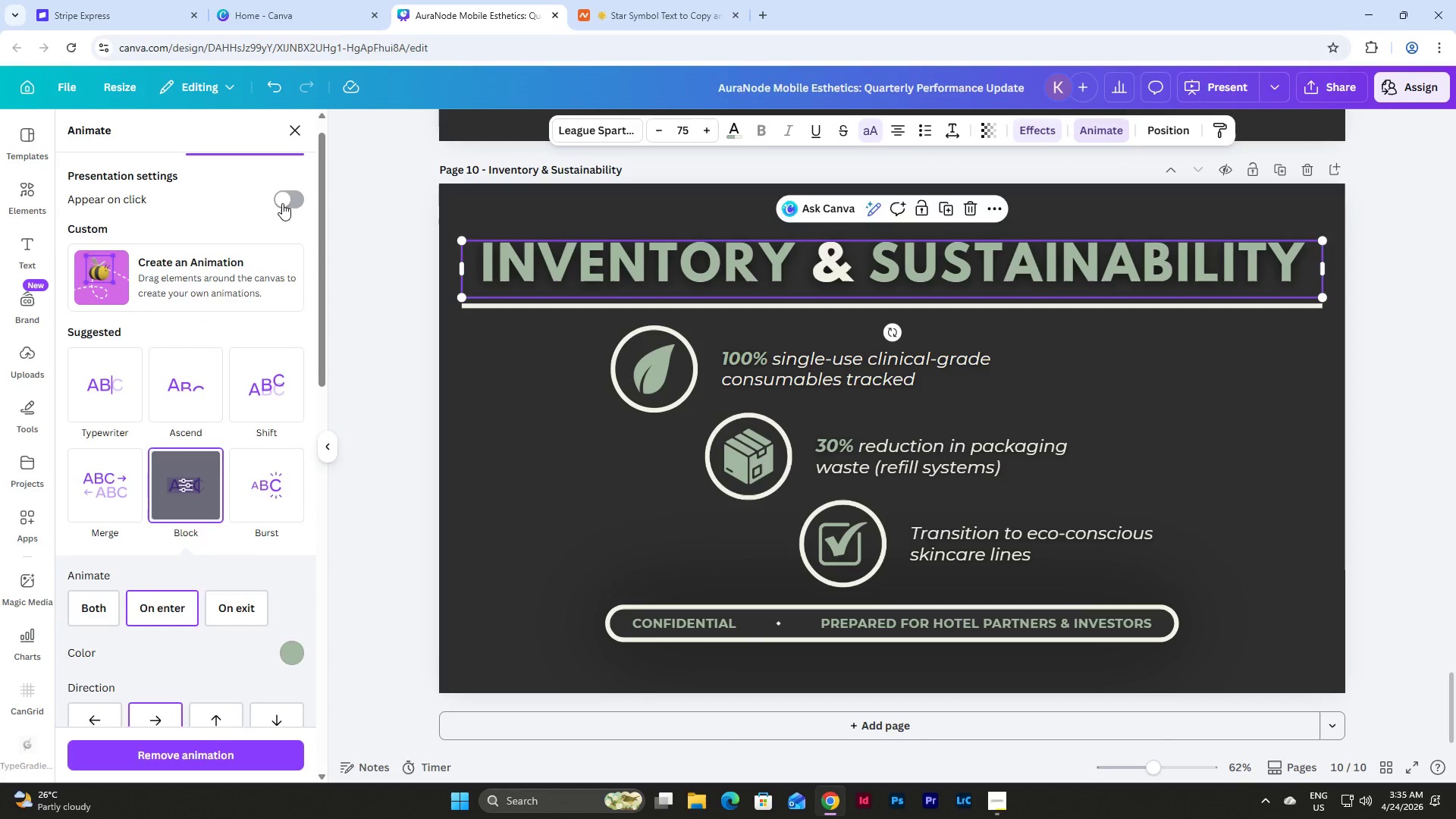 
left_click([282, 203])
 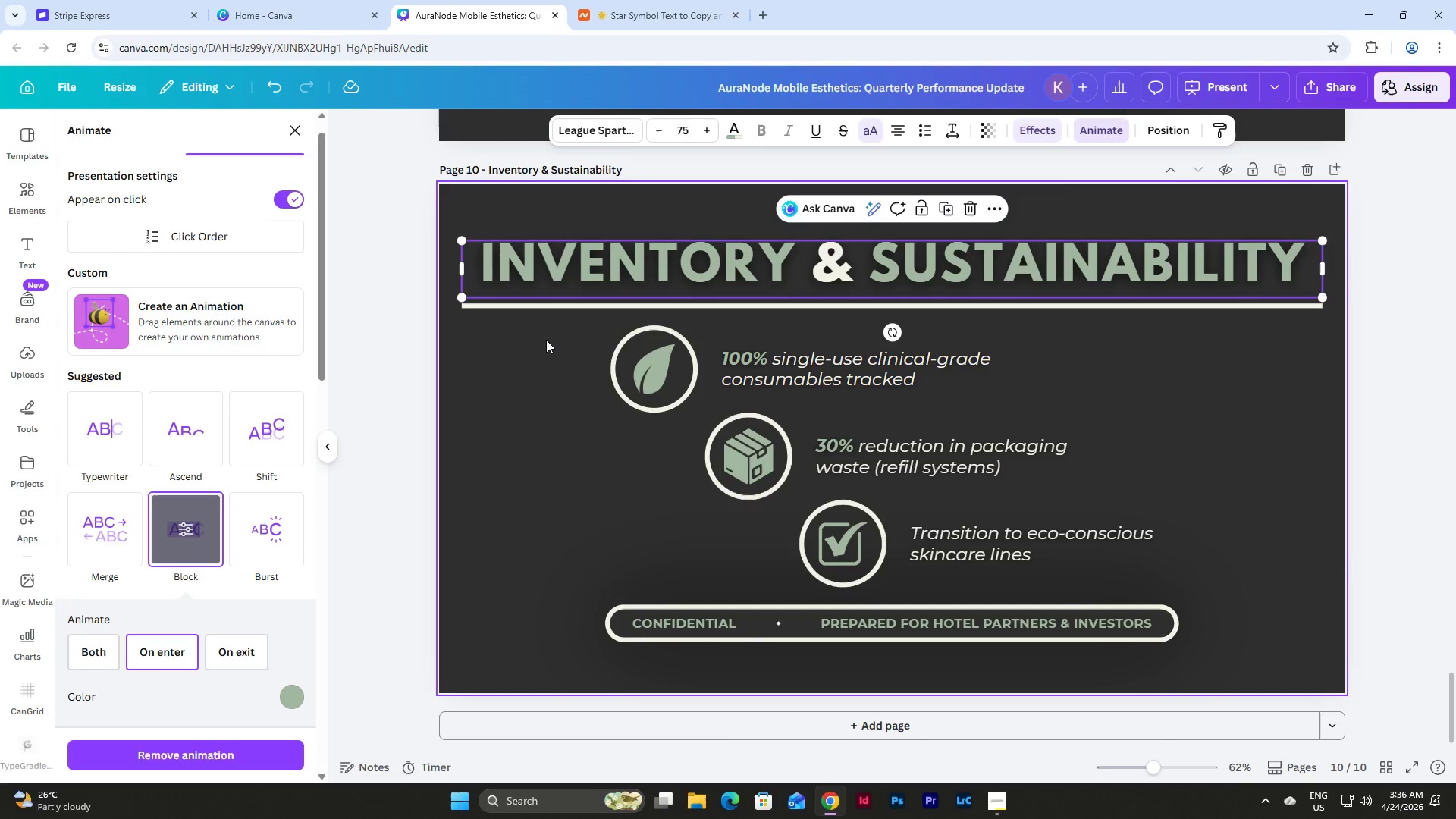 
left_click([645, 355])
 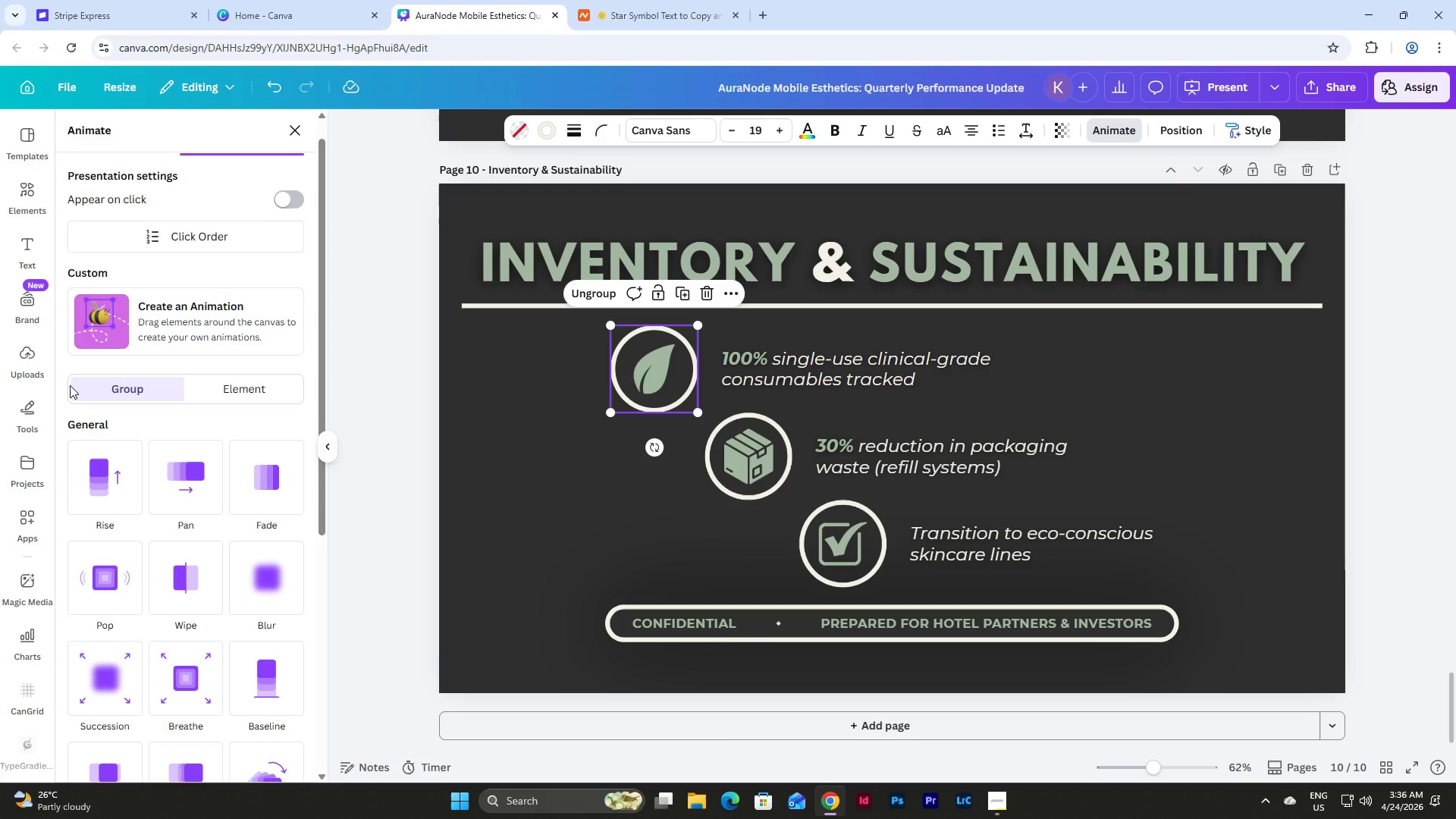 
wait(10.78)
 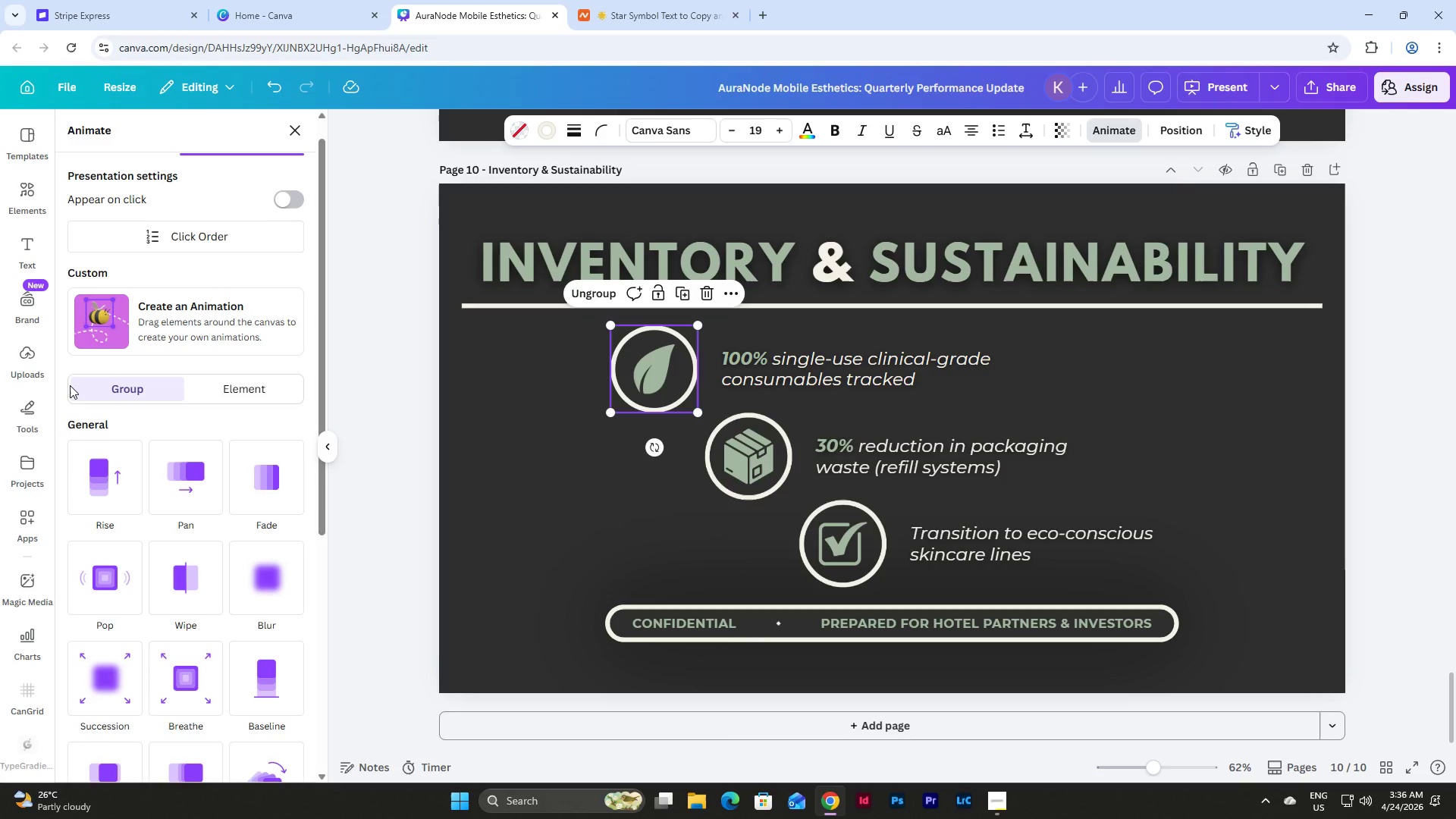 
left_click([185, 482])
 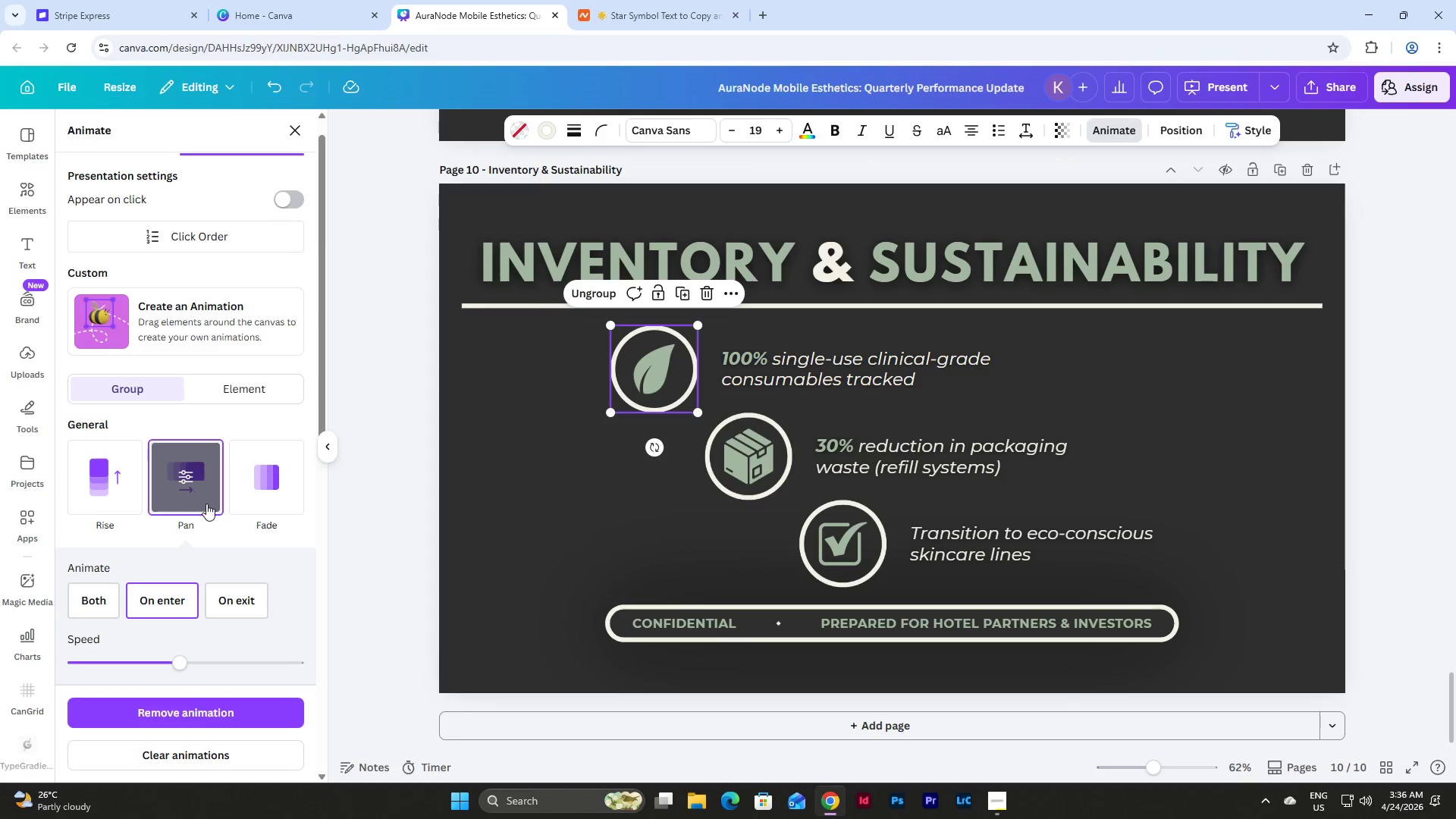 
scroll: coordinate [229, 538], scroll_direction: down, amount: 2.0
 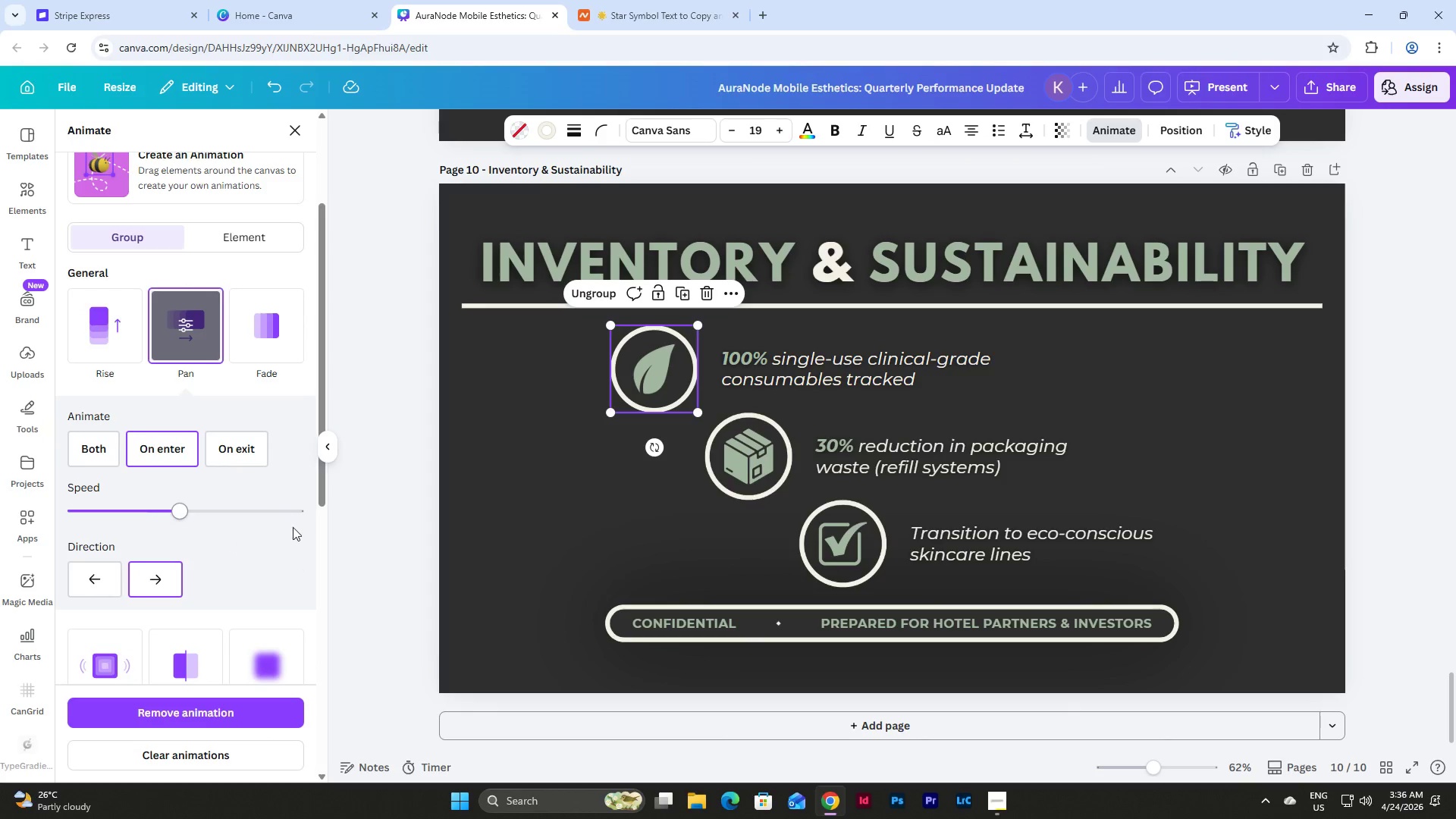 
scroll: coordinate [294, 534], scroll_direction: up, amount: 4.0
 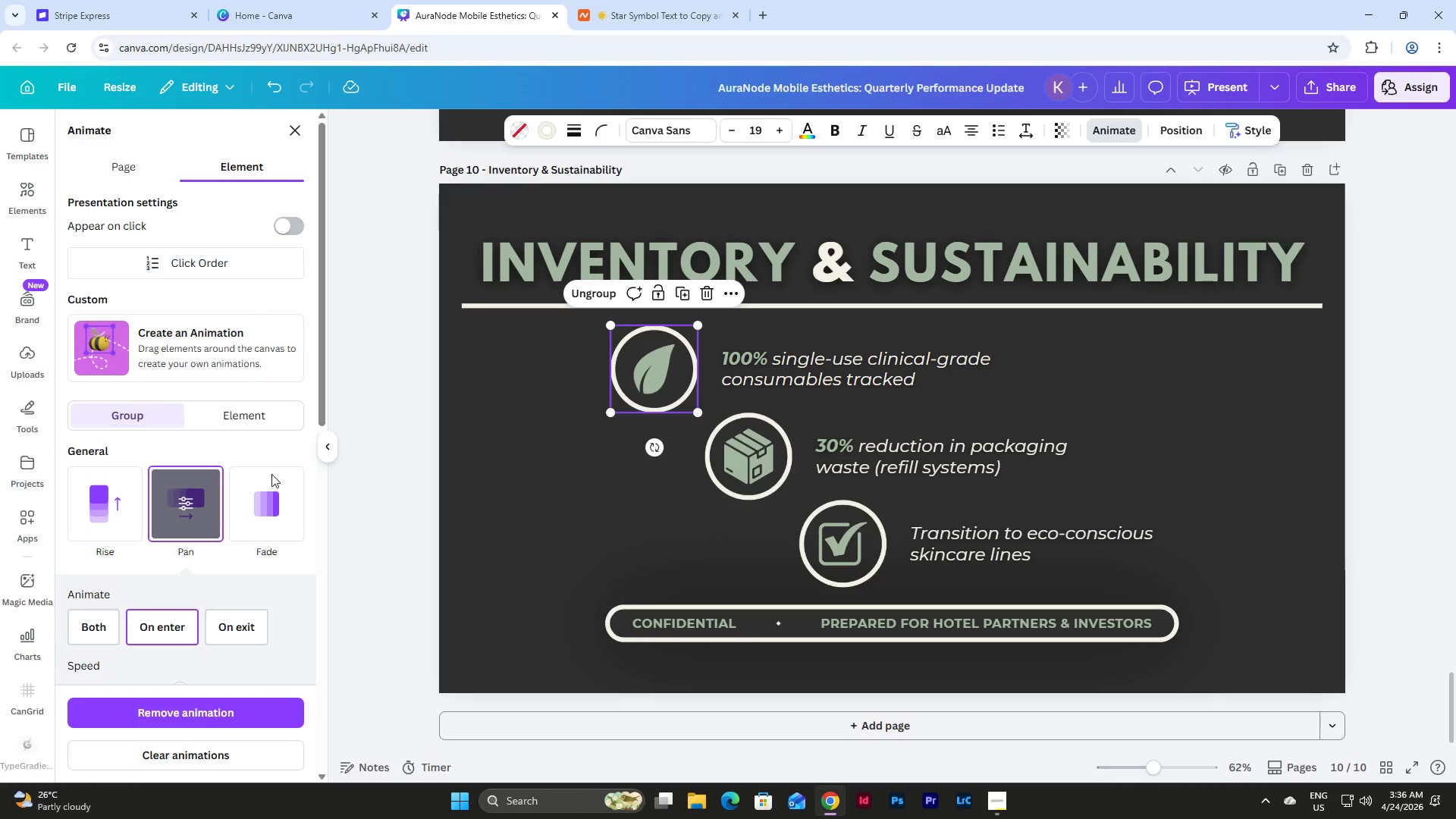 
scroll: coordinate [281, 519], scroll_direction: down, amount: 2.0
 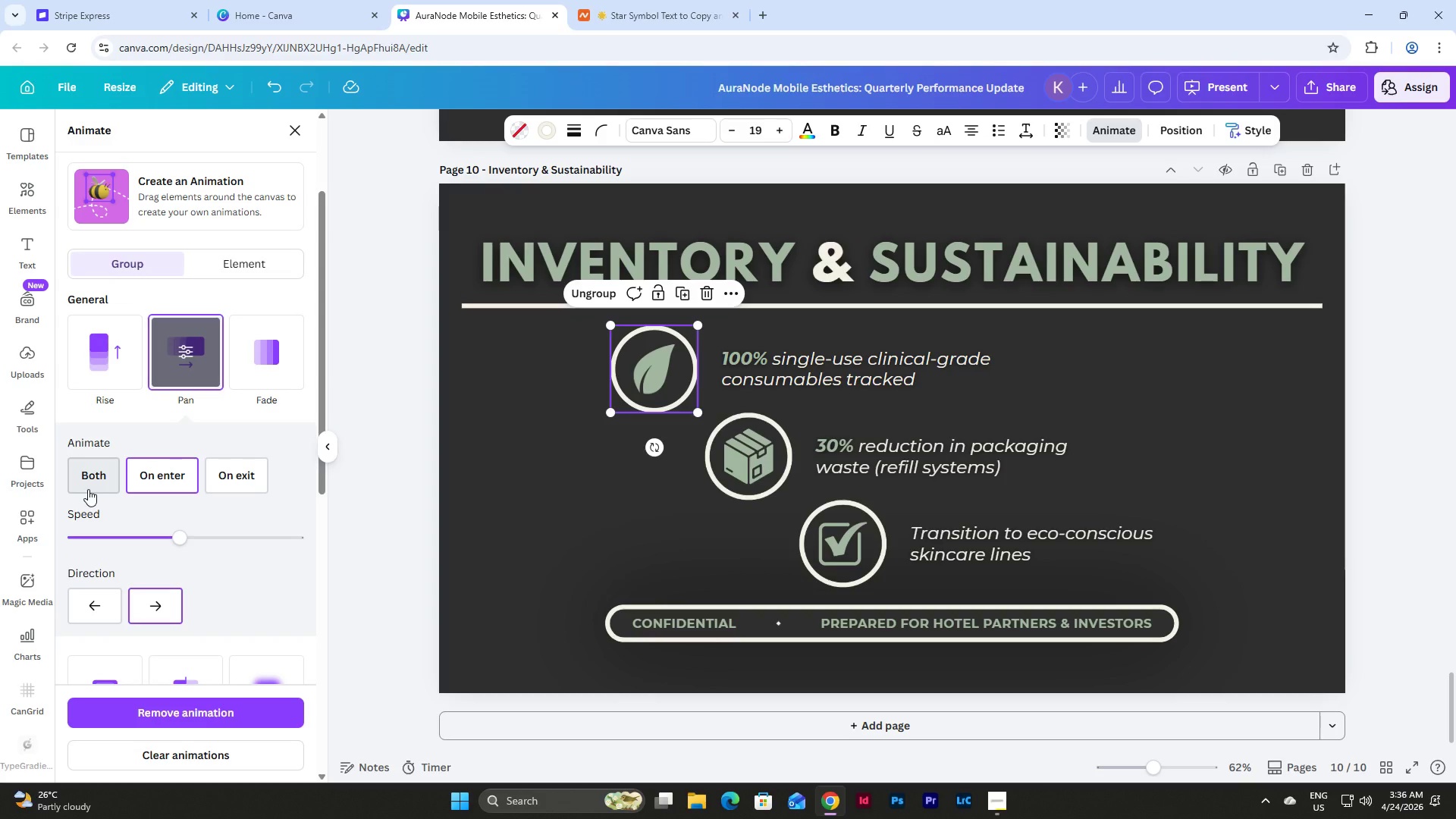 
left_click([88, 489])
 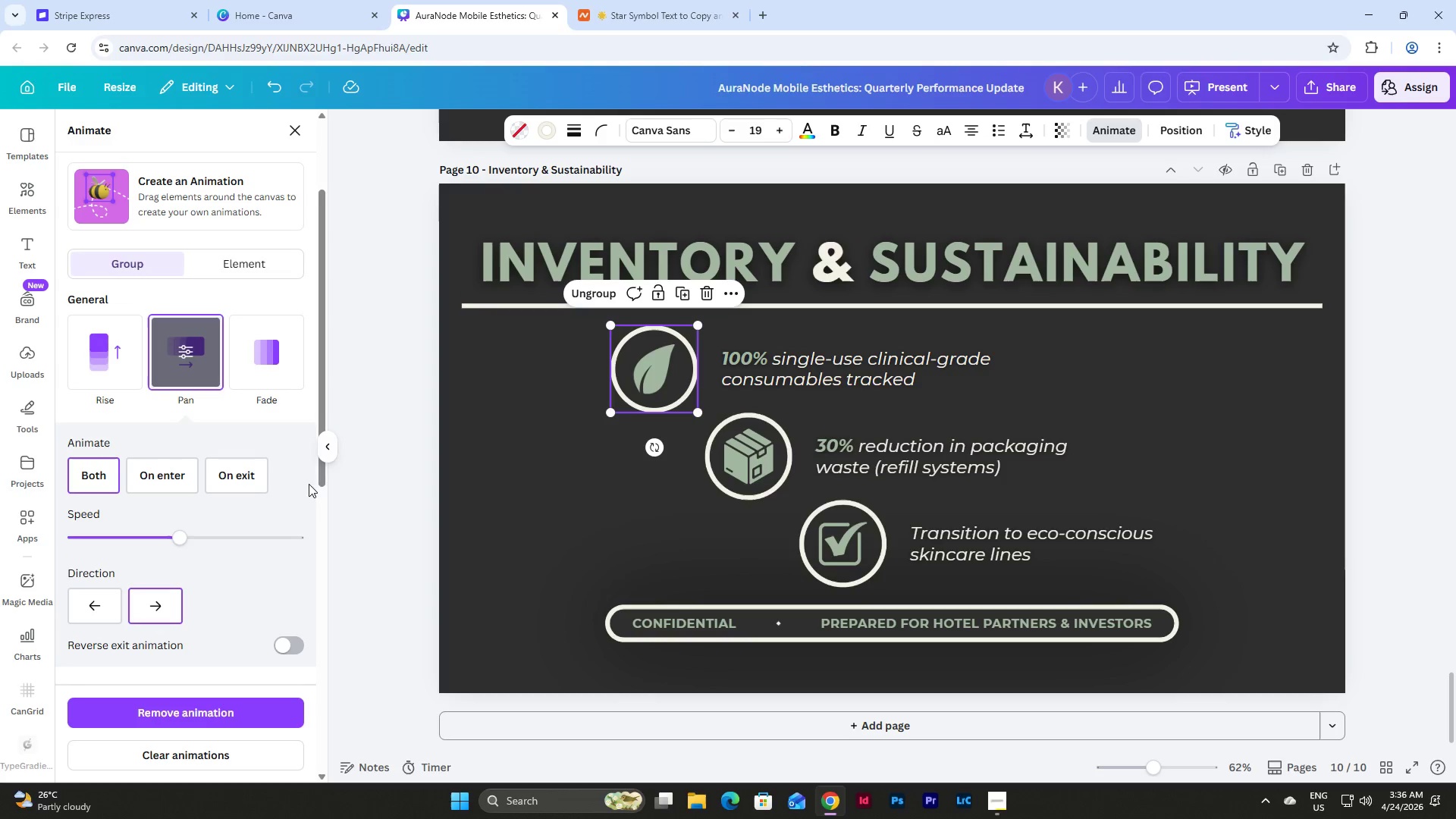 
wait(5.48)
 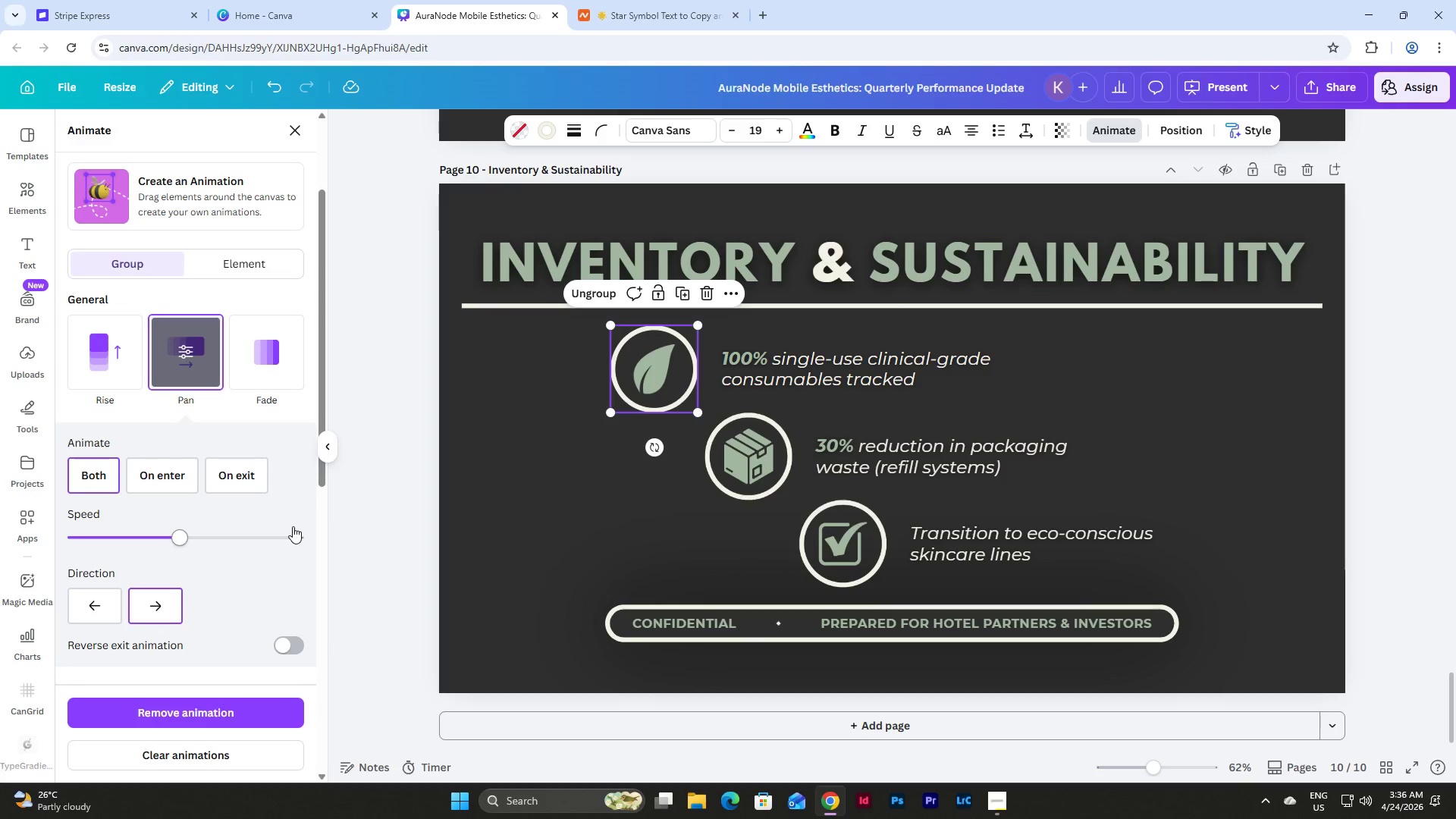 
scroll: coordinate [349, 422], scroll_direction: up, amount: 5.0
 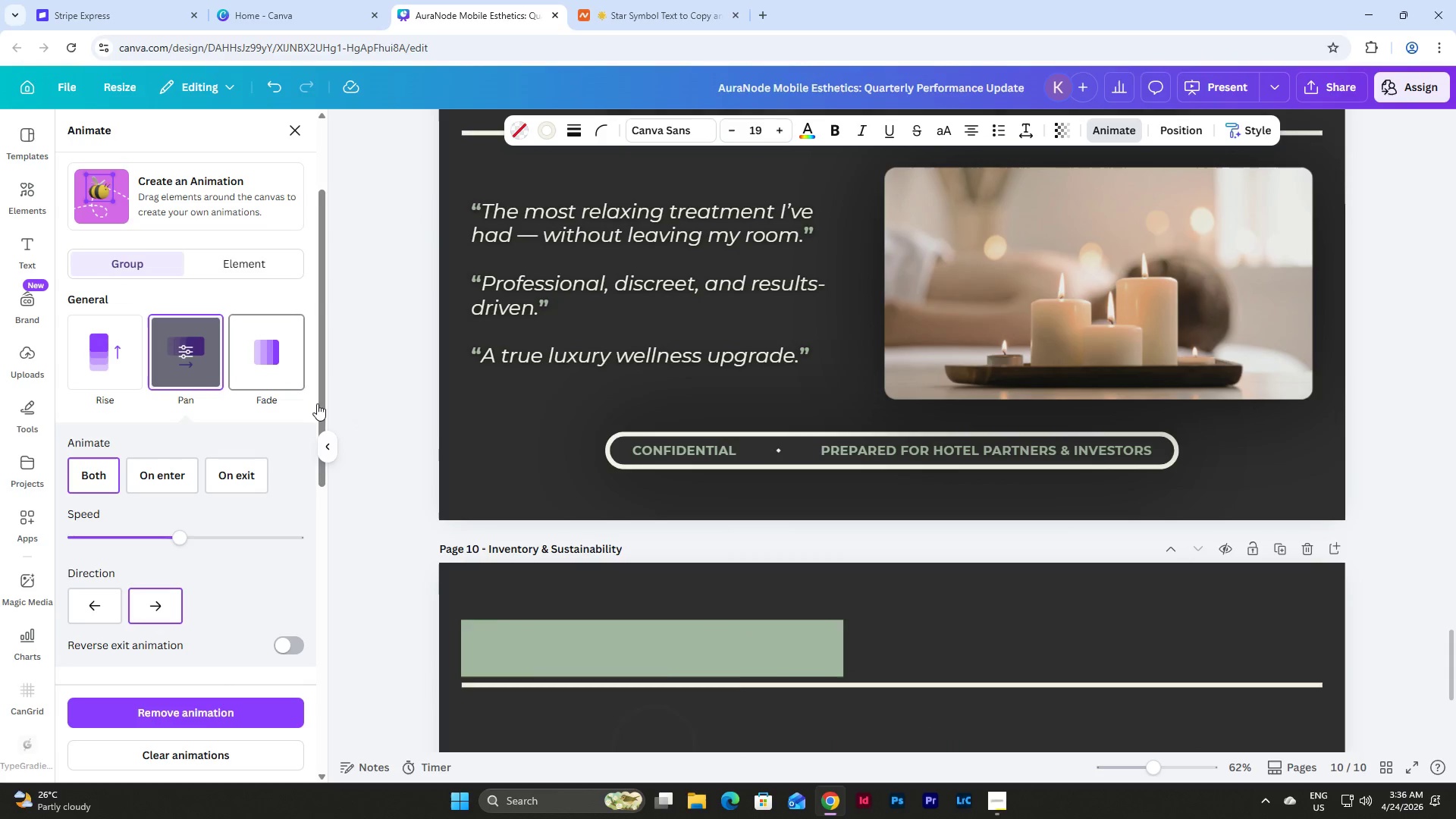 
scroll: coordinate [458, 443], scroll_direction: down, amount: 4.0
 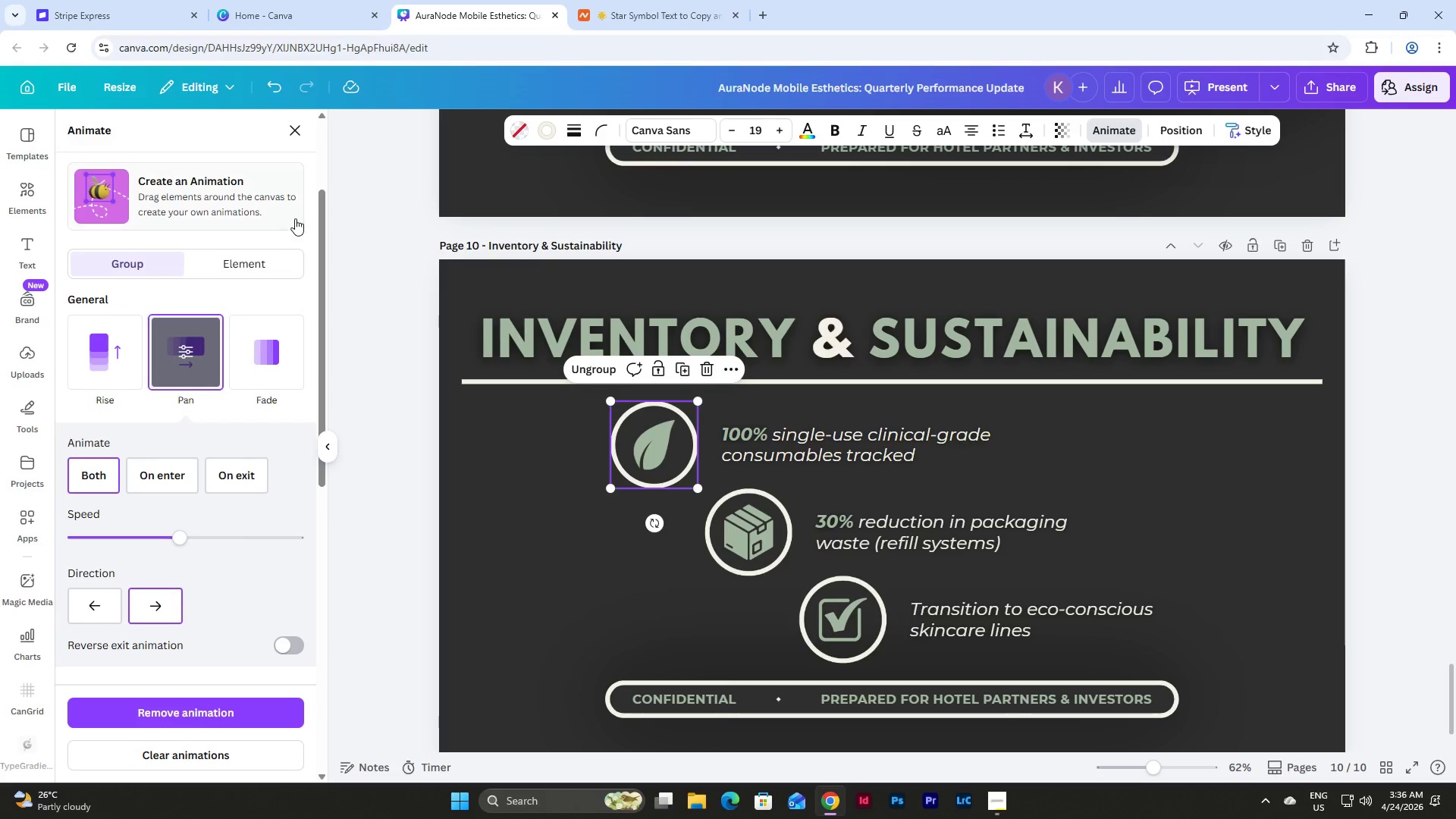 
scroll: coordinate [297, 261], scroll_direction: up, amount: 4.0
 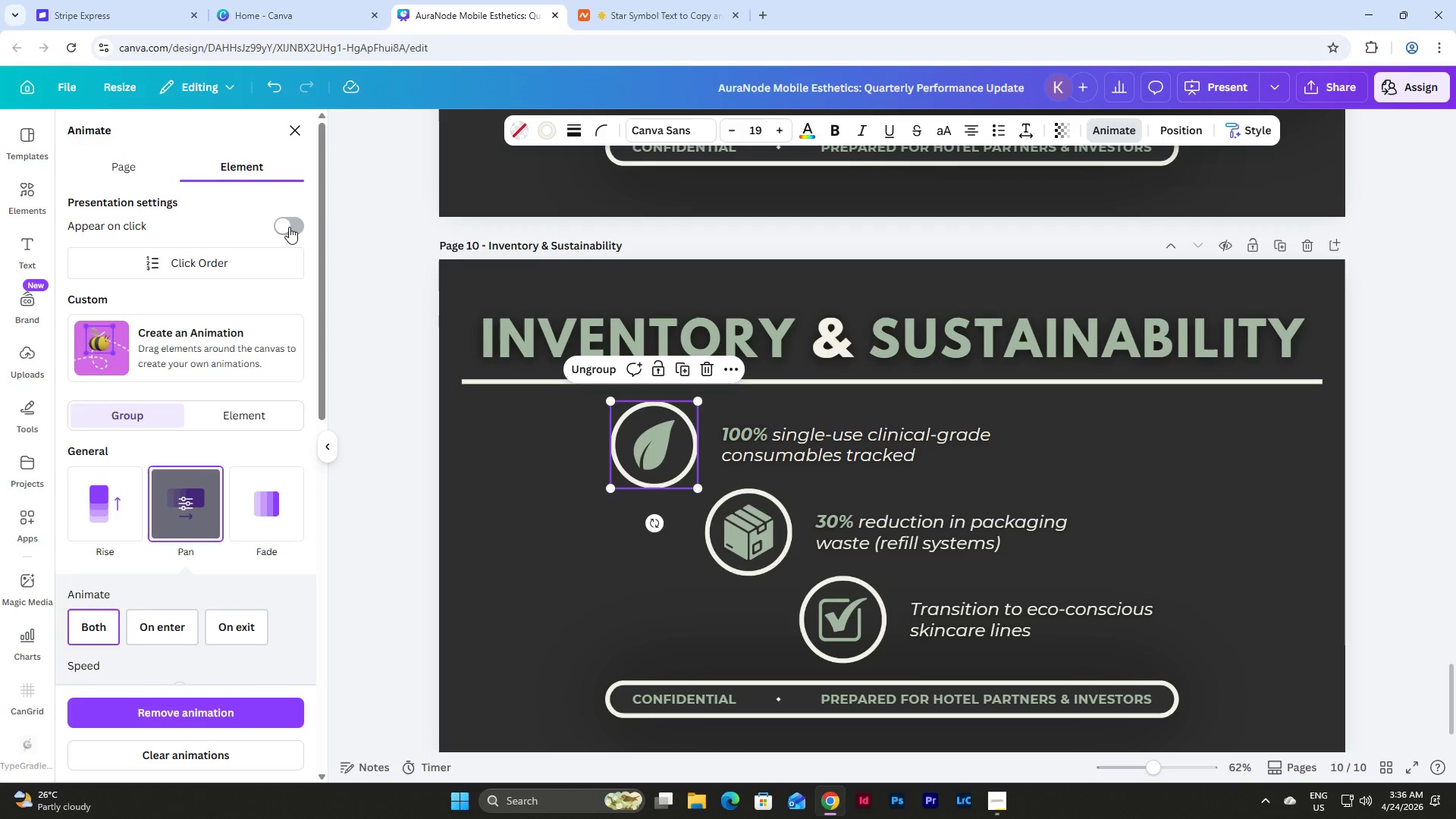 
left_click([289, 226])
 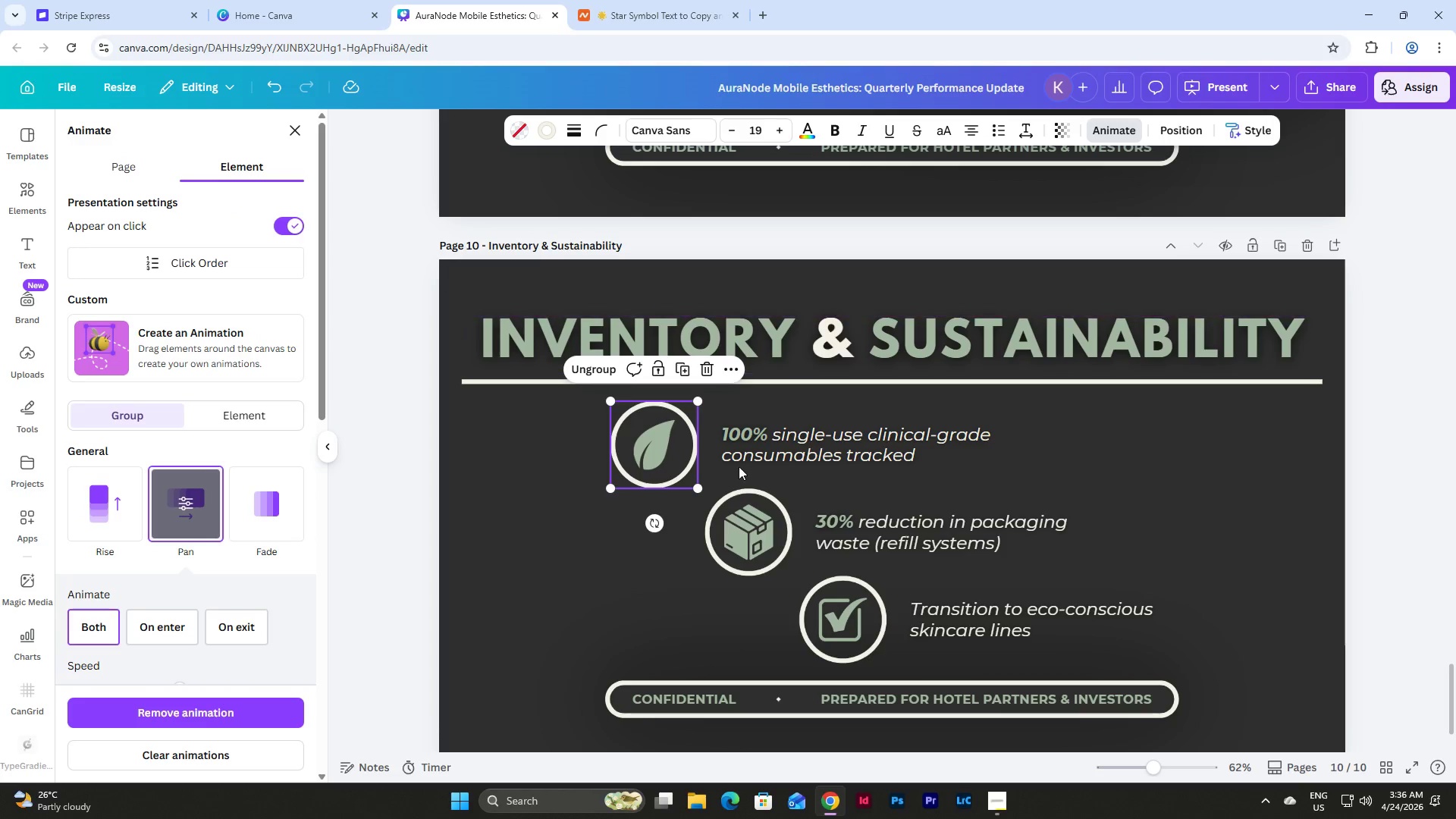 
left_click([774, 447])
 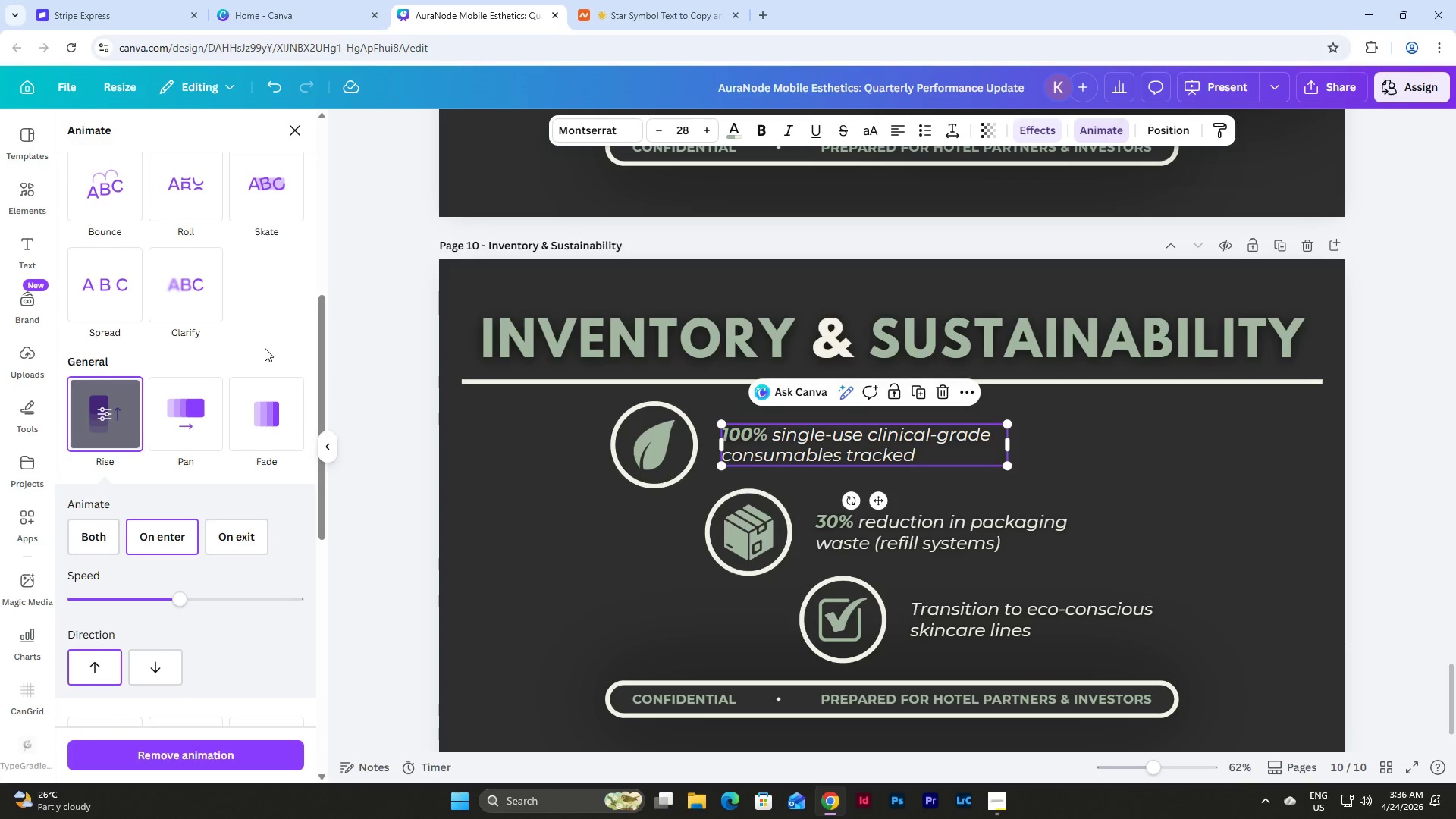 
left_click([187, 416])
 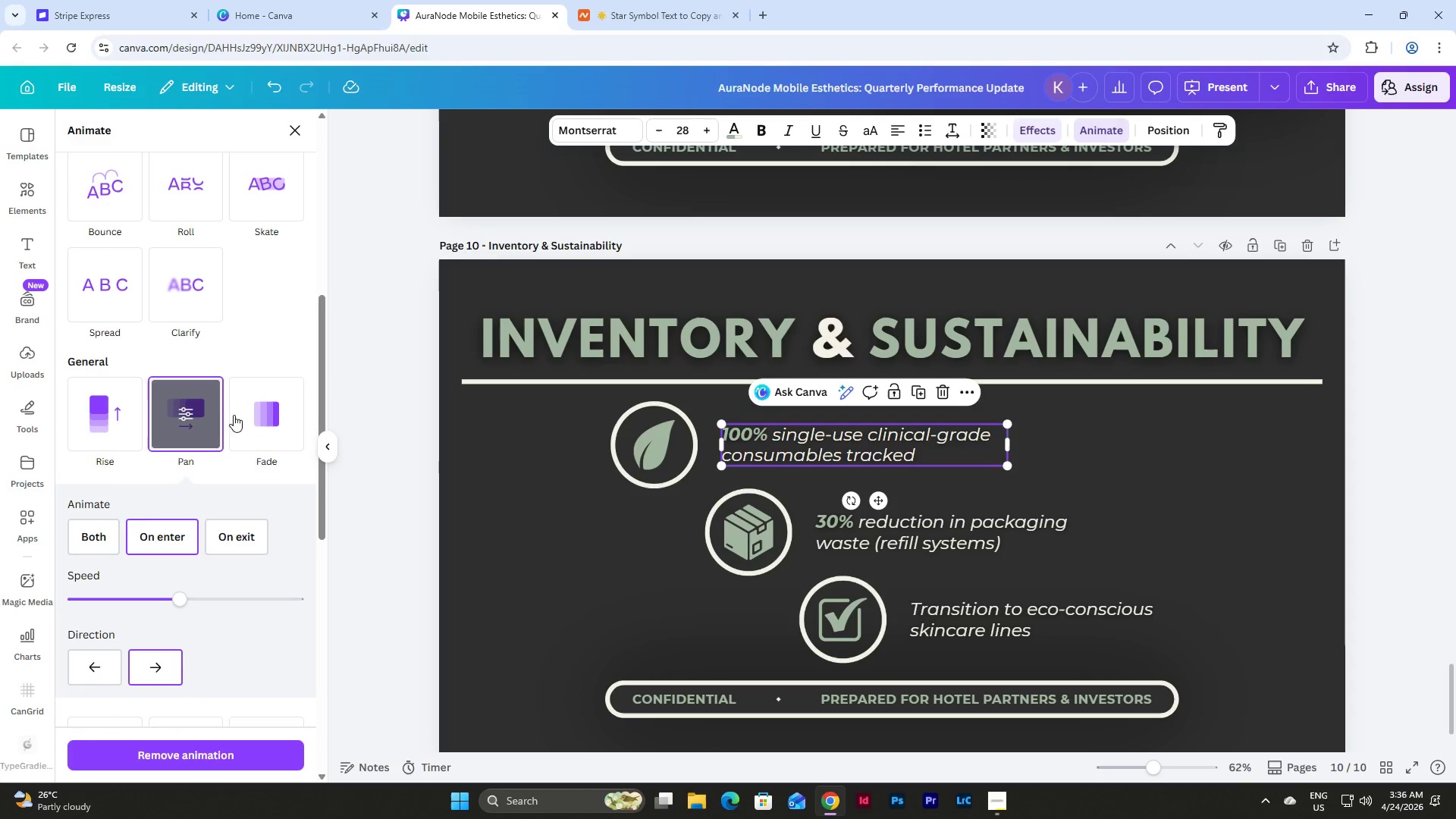 
left_click([104, 541])
 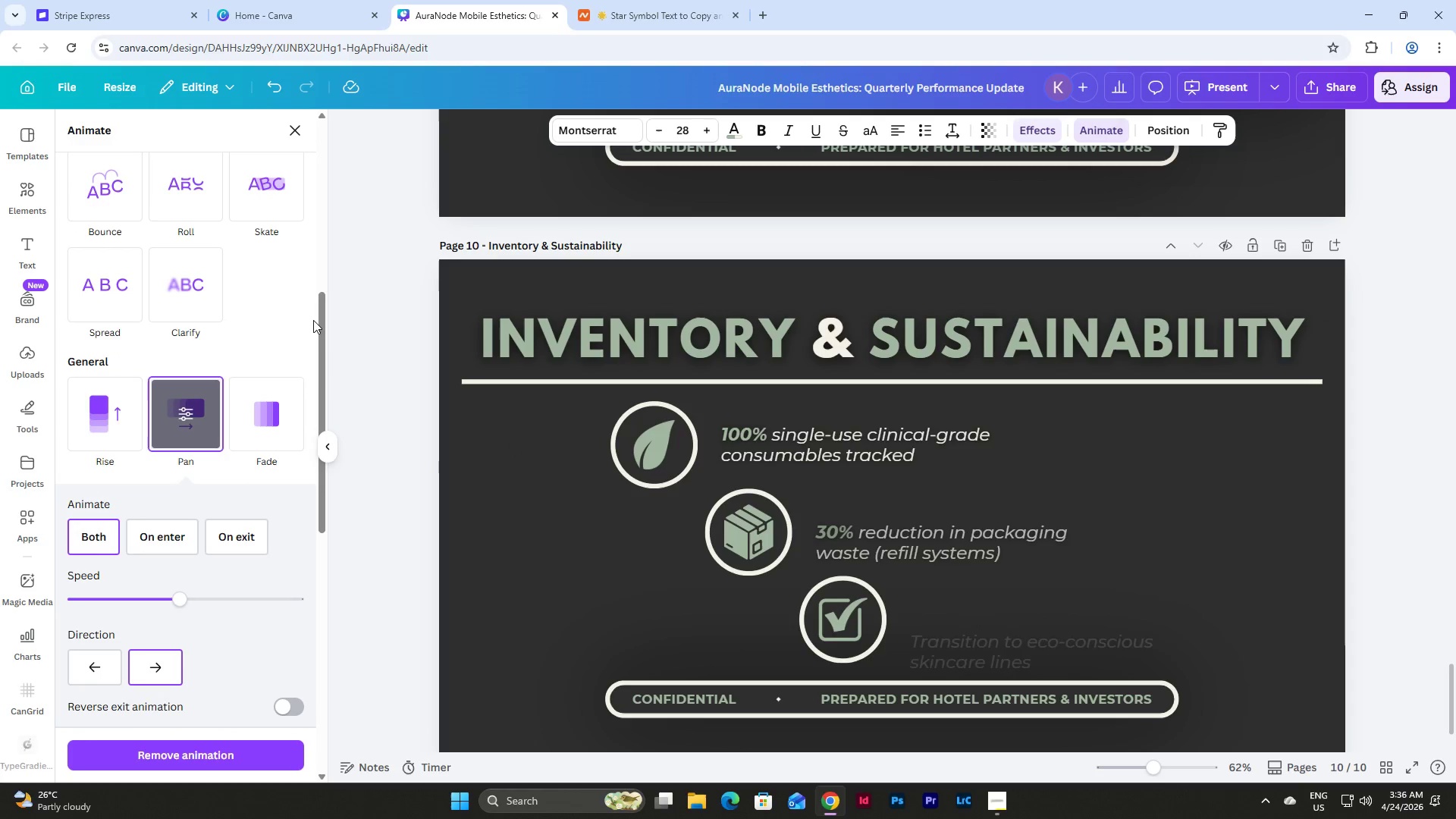 
scroll: coordinate [303, 266], scroll_direction: up, amount: 10.0
 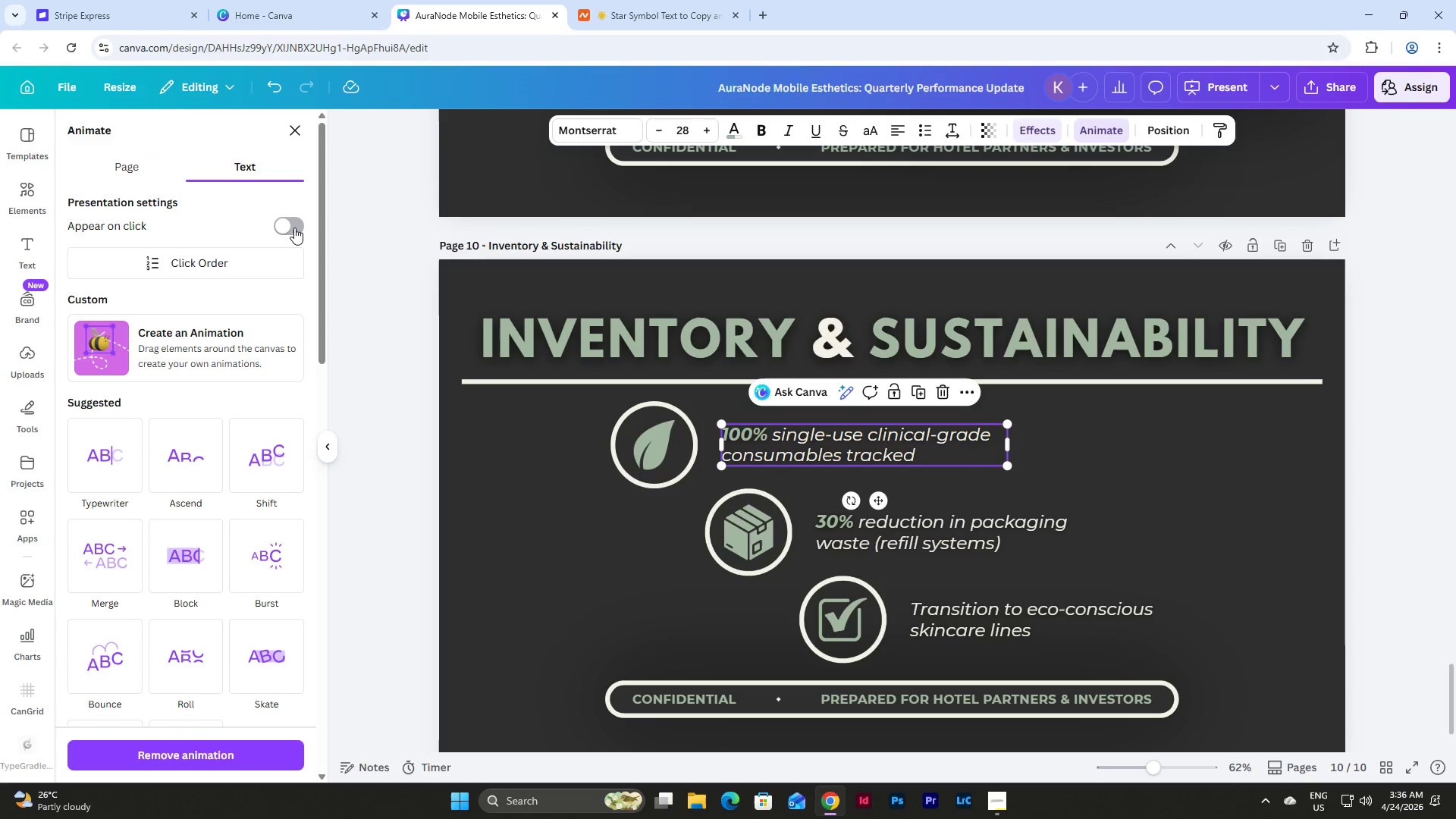 
left_click([293, 227])
 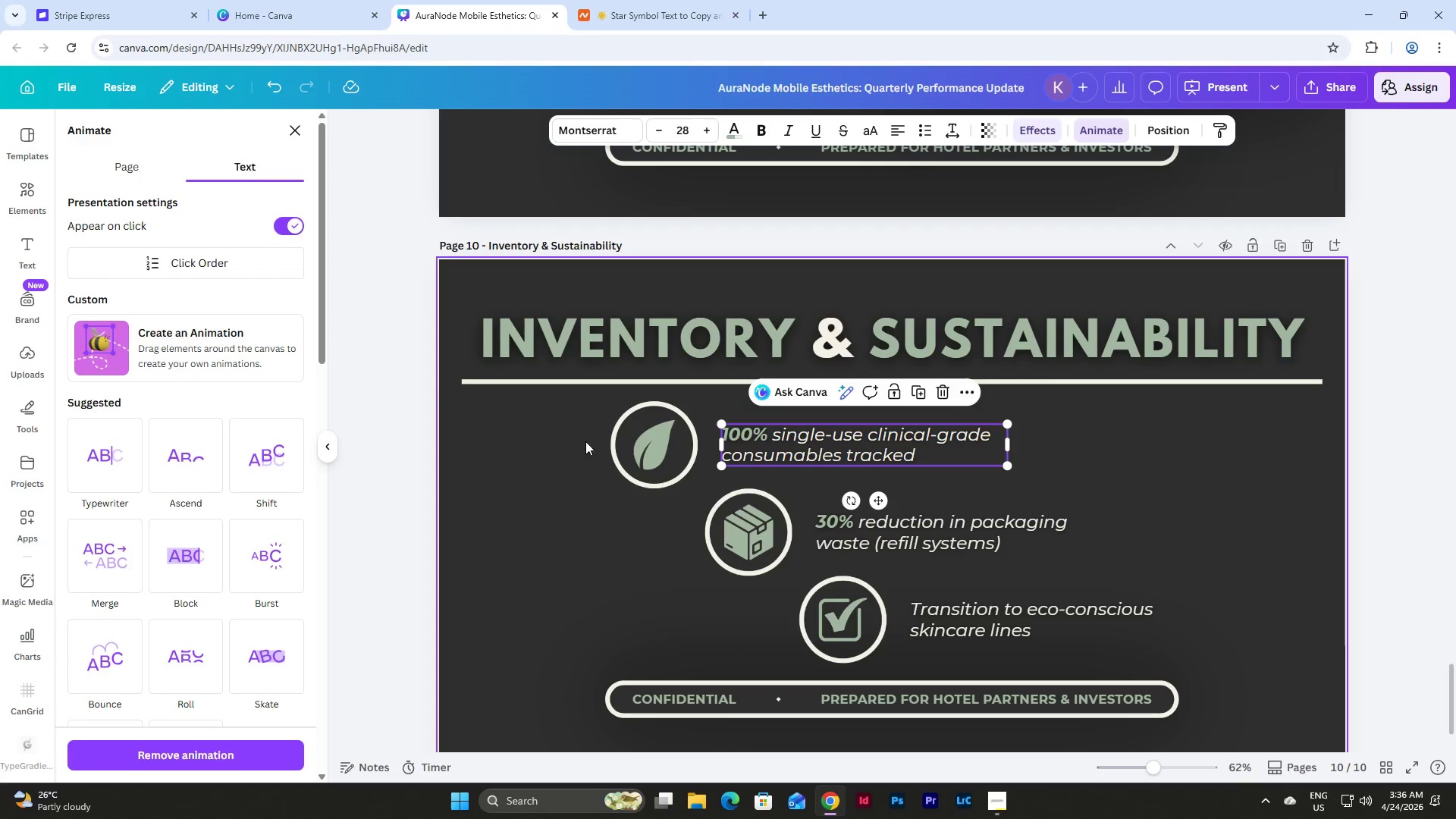 
scroll: coordinate [604, 447], scroll_direction: down, amount: 3.0
 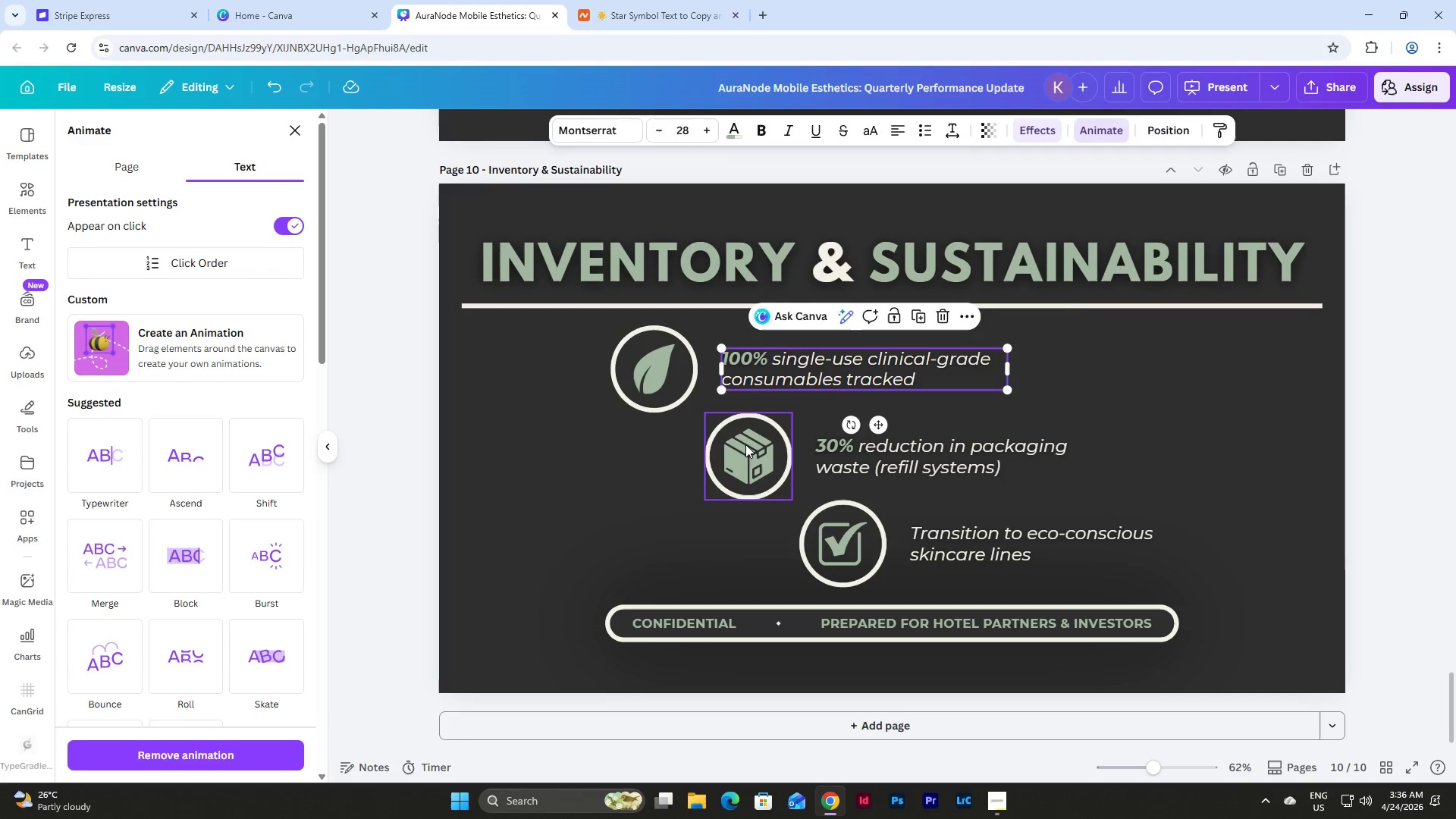 
left_click([748, 447])
 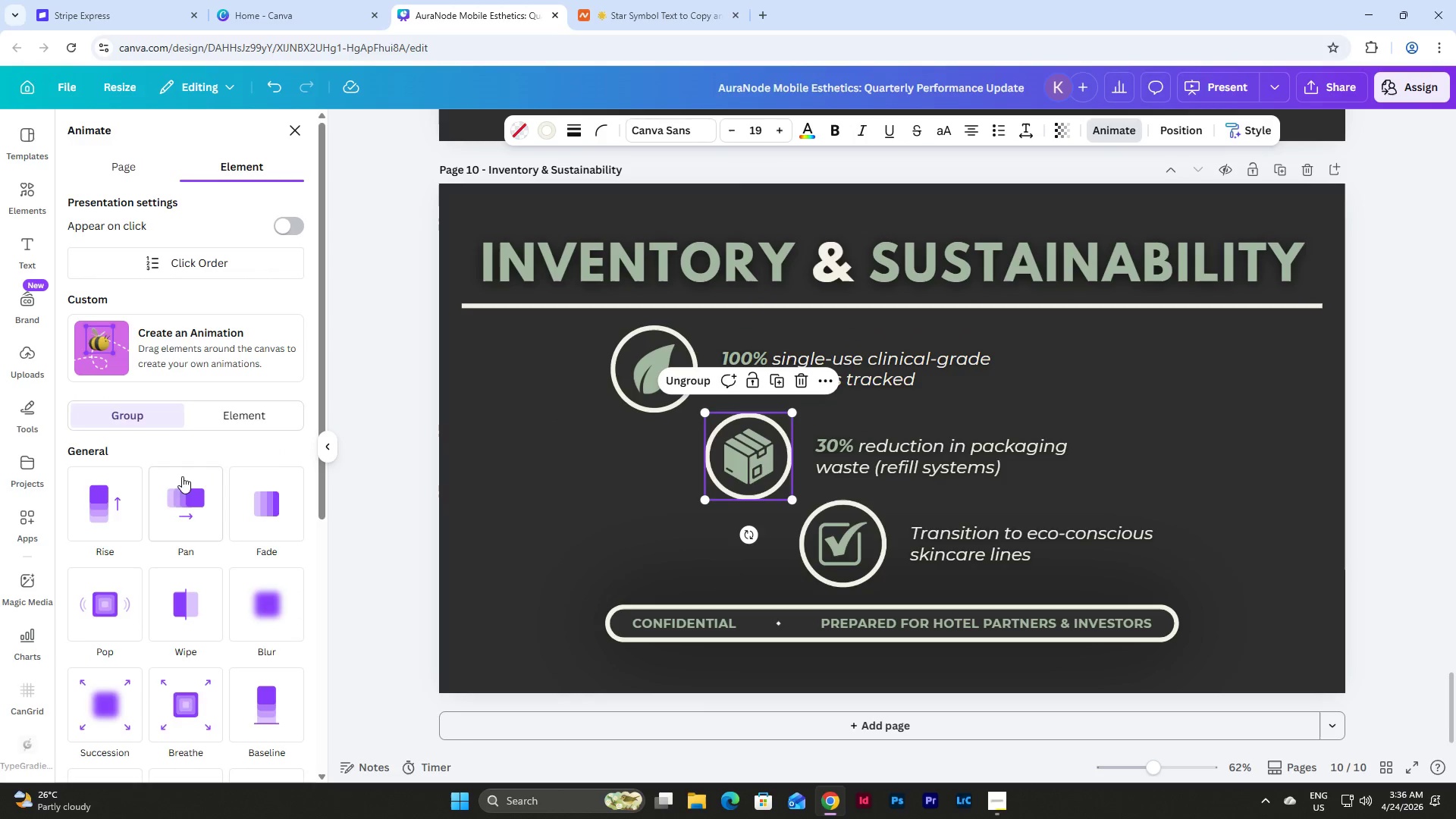 
left_click([184, 504])
 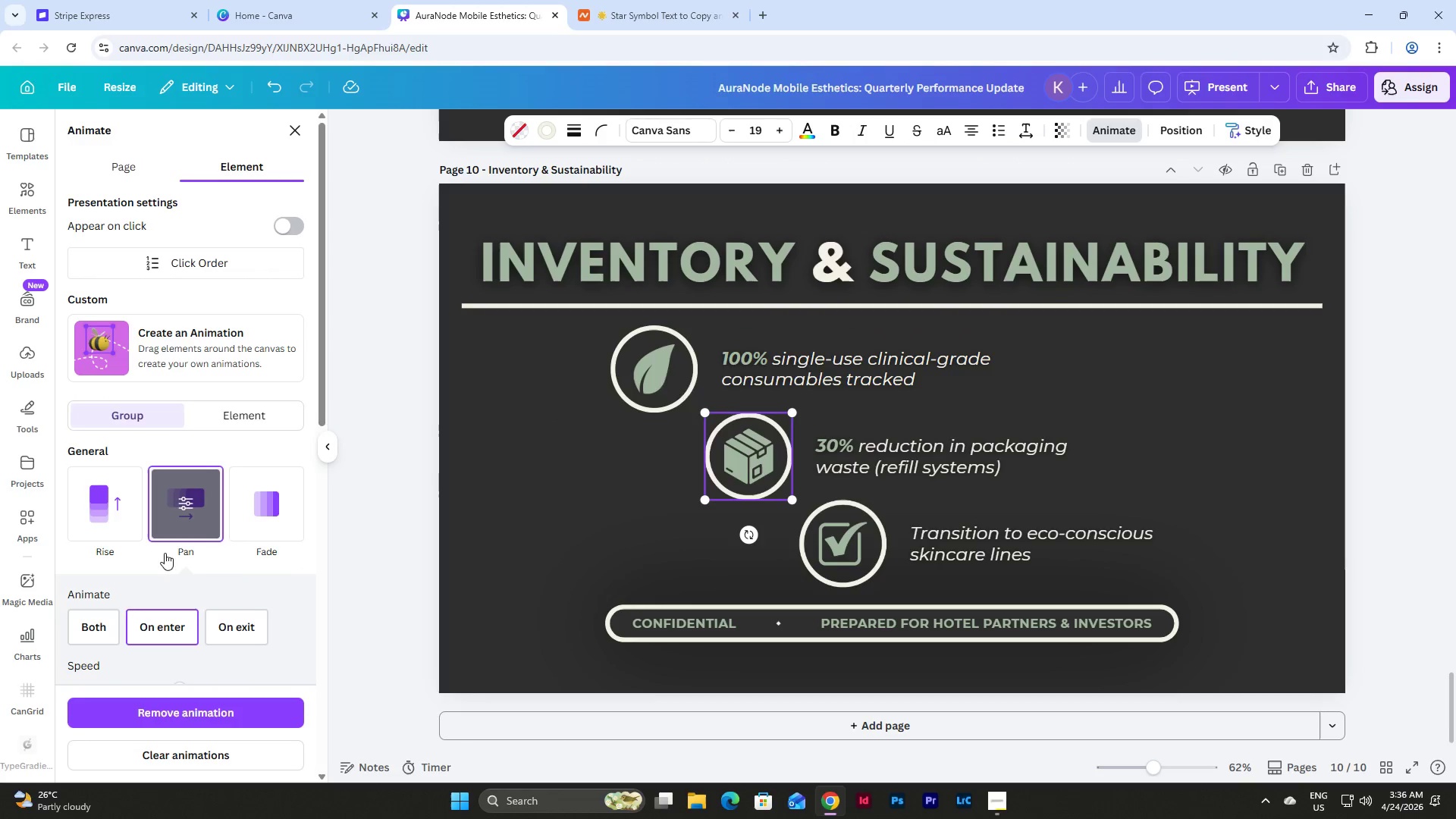 
left_click([96, 622])
 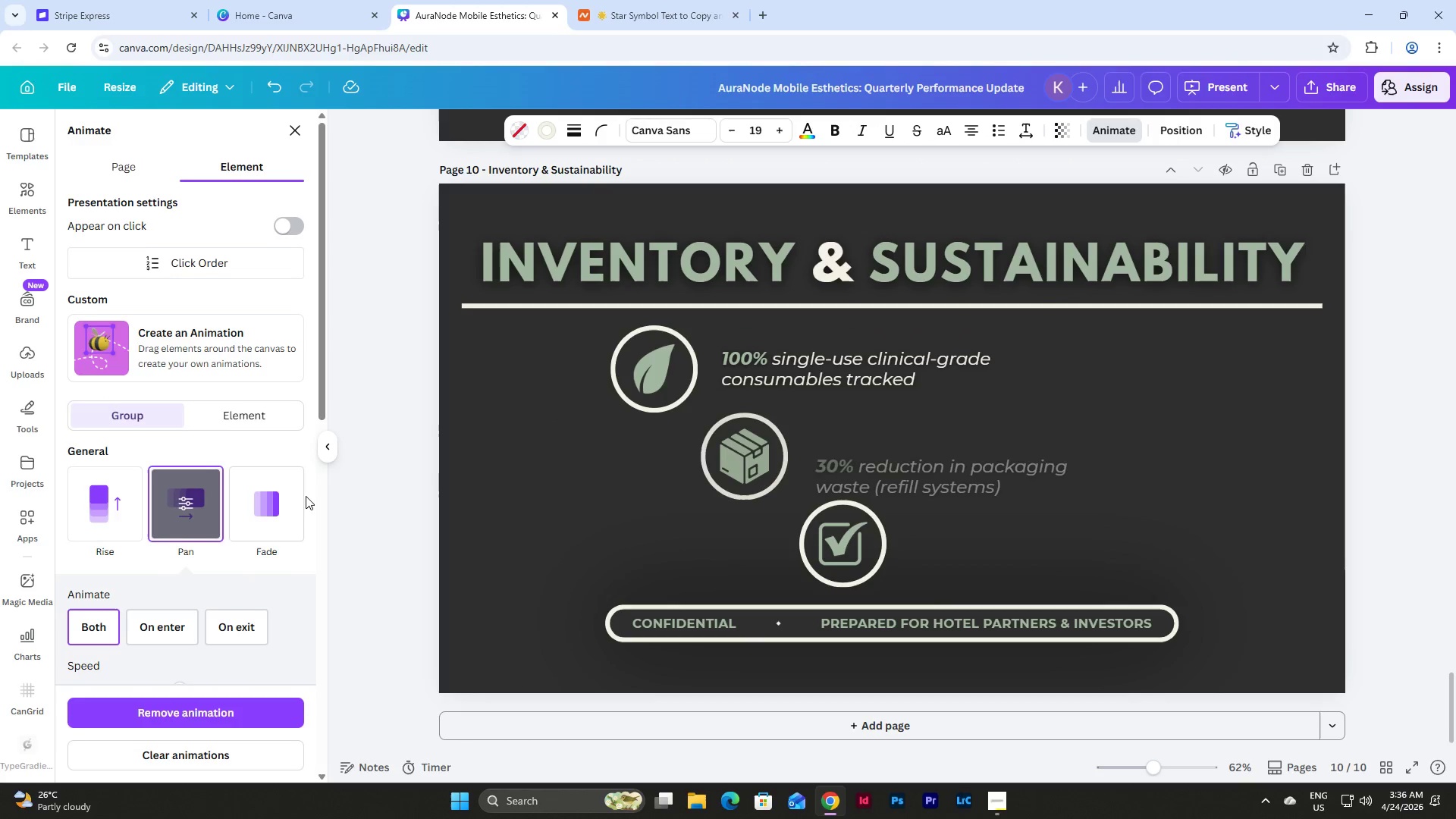 
scroll: coordinate [307, 496], scroll_direction: down, amount: 2.0
 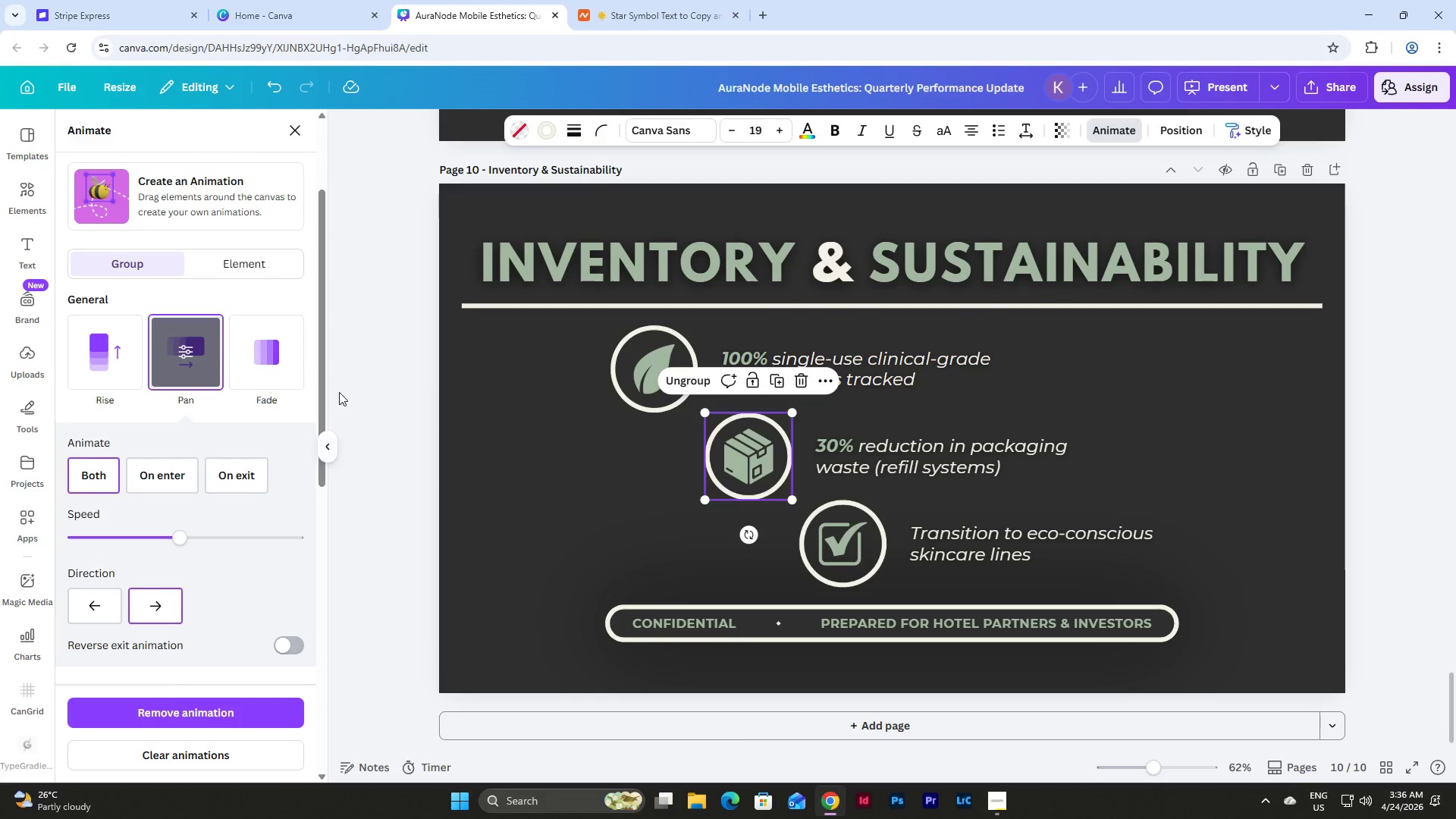 
scroll: coordinate [317, 391], scroll_direction: up, amount: 8.0
 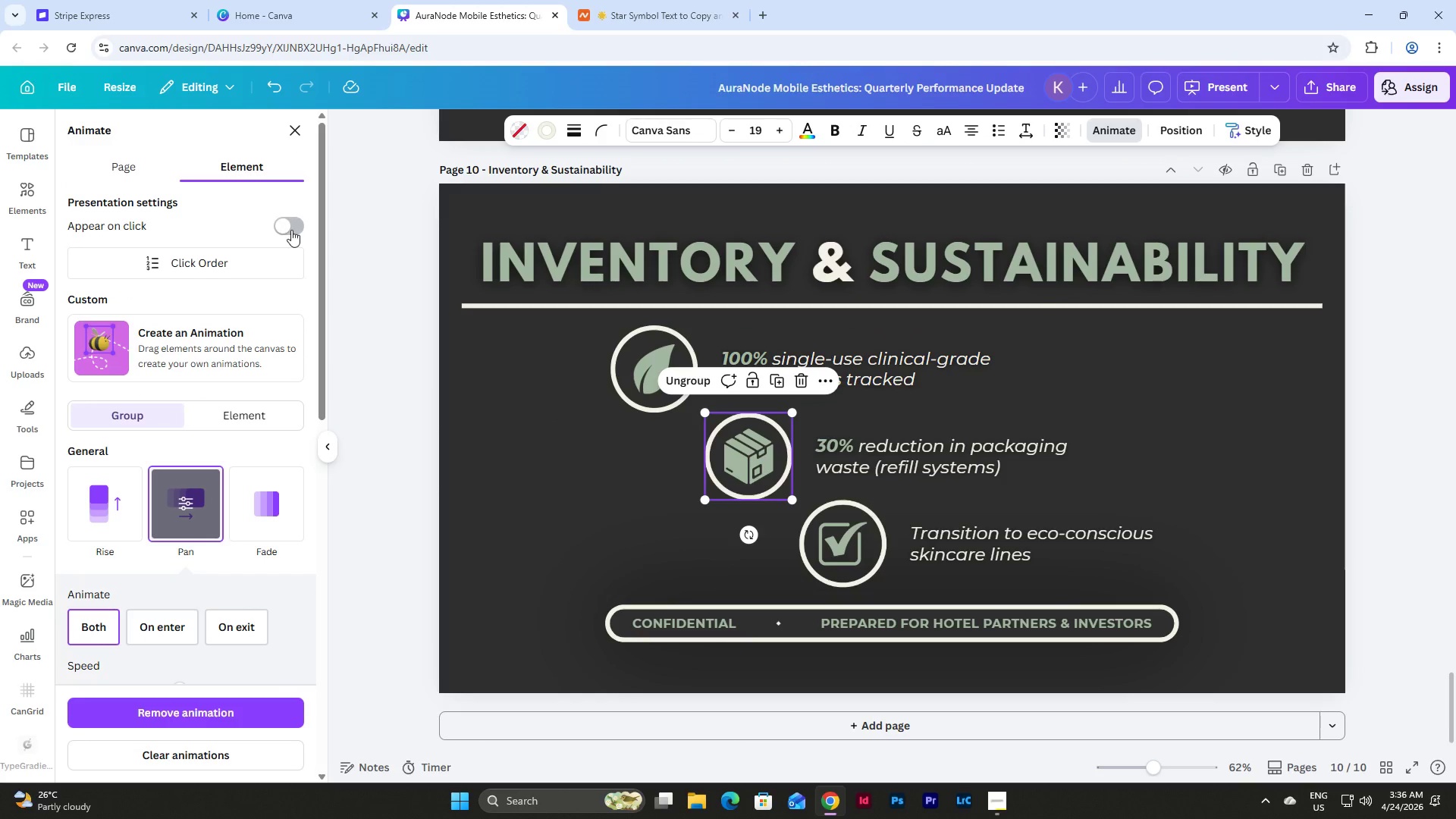 
double_click([293, 230])
 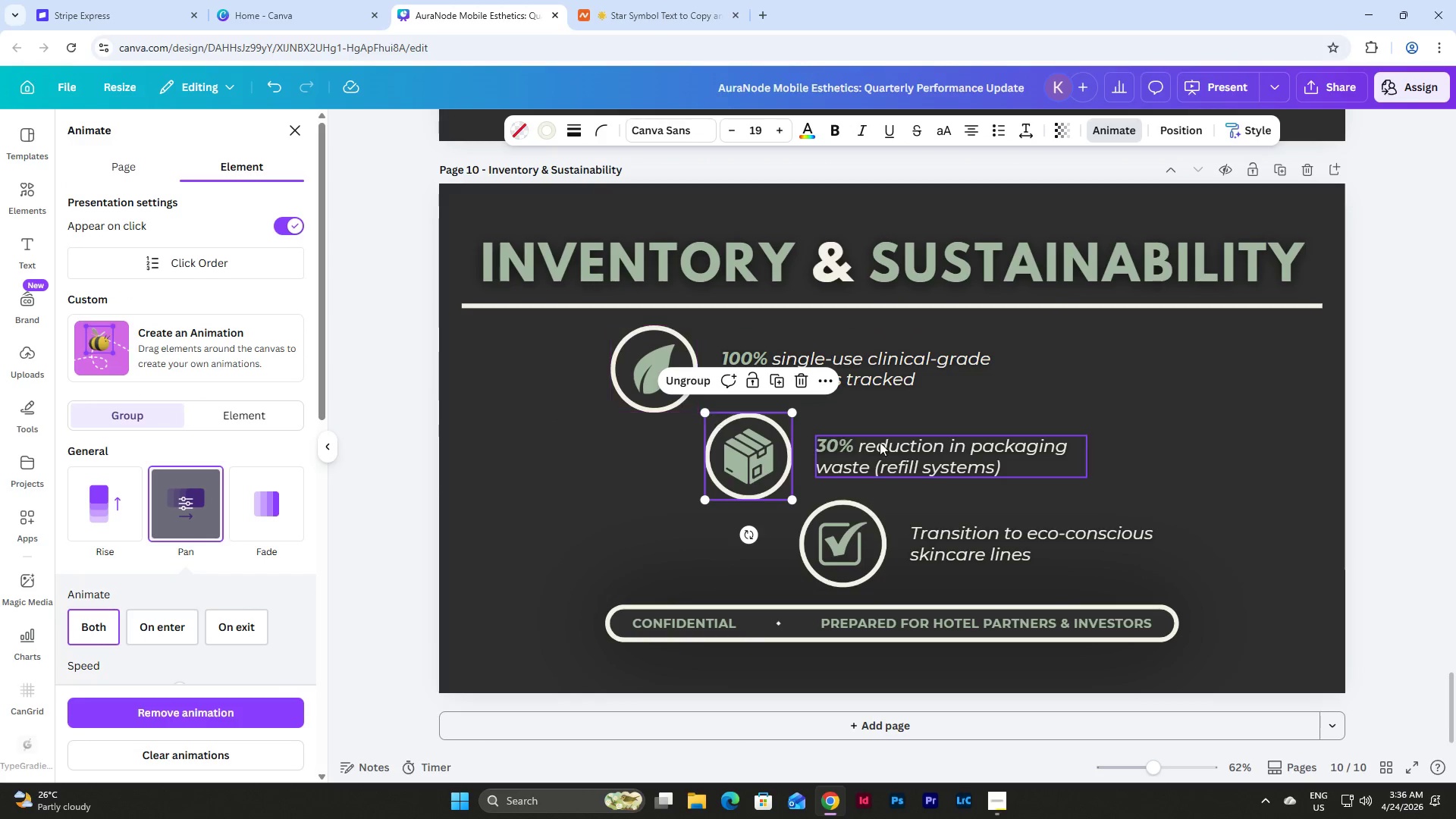 
left_click([880, 442])
 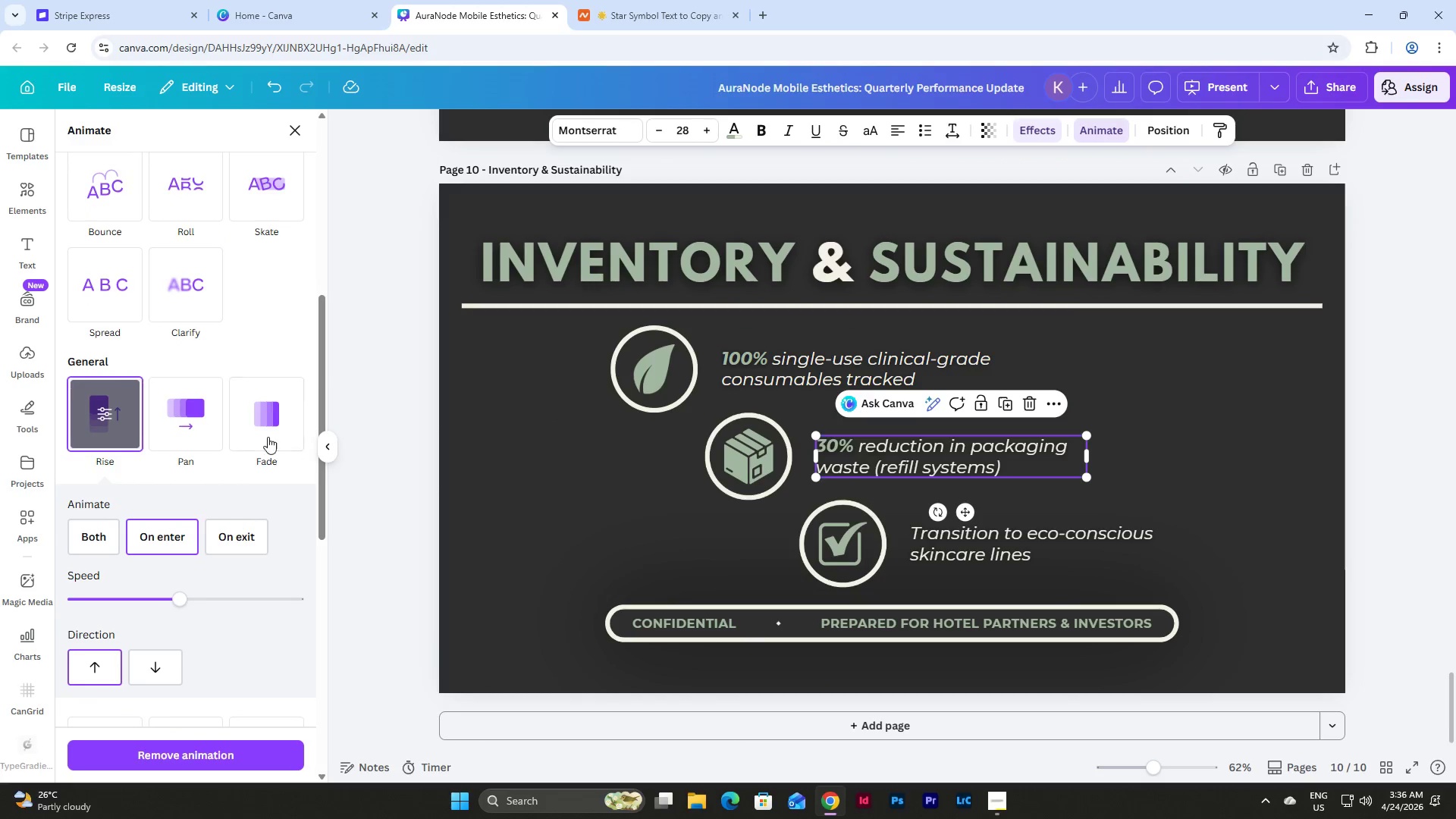 
left_click([190, 419])
 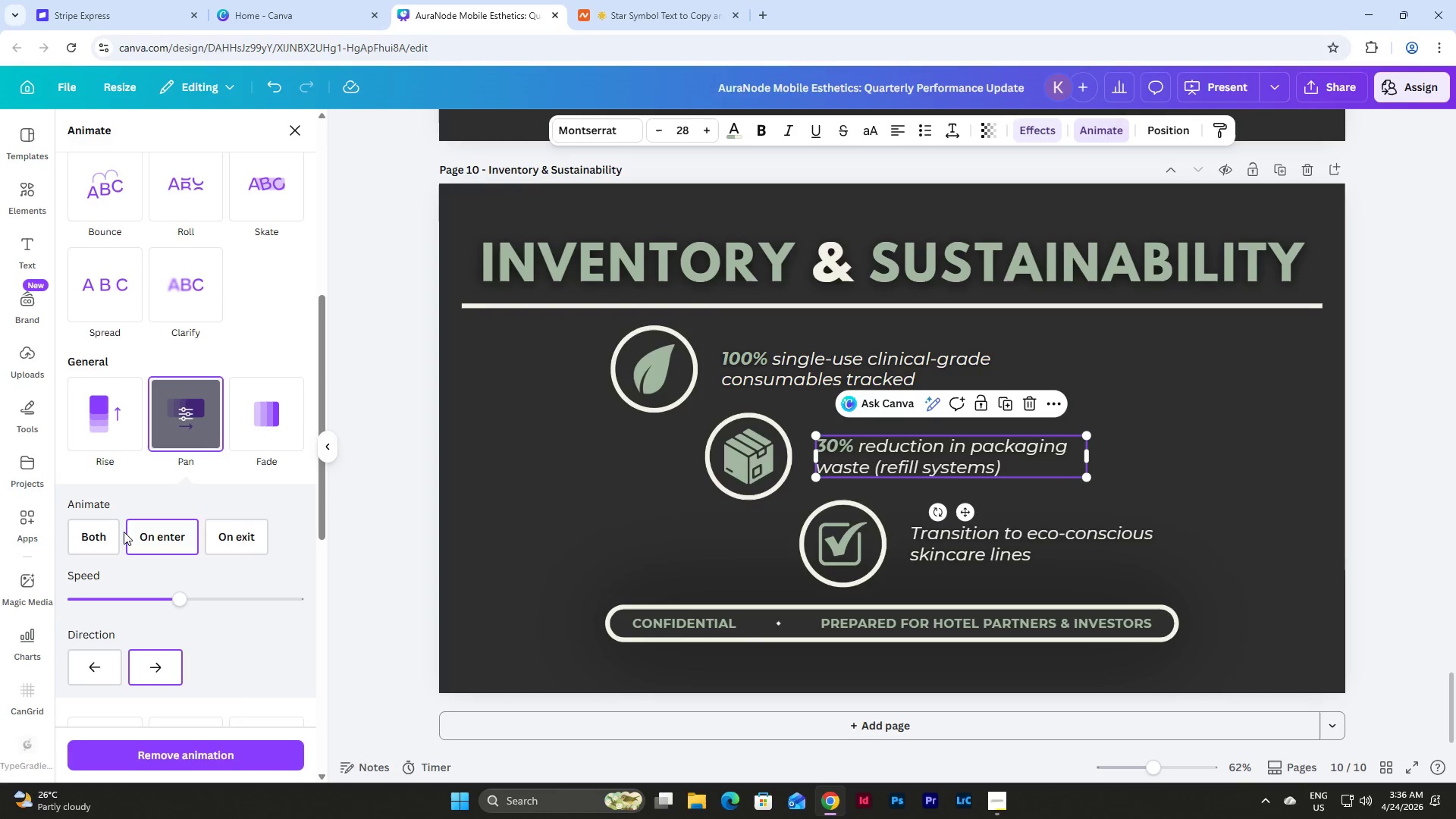 
left_click([88, 534])
 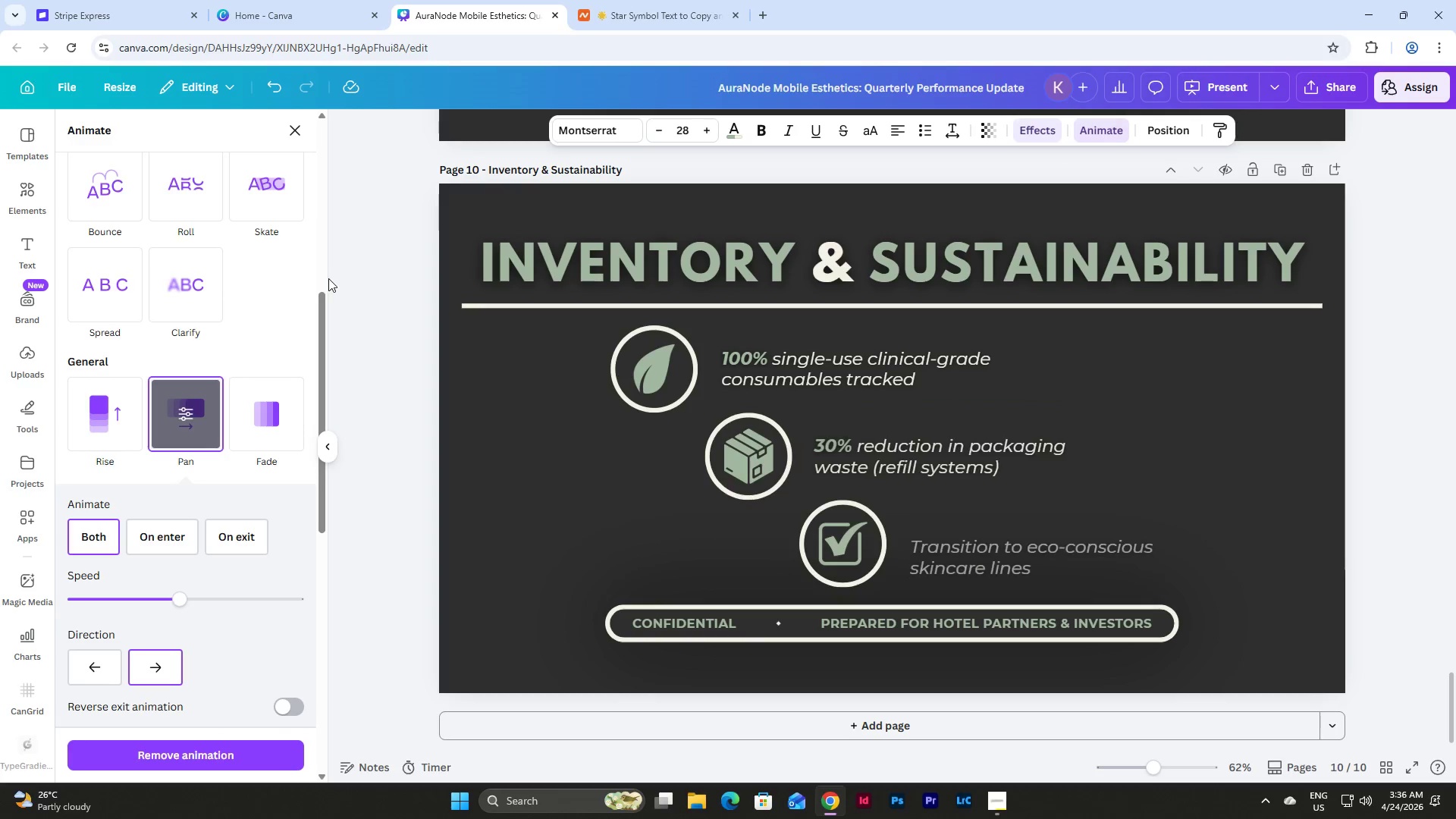 
scroll: coordinate [312, 320], scroll_direction: up, amount: 10.0
 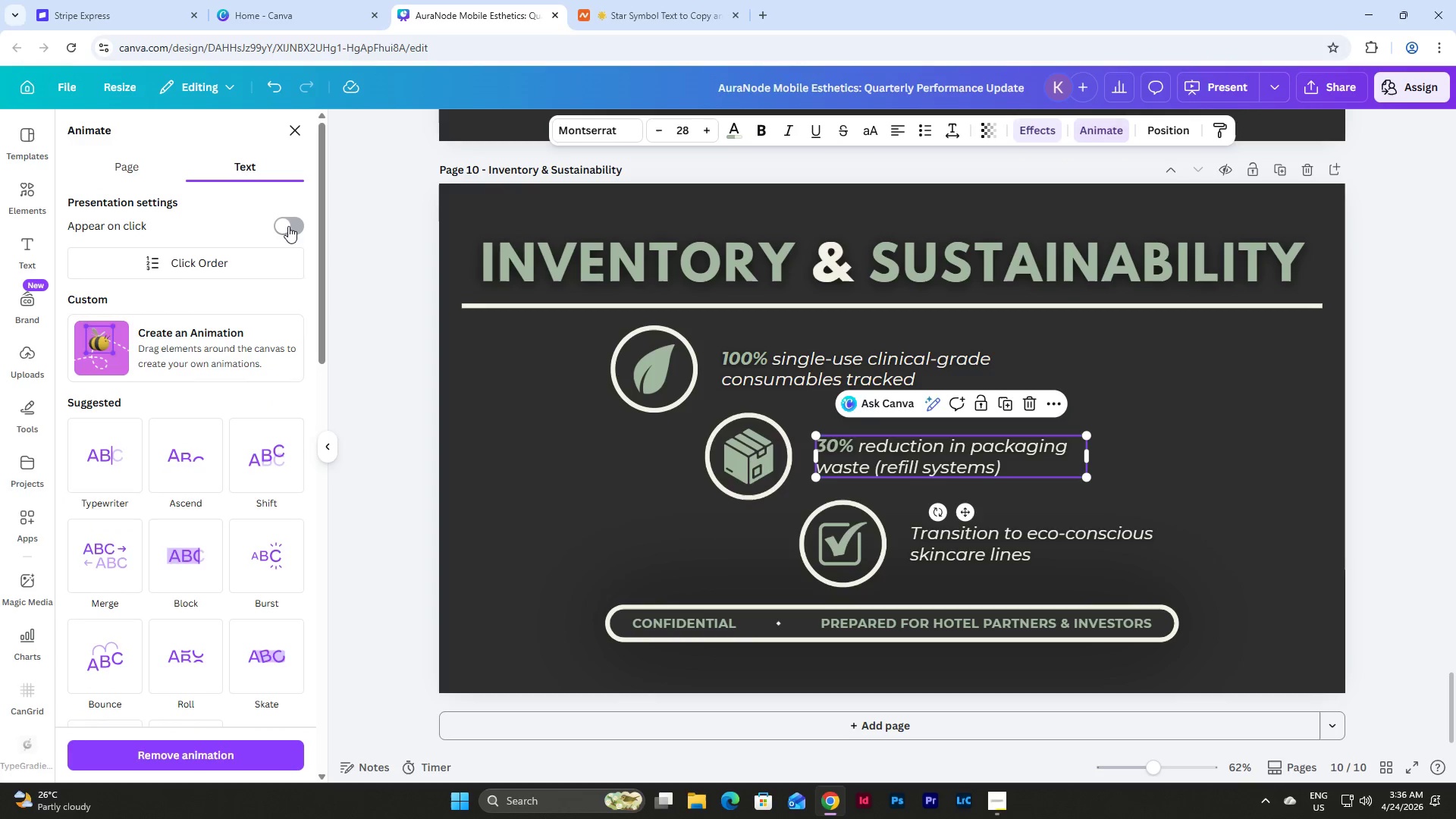 
left_click([288, 226])
 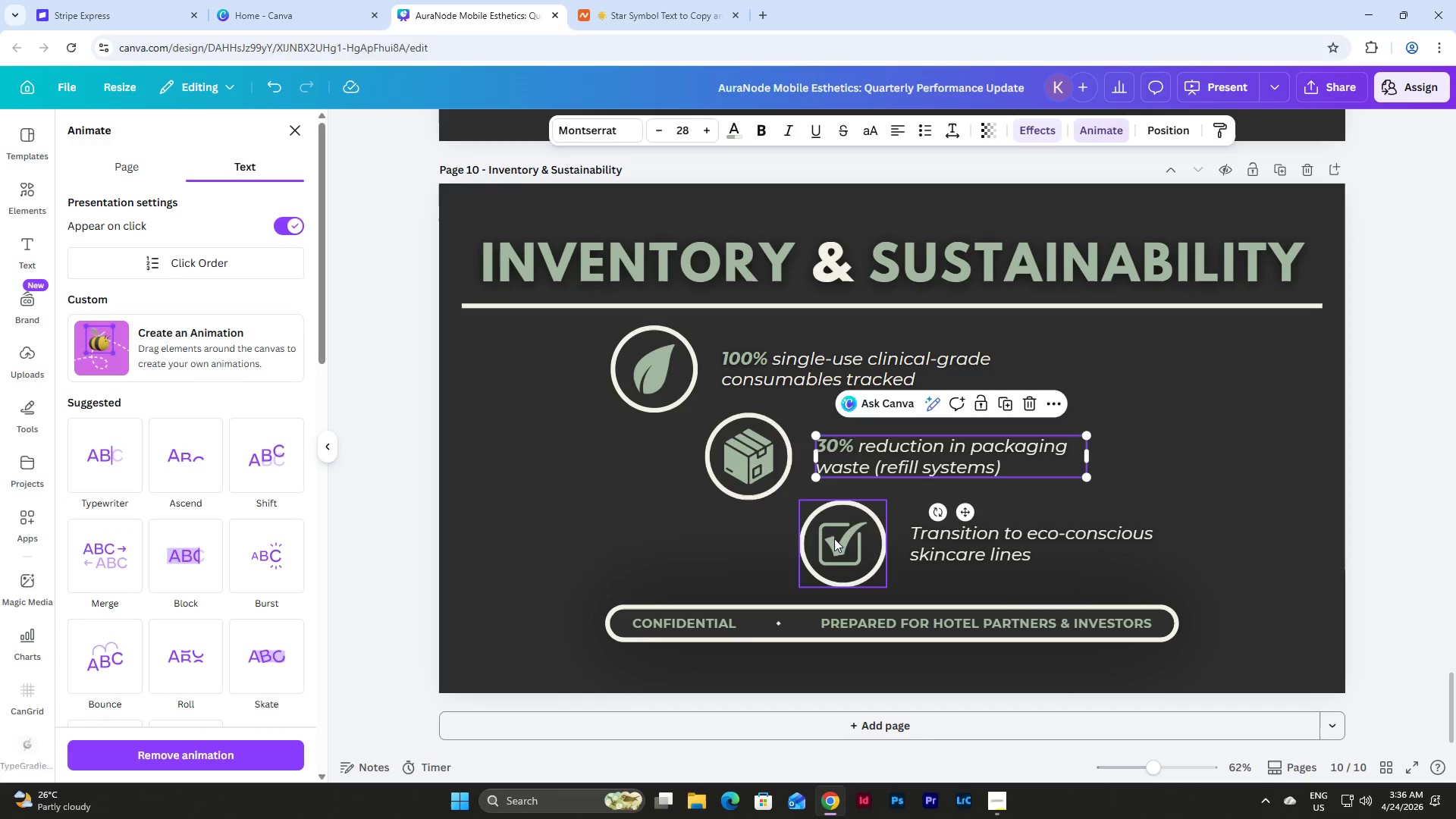 
left_click([852, 544])
 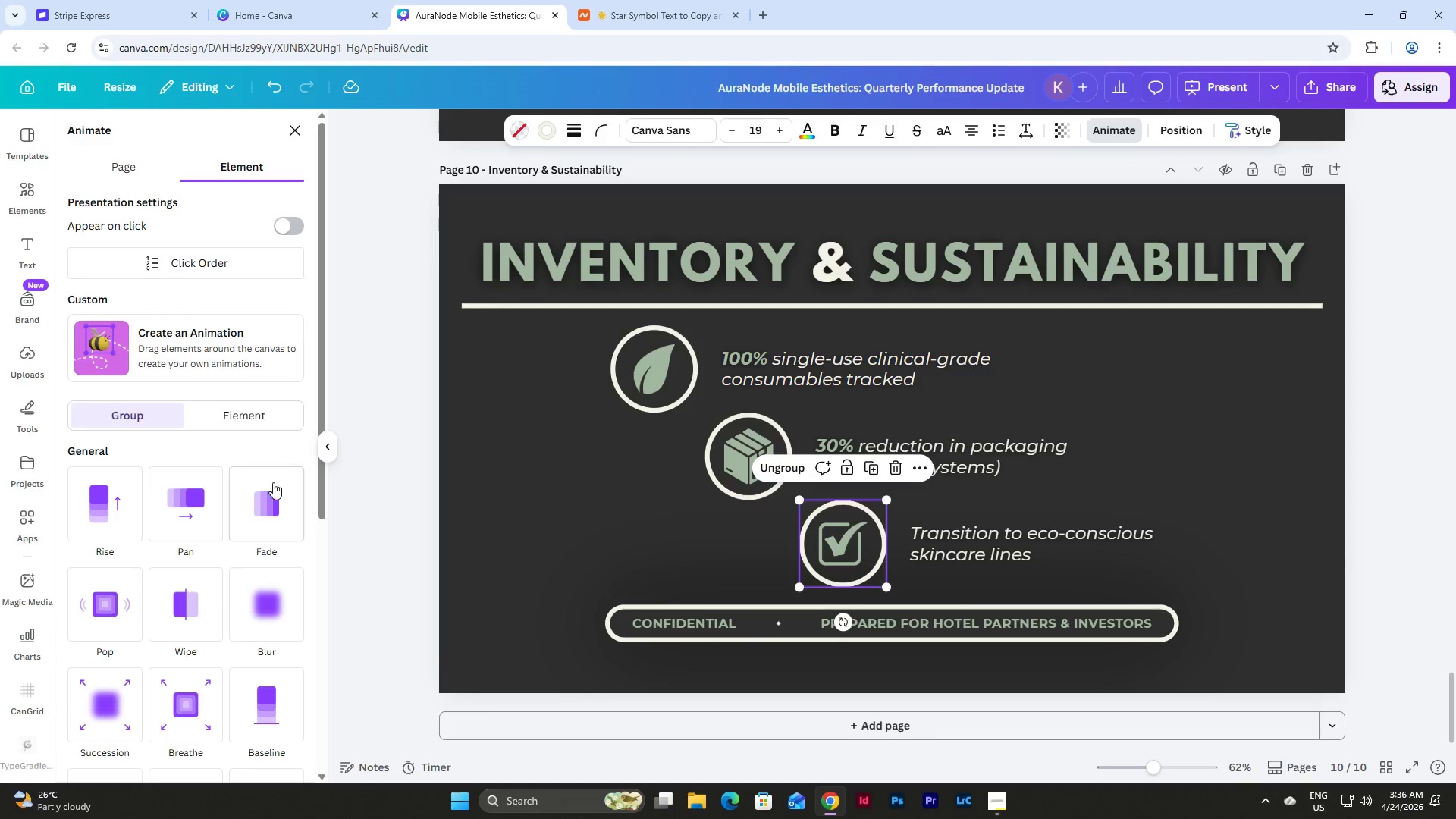 
left_click([193, 491])
 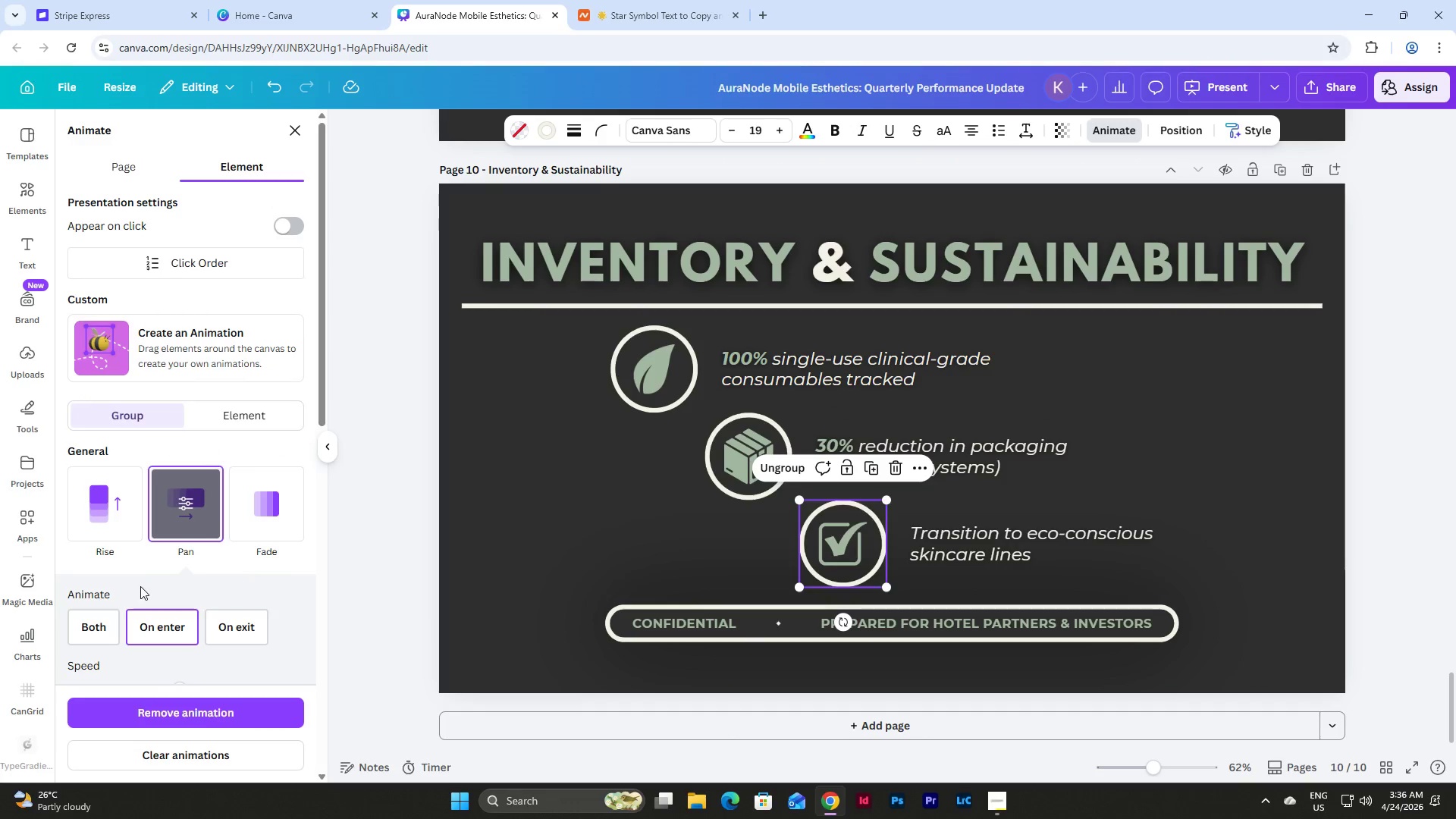 
left_click([93, 620])
 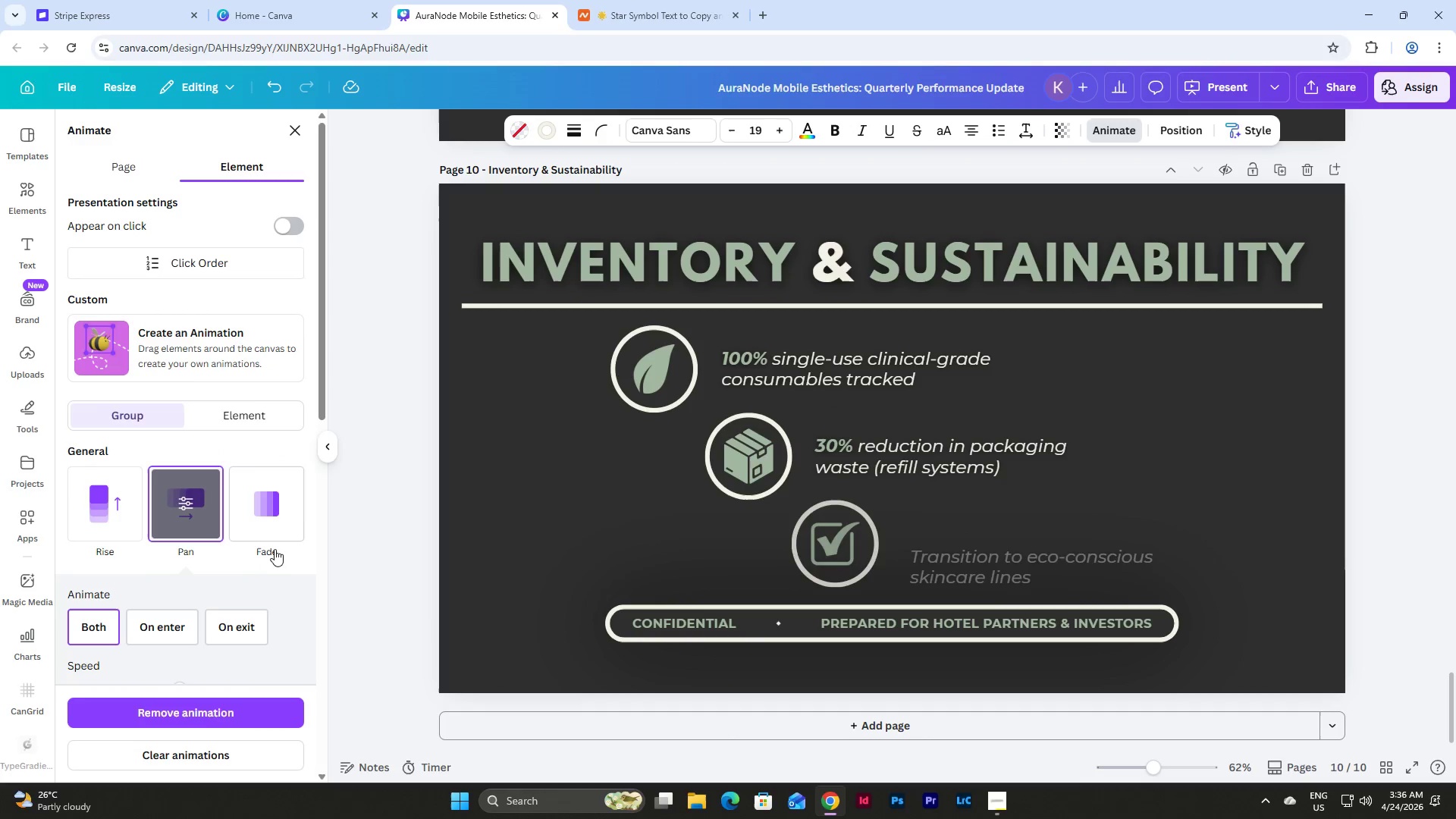 
scroll: coordinate [282, 547], scroll_direction: down, amount: 3.0
 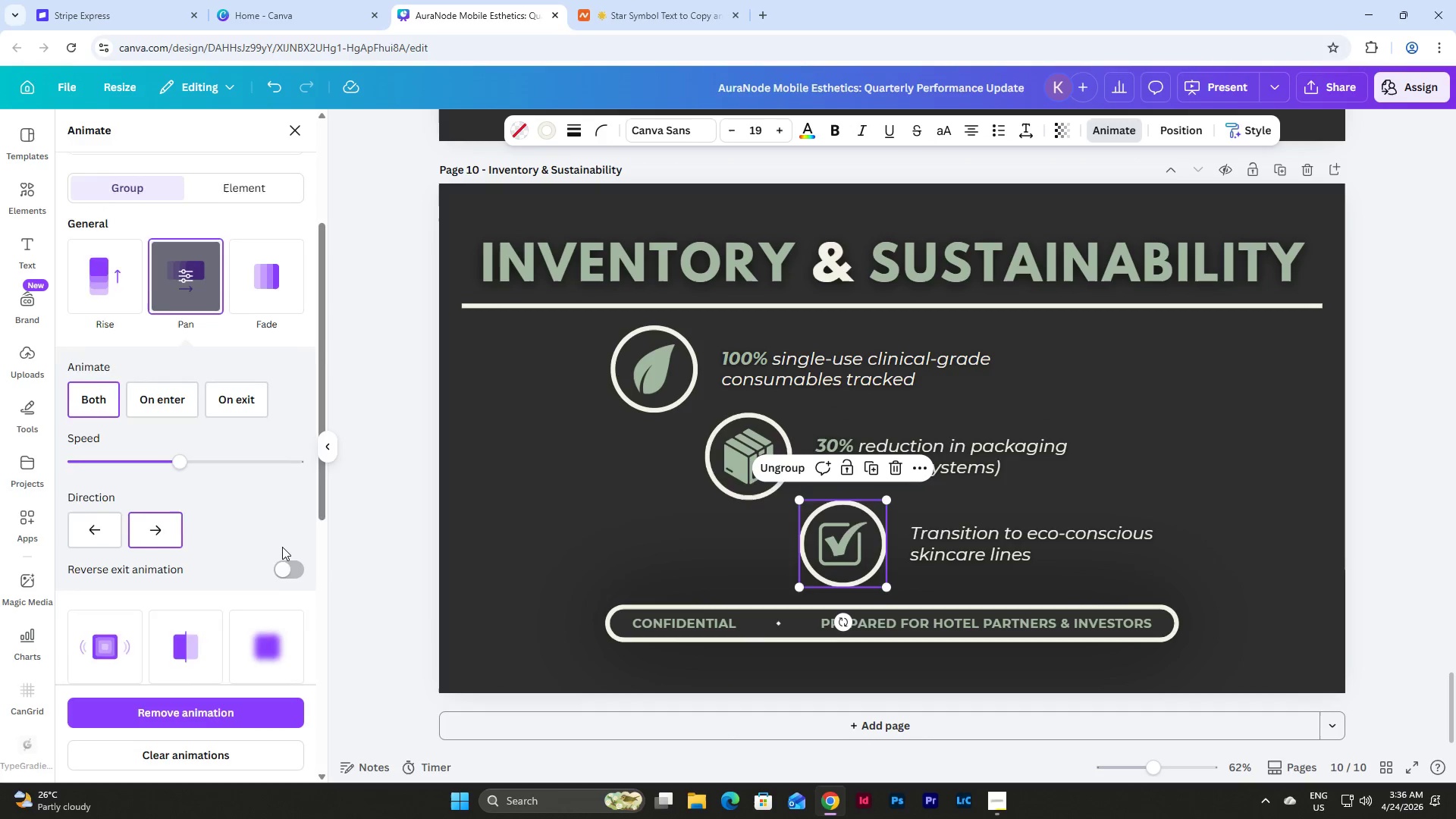 
scroll: coordinate [282, 547], scroll_direction: up, amount: 5.0
 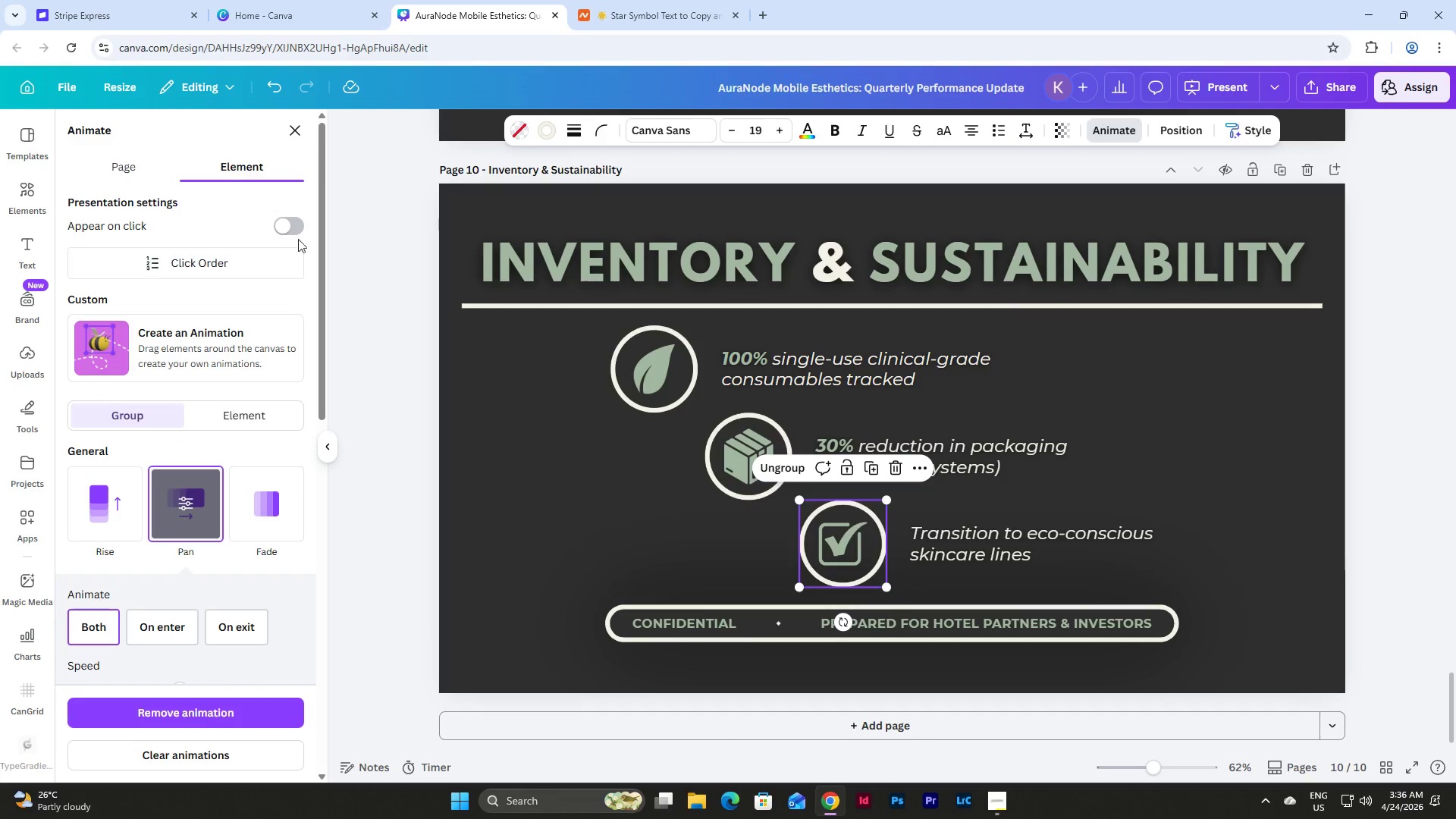 
left_click([299, 225])
 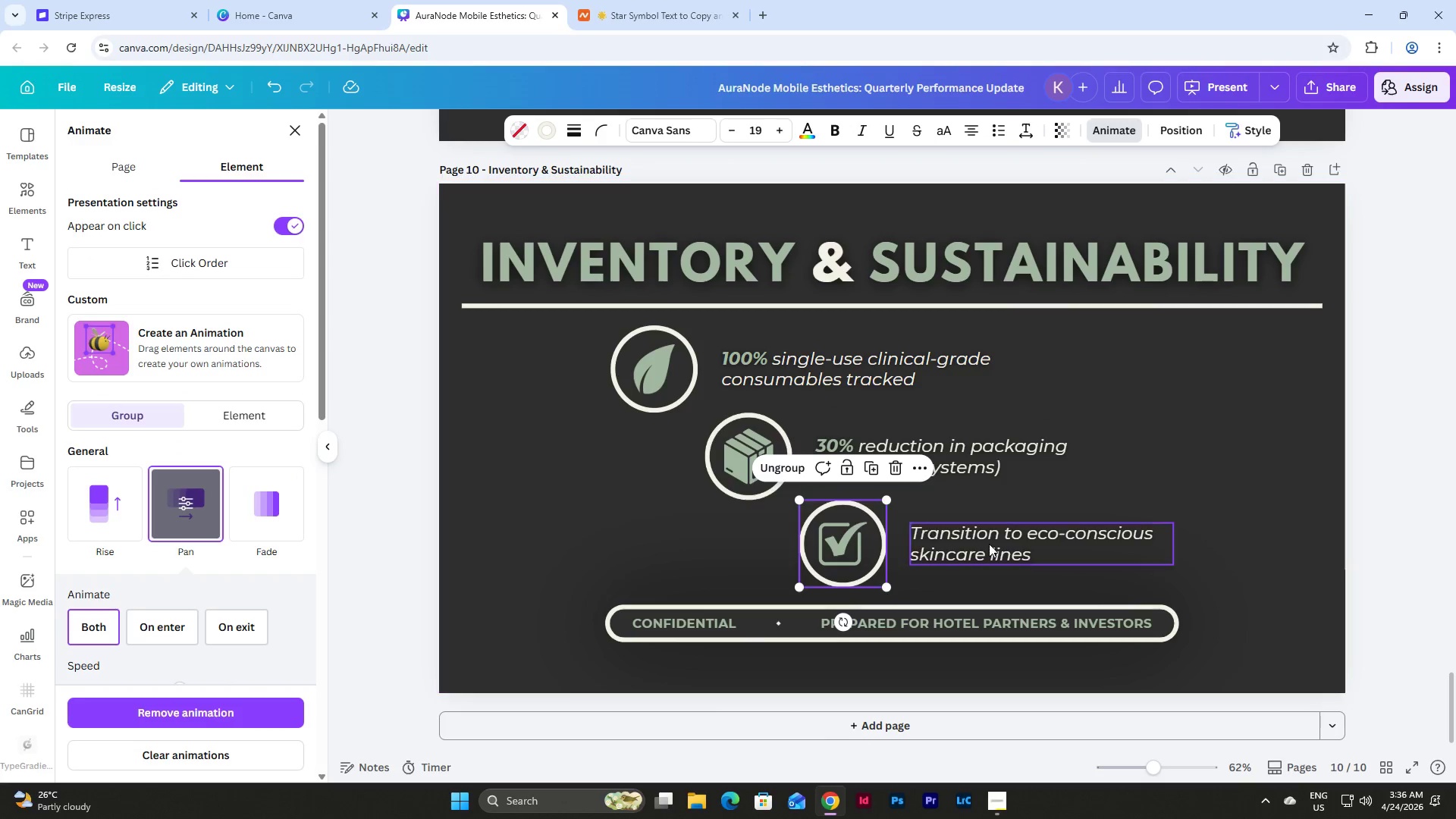 
left_click([1015, 550])
 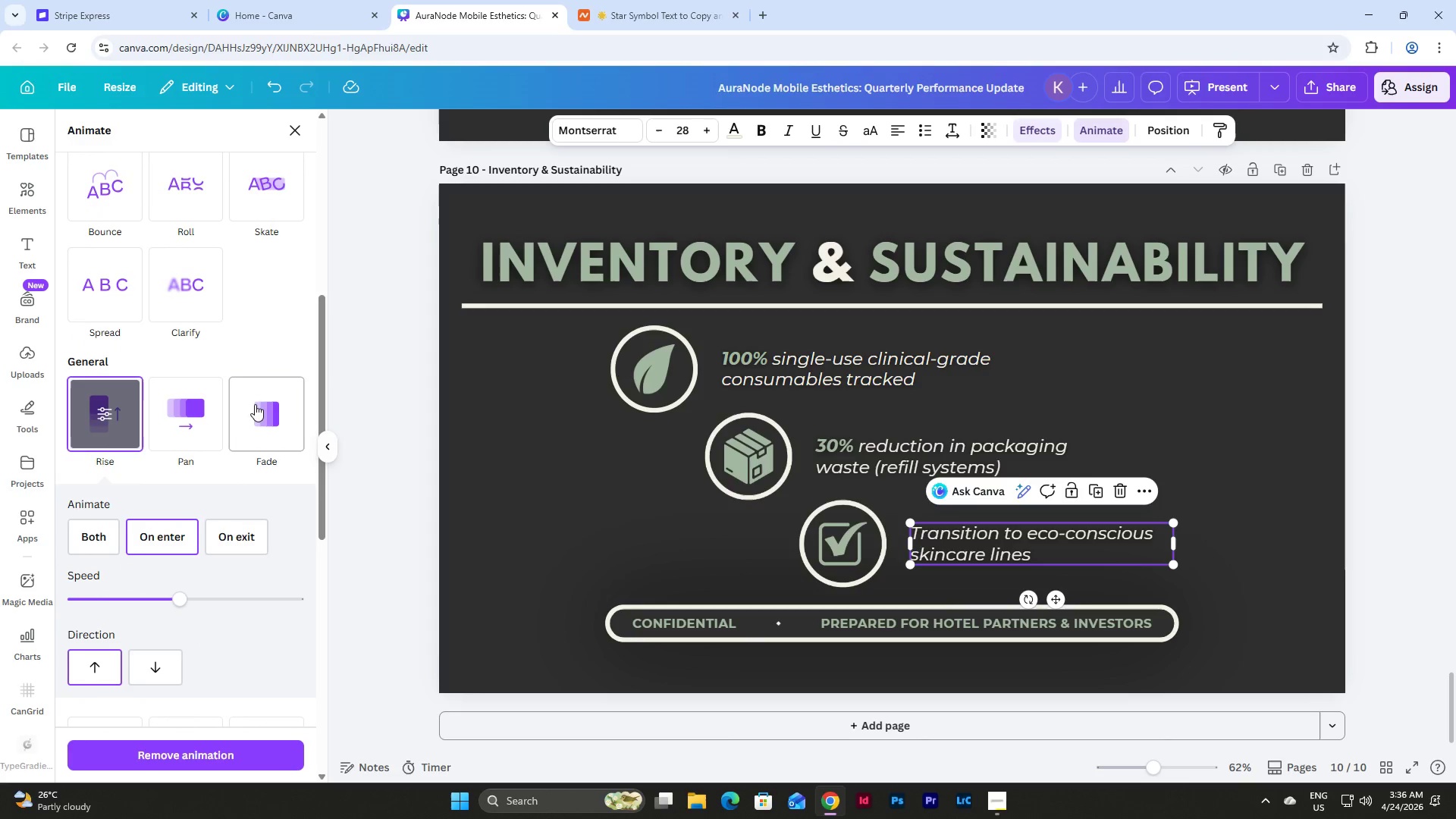 
left_click([174, 434])
 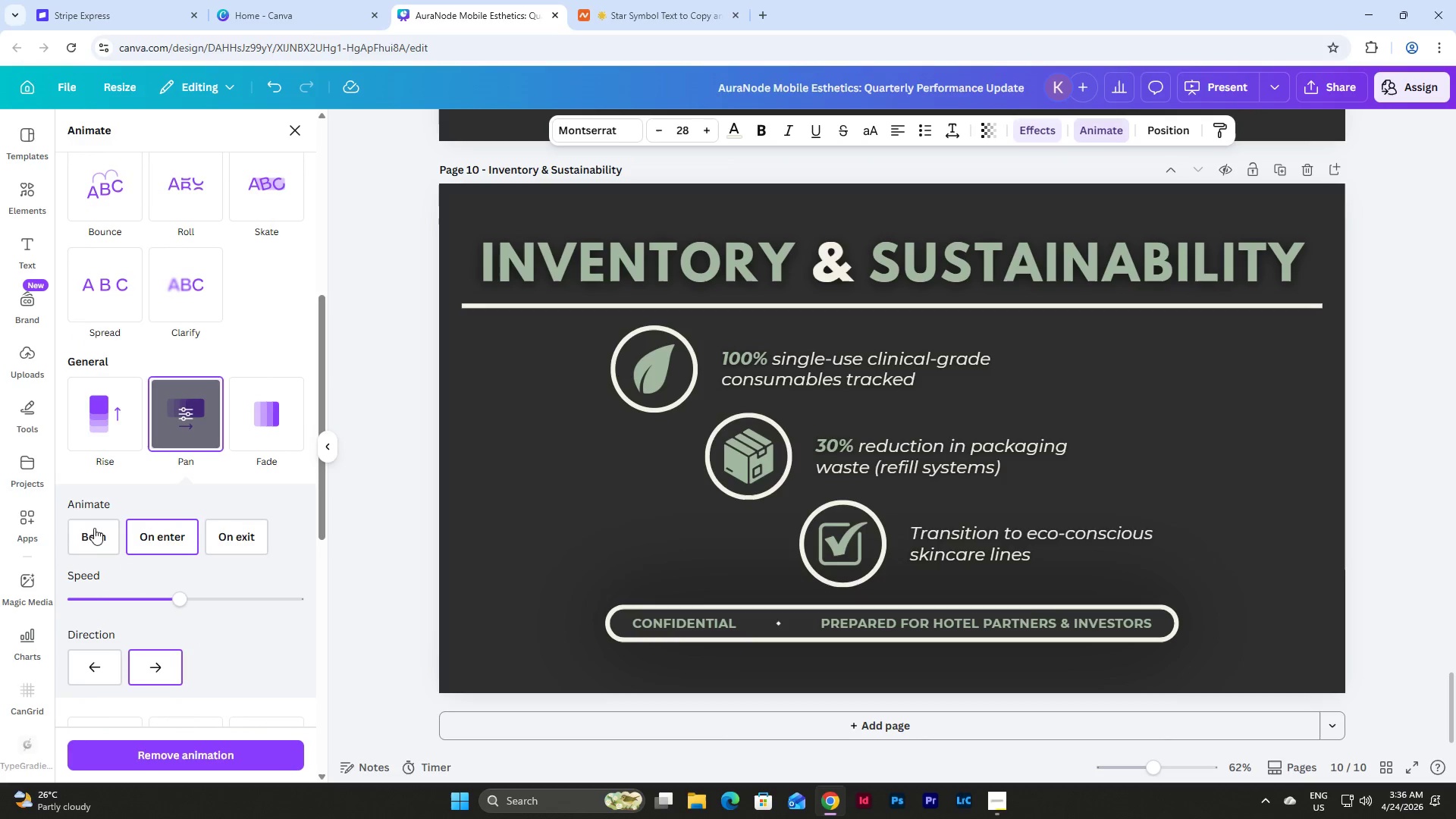 
left_click([84, 541])
 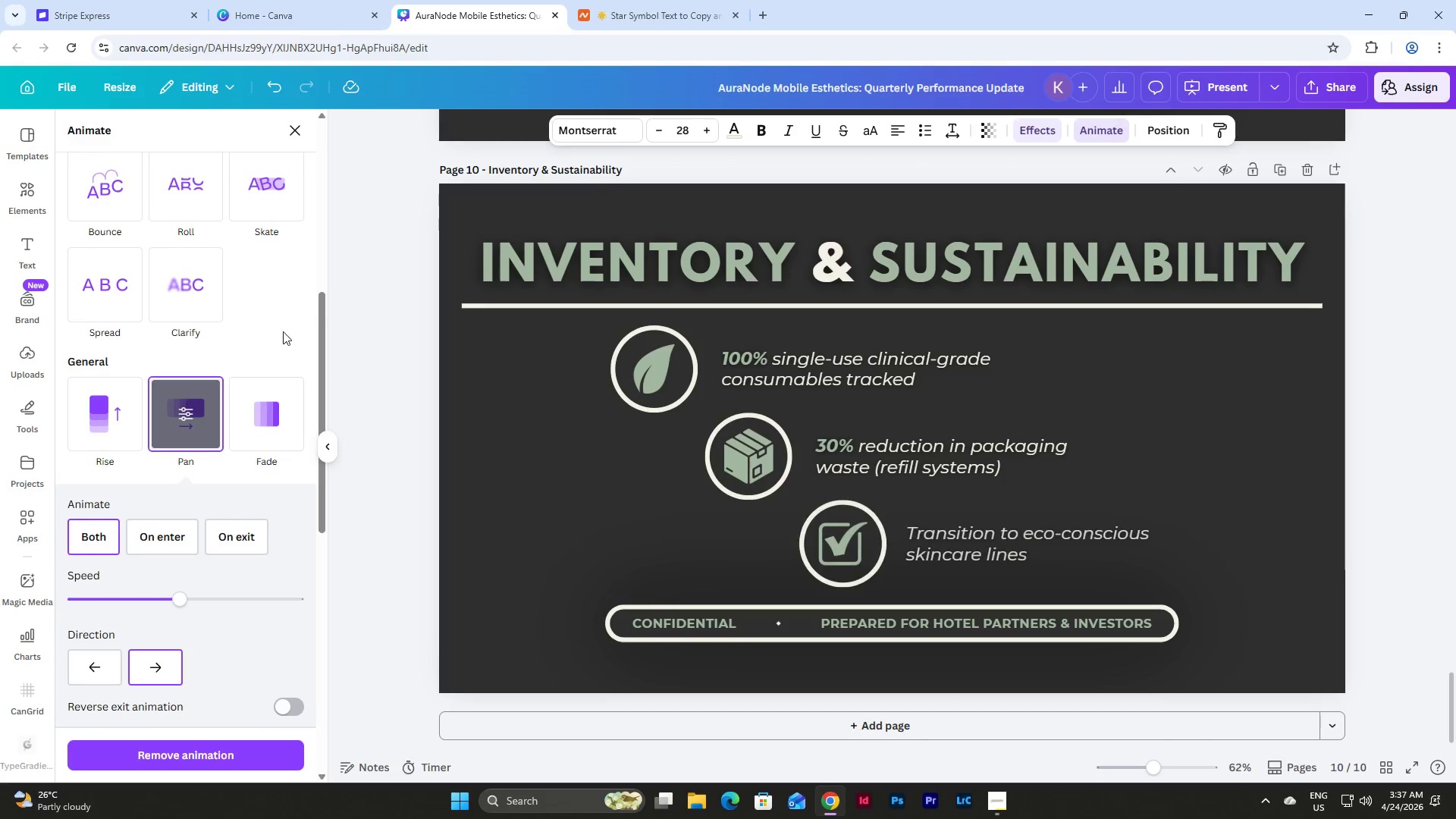 
scroll: coordinate [302, 397], scroll_direction: up, amount: 8.0
 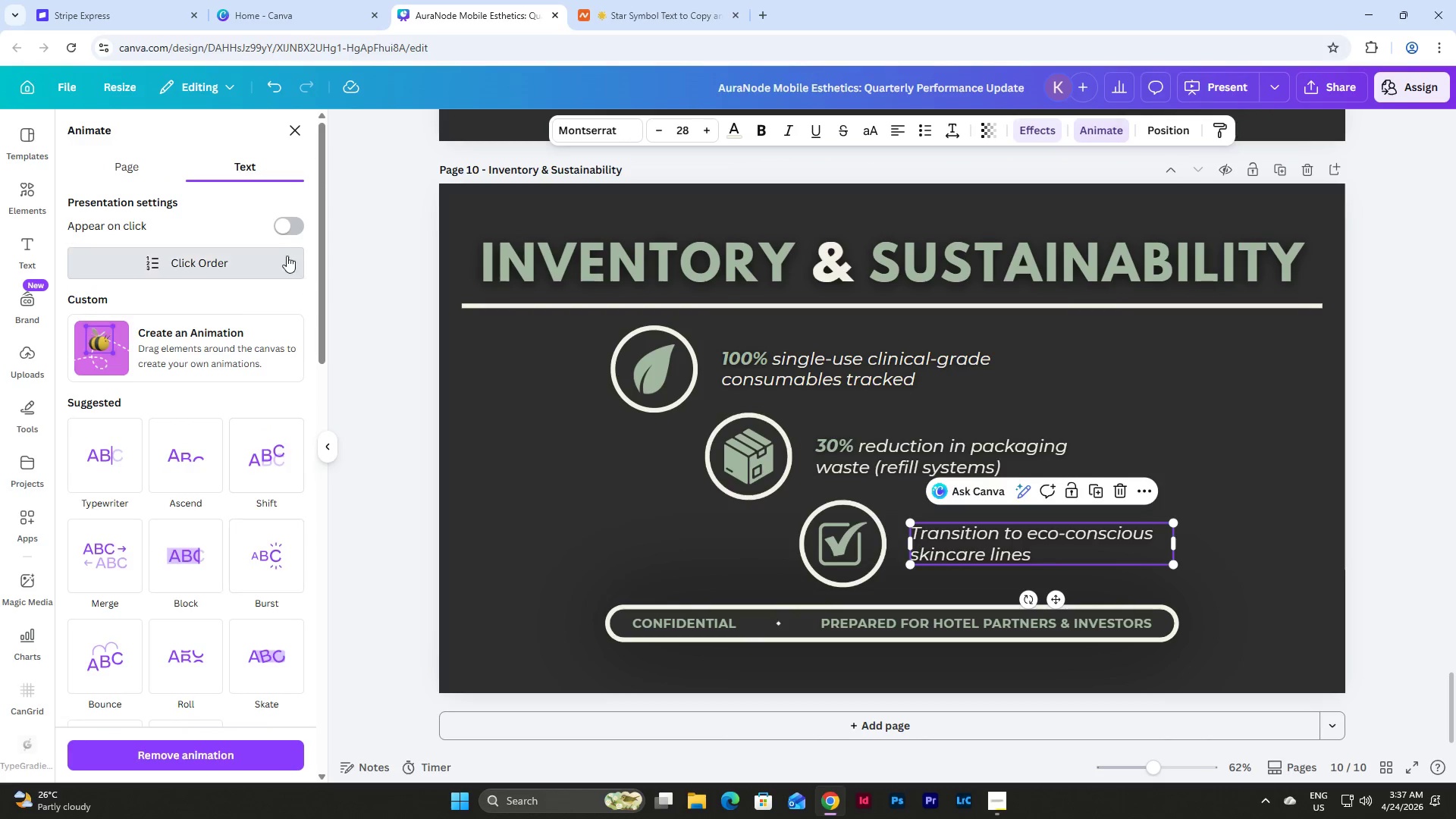 
left_click([293, 228])
 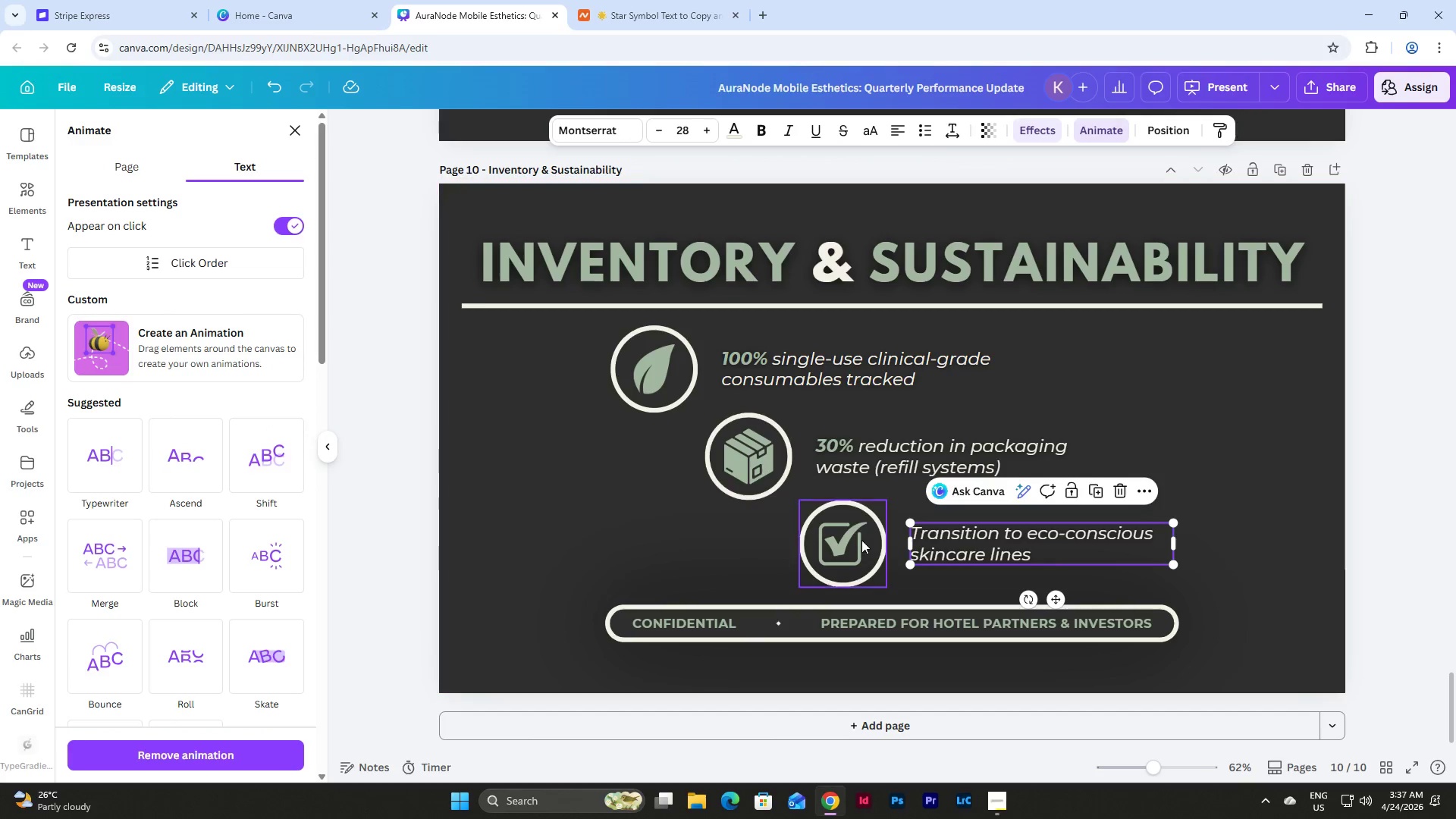 
scroll: coordinate [287, 260], scroll_direction: up, amount: 3.0
 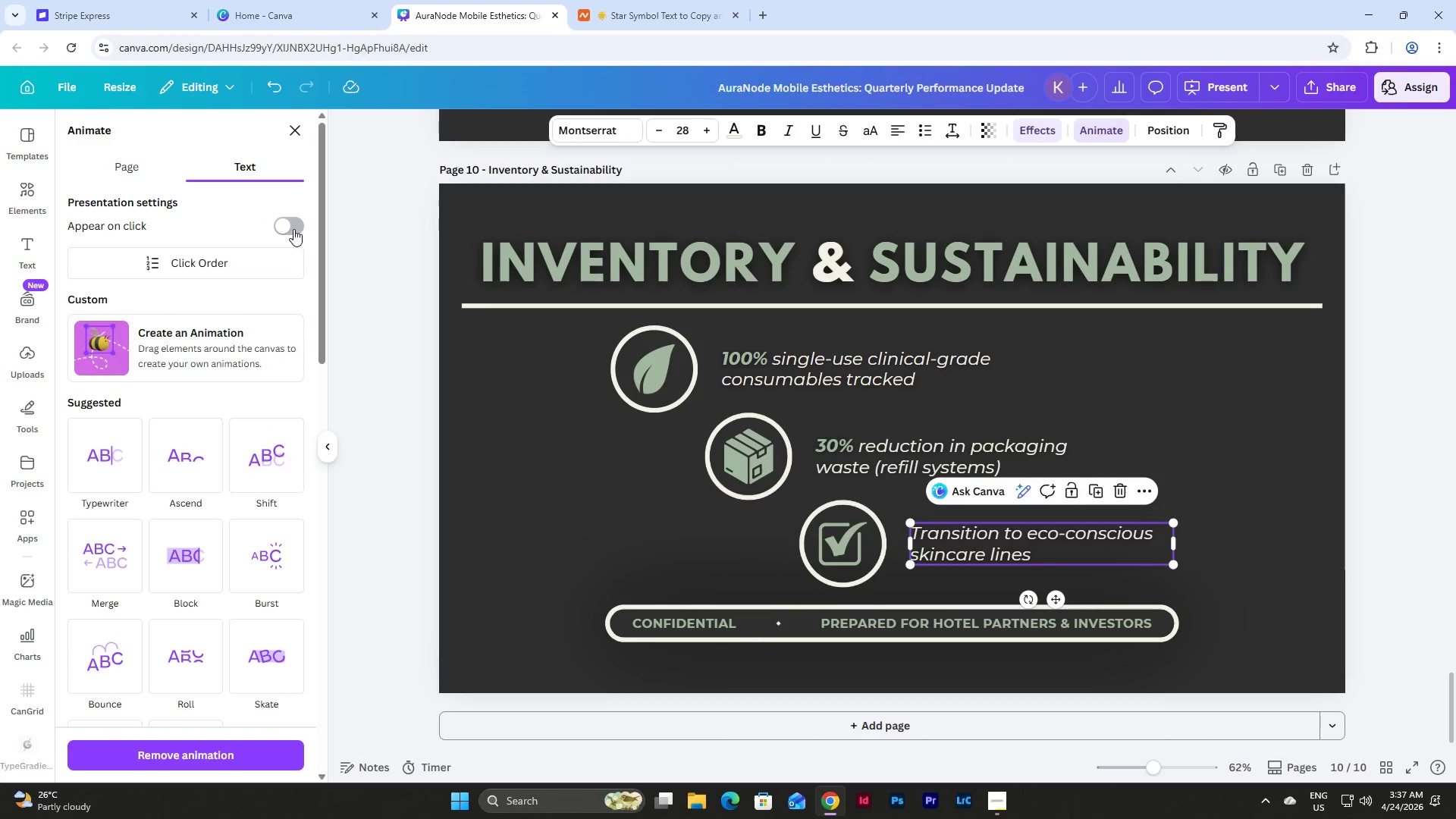 
left_click([861, 543])
 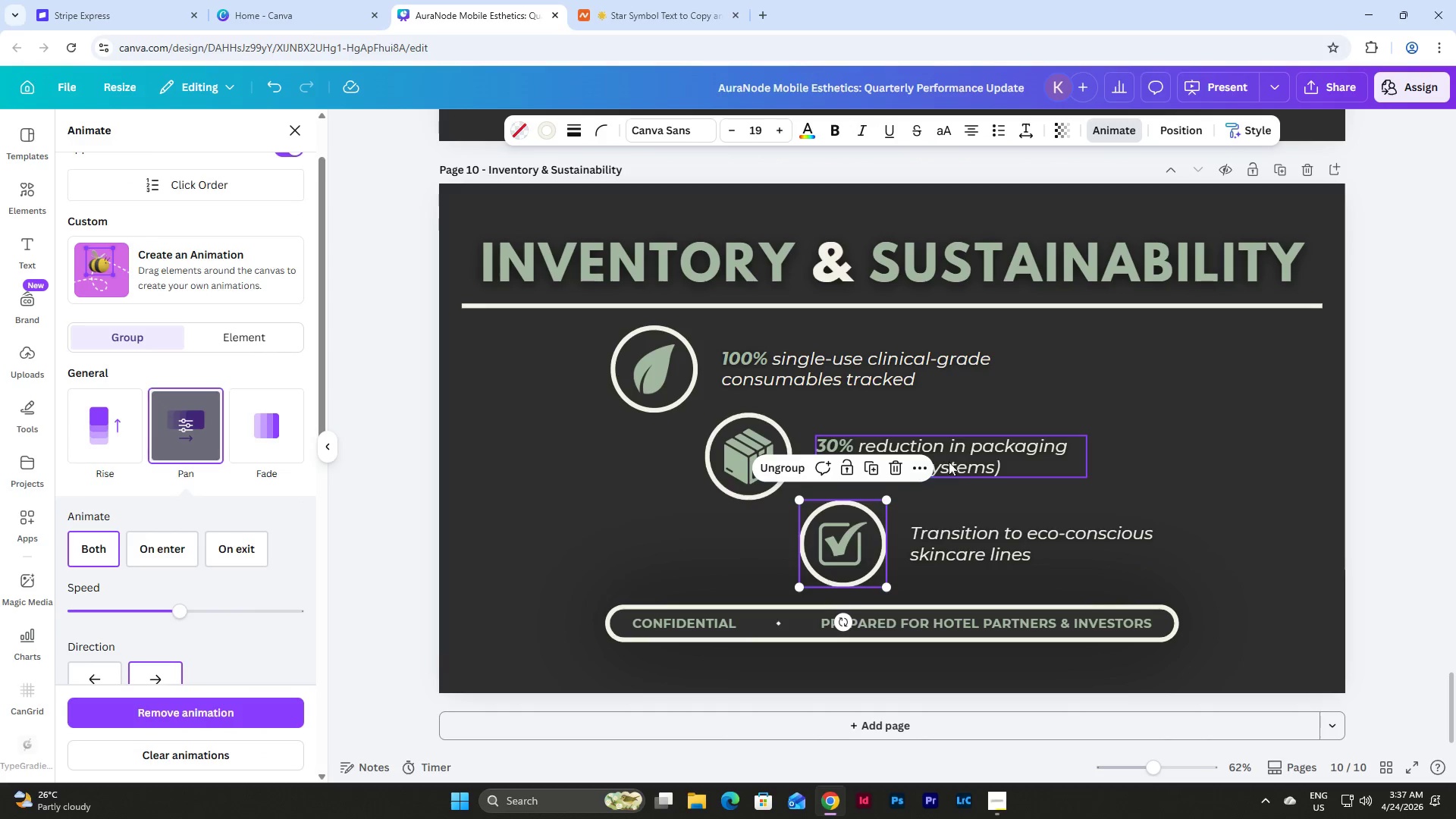 
left_click([963, 452])
 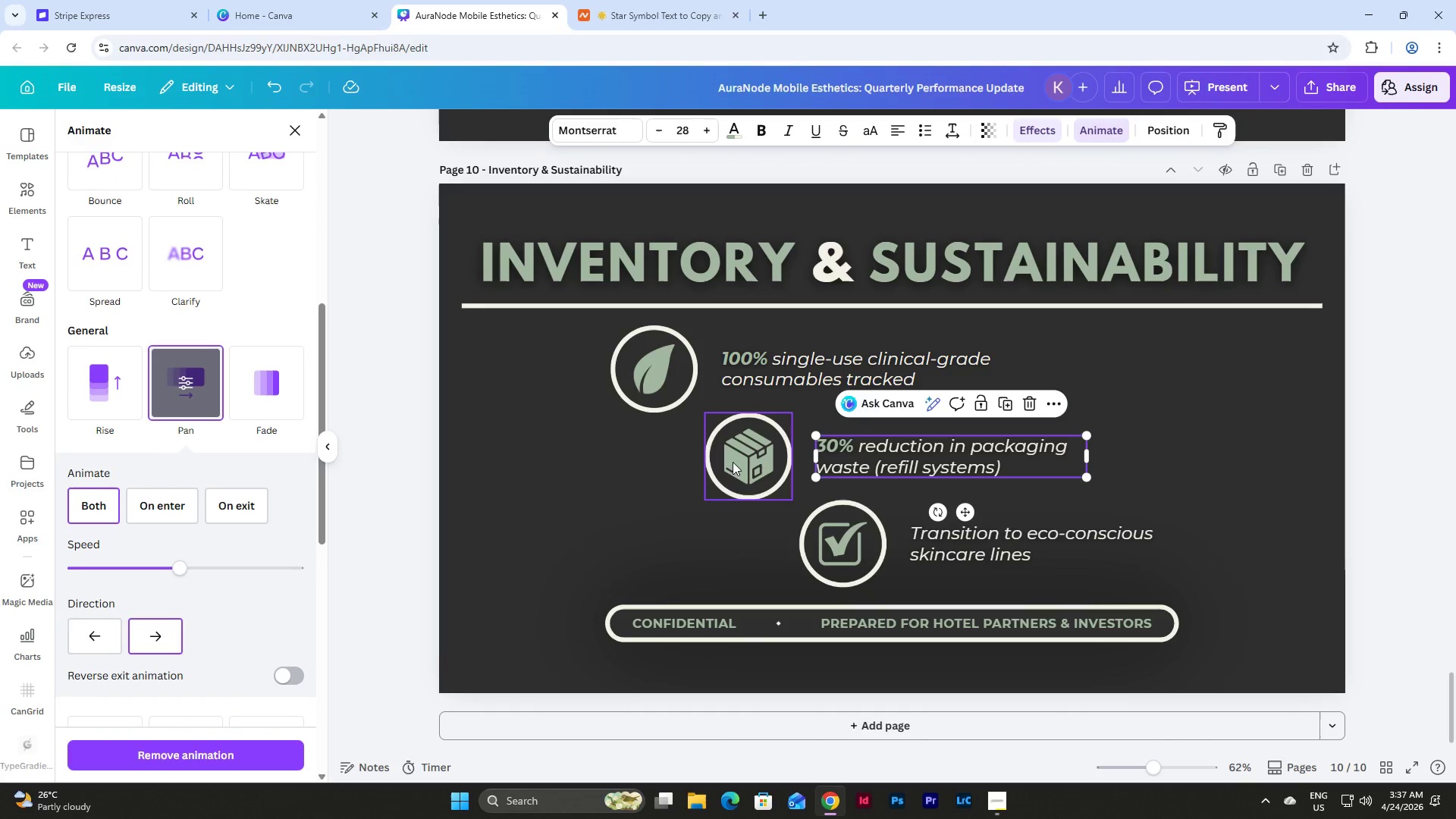 
left_click([734, 454])
 